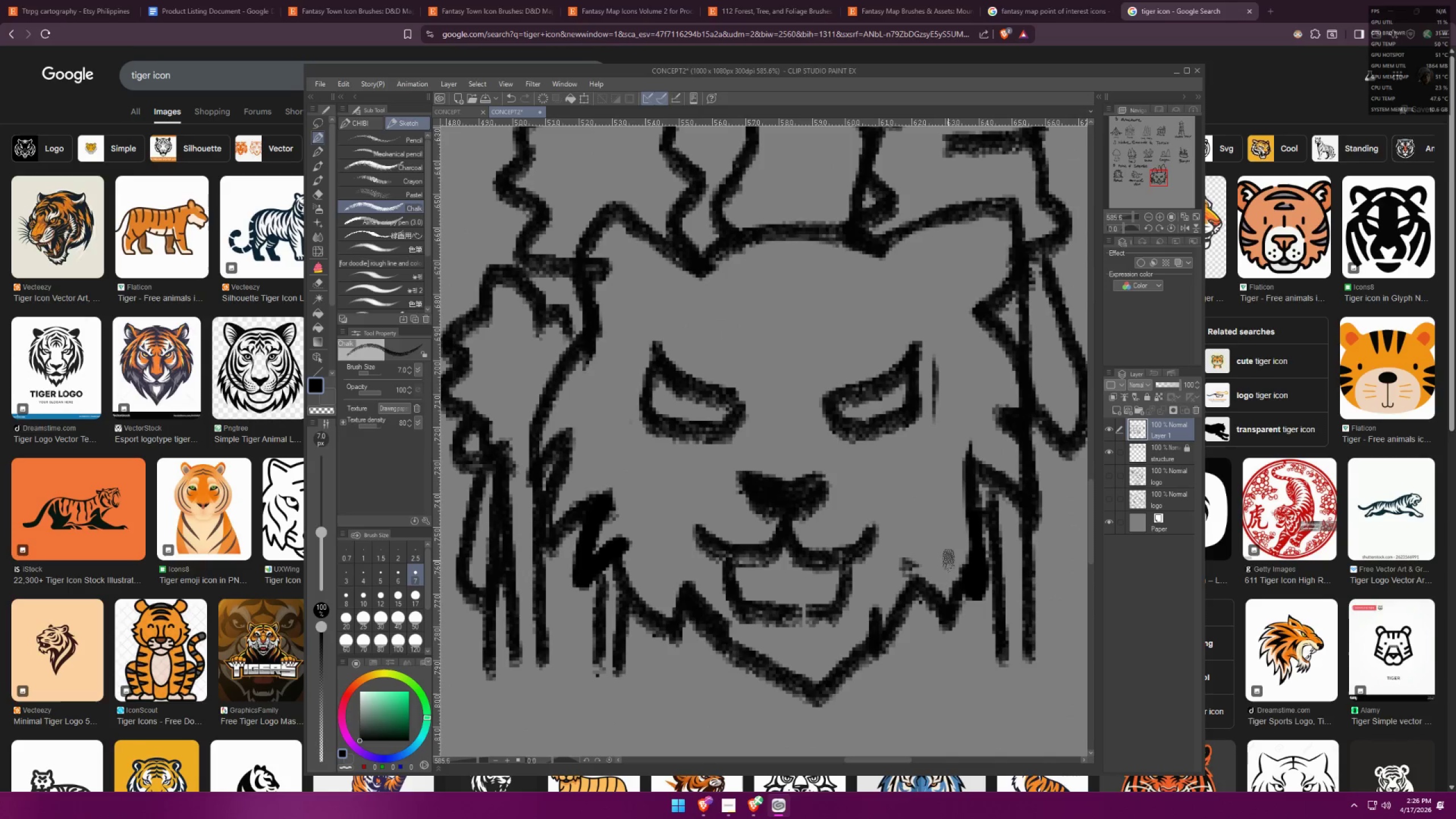 
key(Alt+AltLeft)
 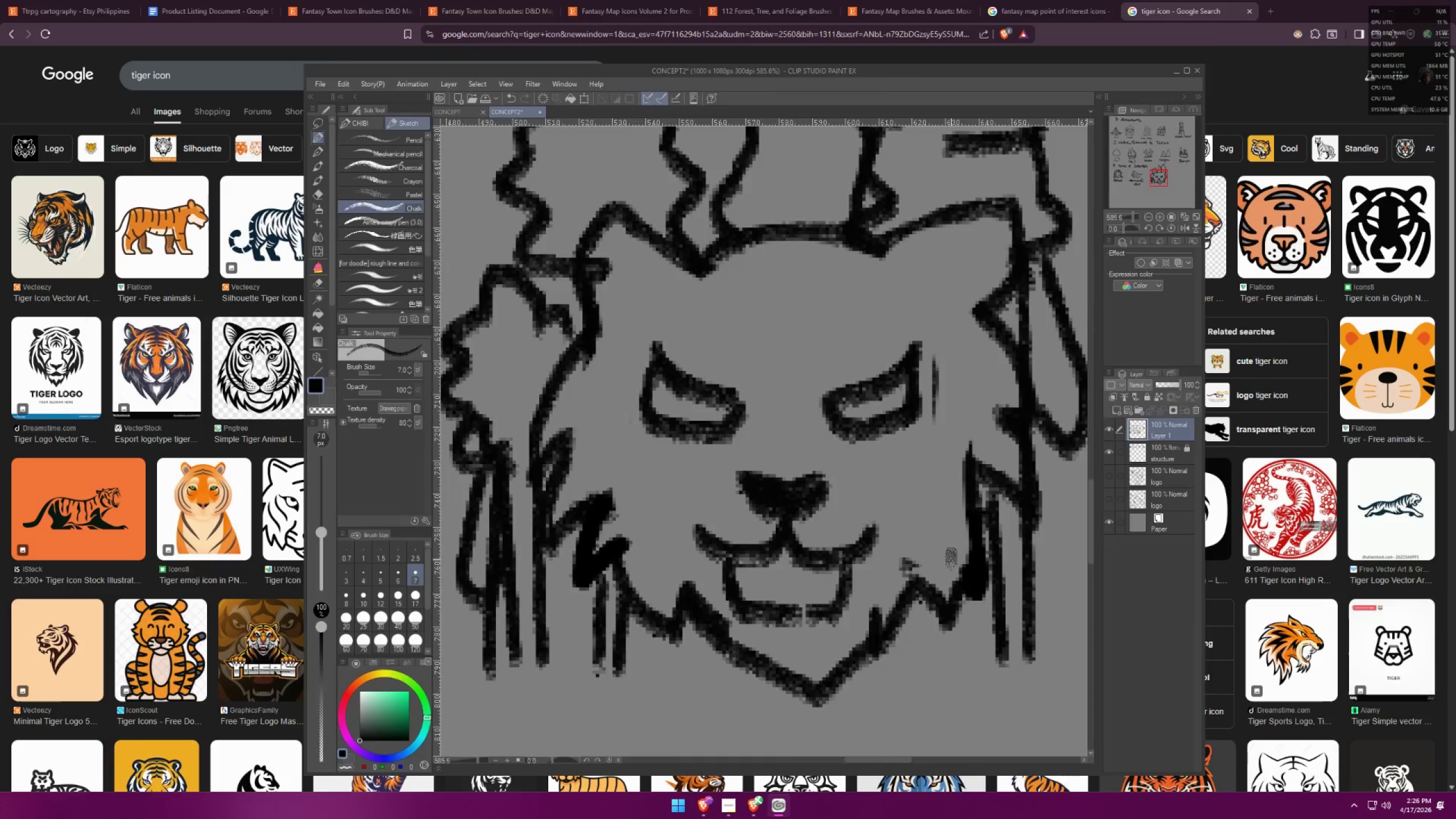 
key(Alt+Tab)
 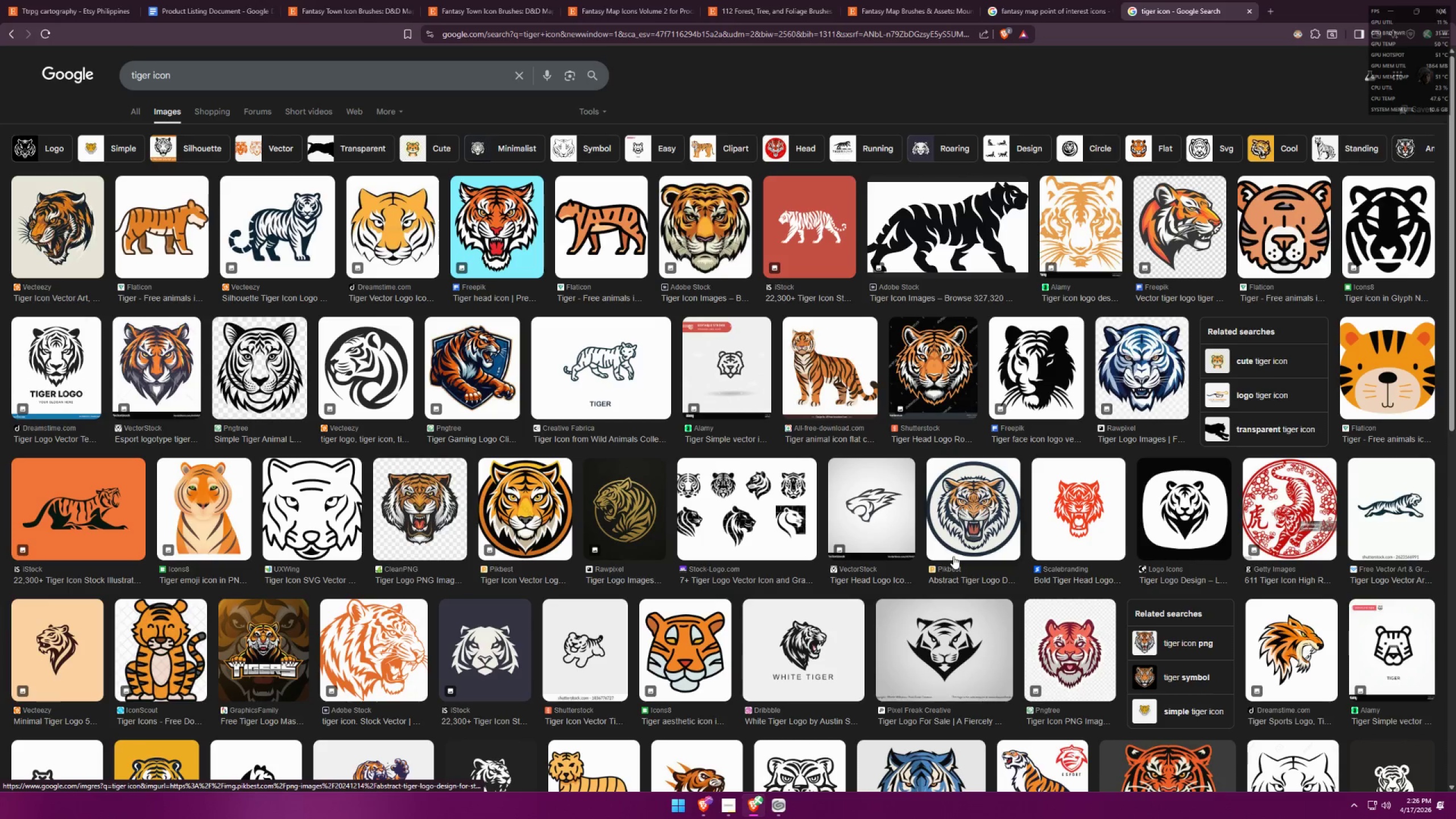 
key(Alt+AltLeft)
 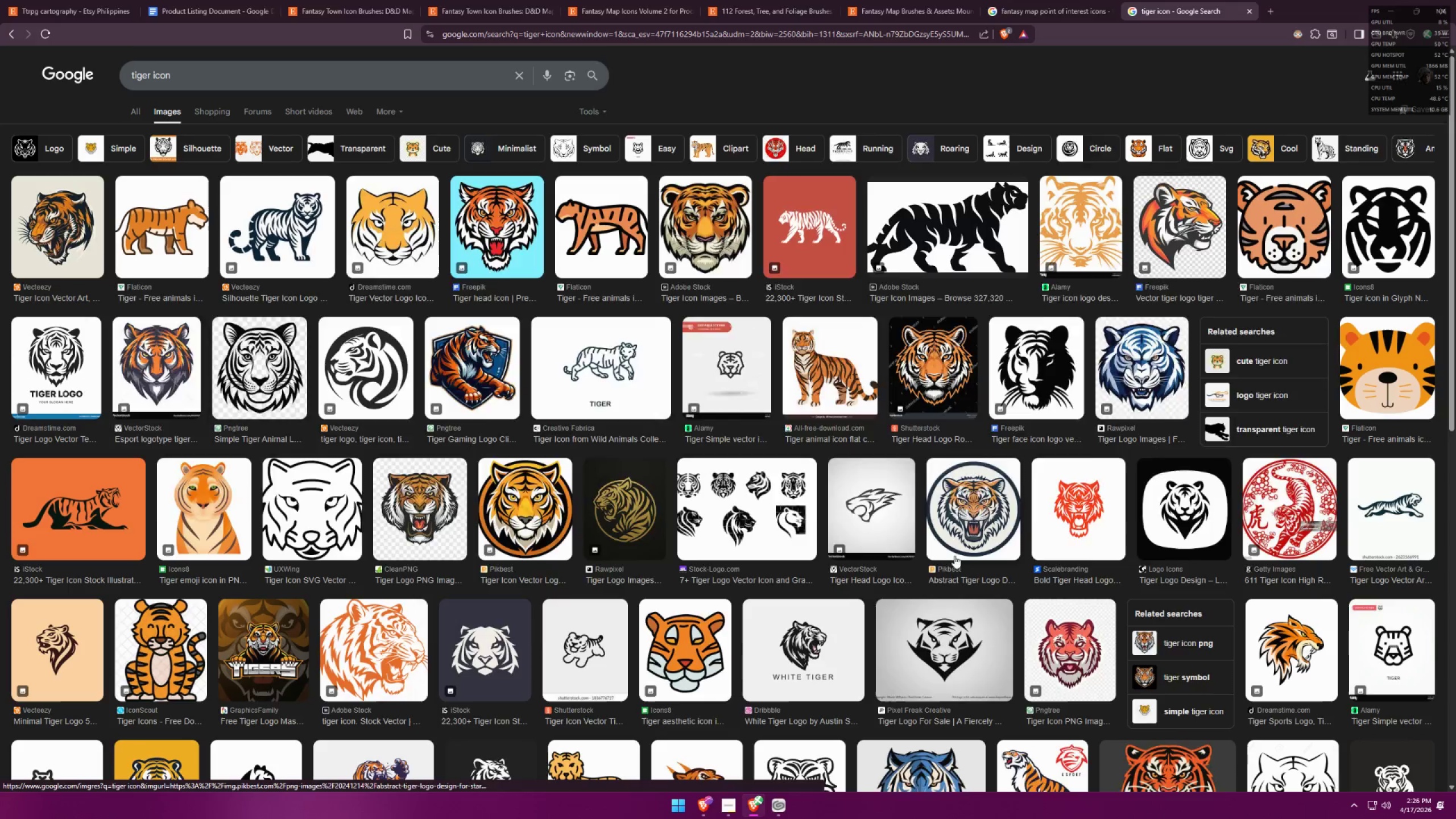 
key(Alt+Tab)
 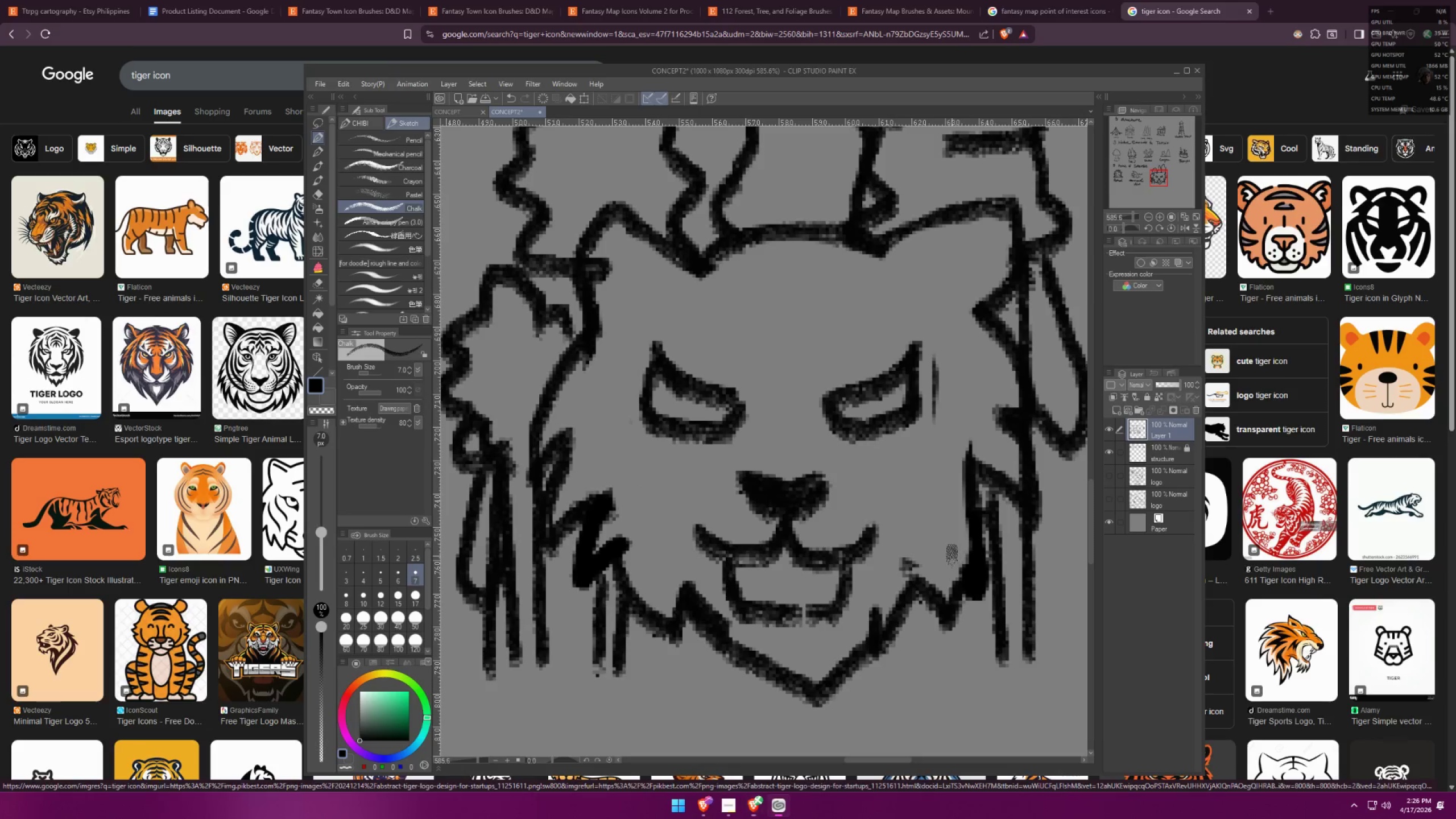 
scroll: coordinate [851, 585], scroll_direction: up, amount: 2.0
 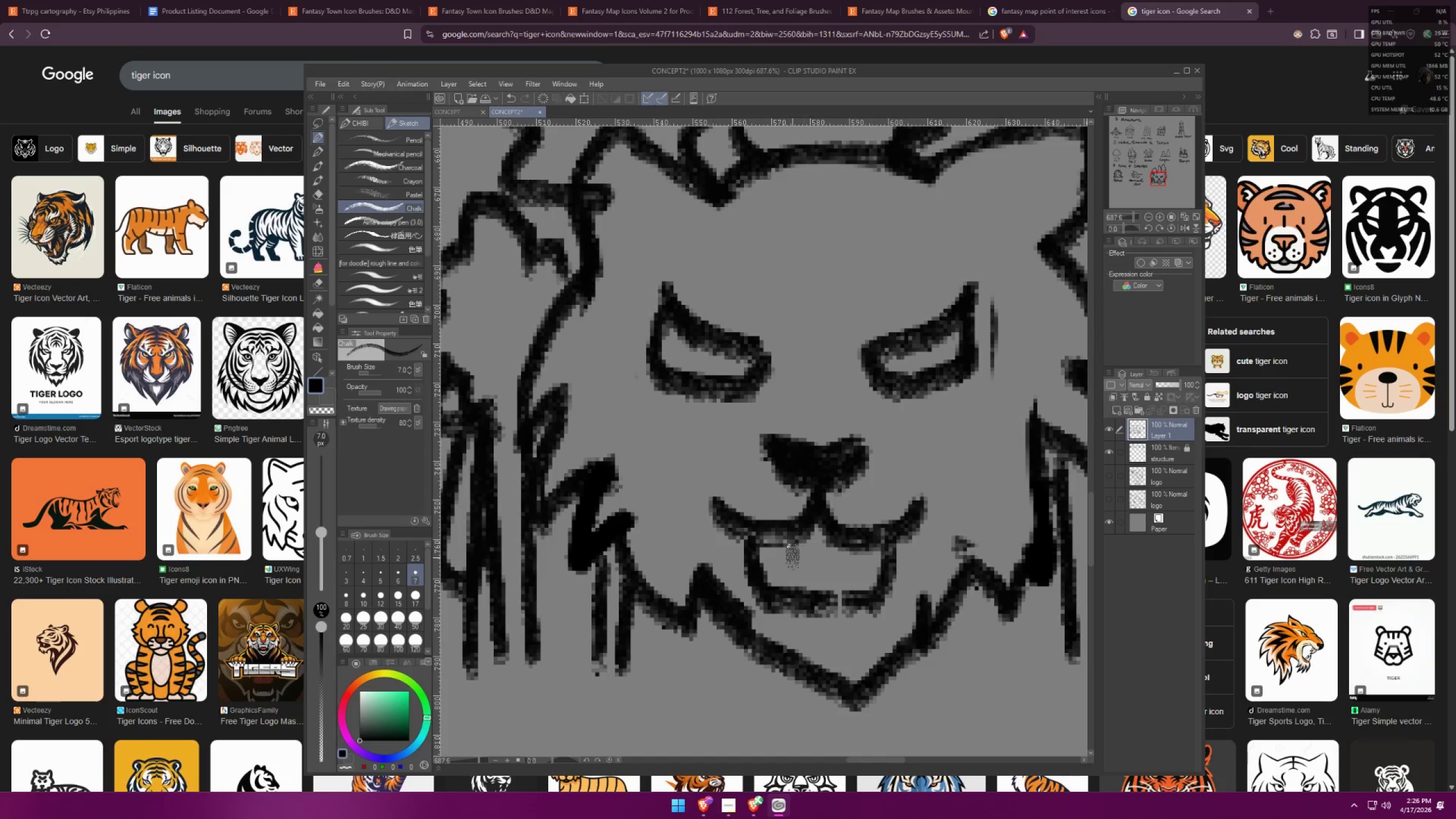 
key(E)
 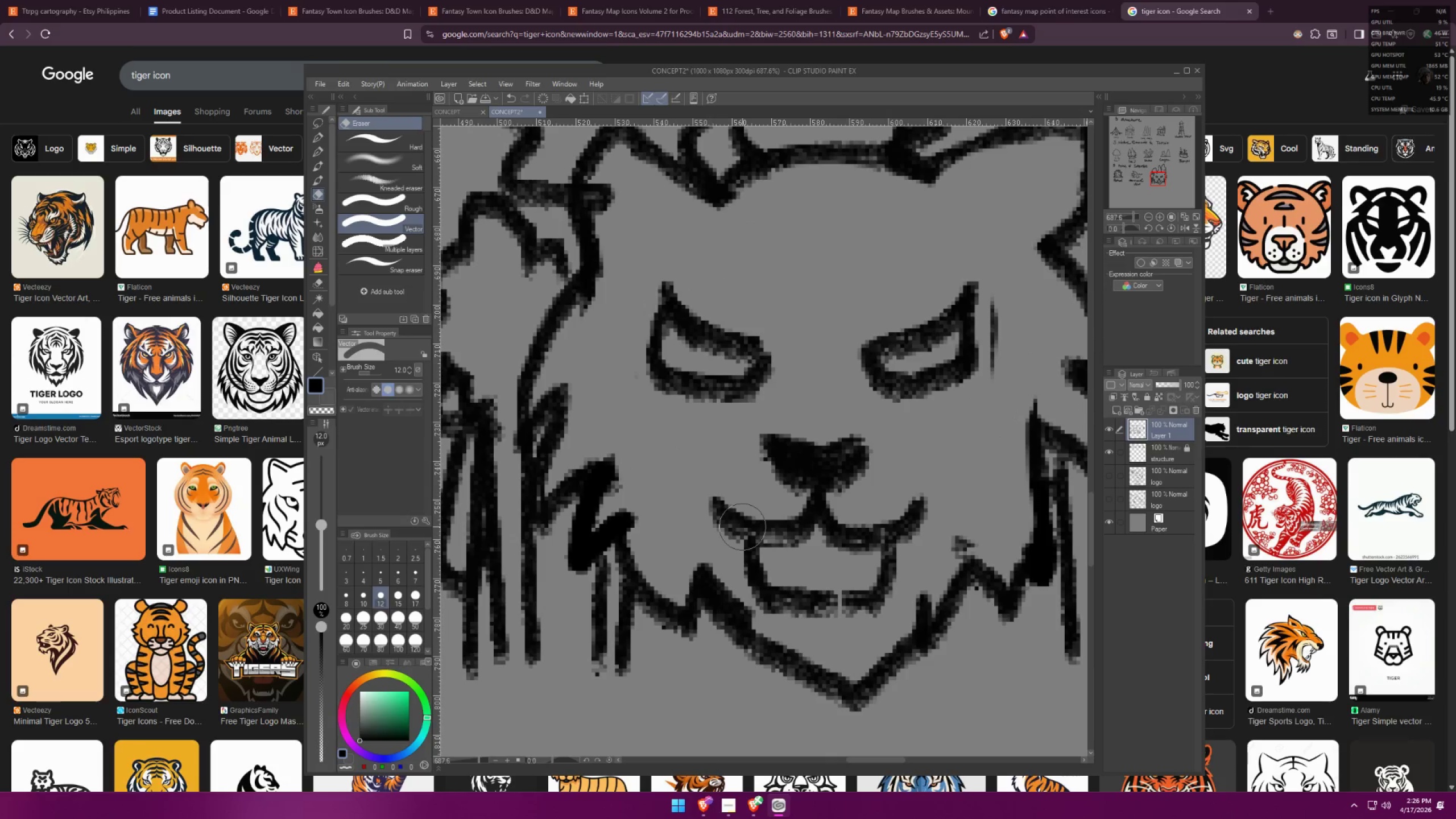 
left_click_drag(start_coordinate=[730, 507], to_coordinate=[762, 581])
 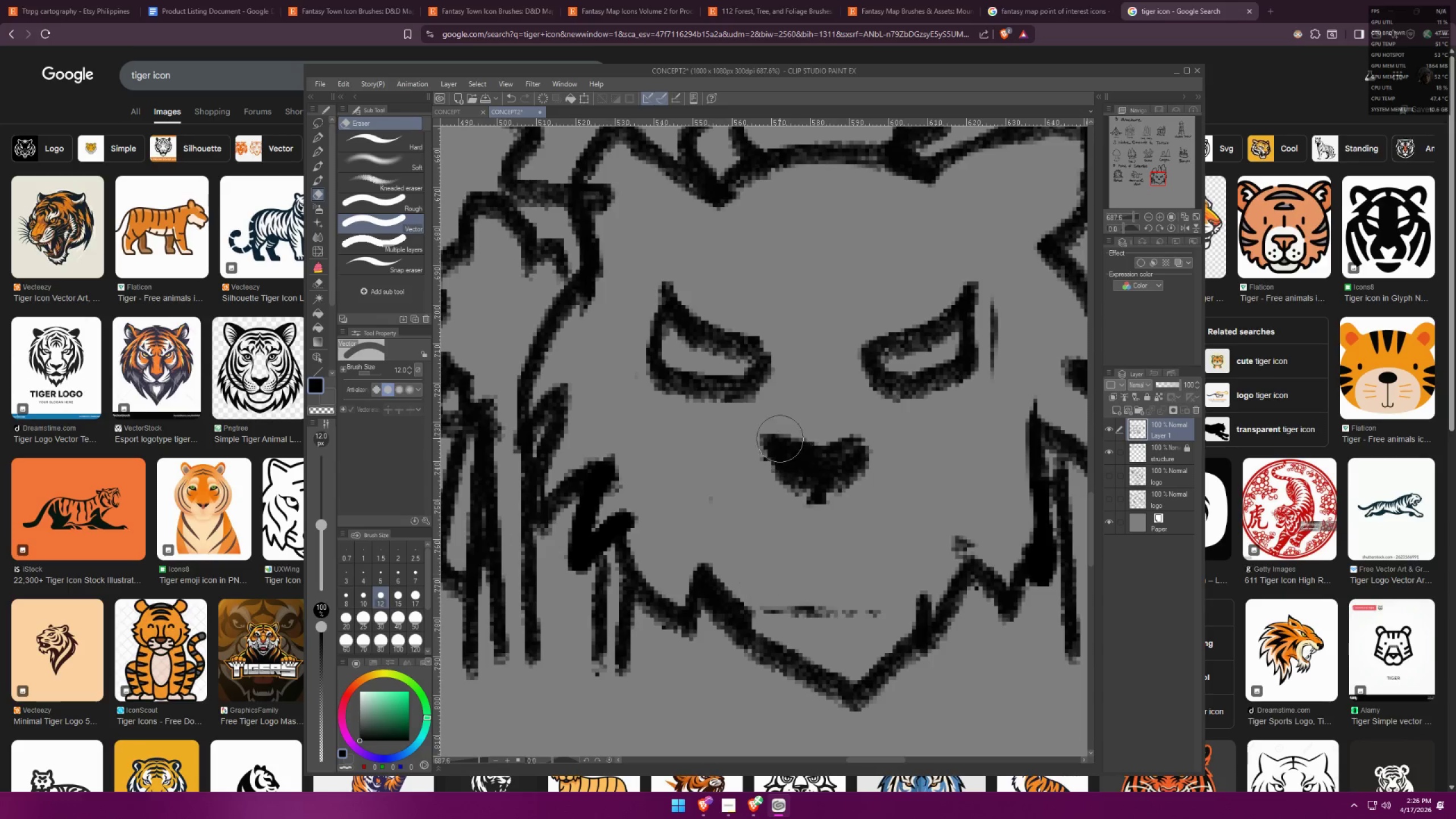 
left_click_drag(start_coordinate=[772, 429], to_coordinate=[843, 520])
 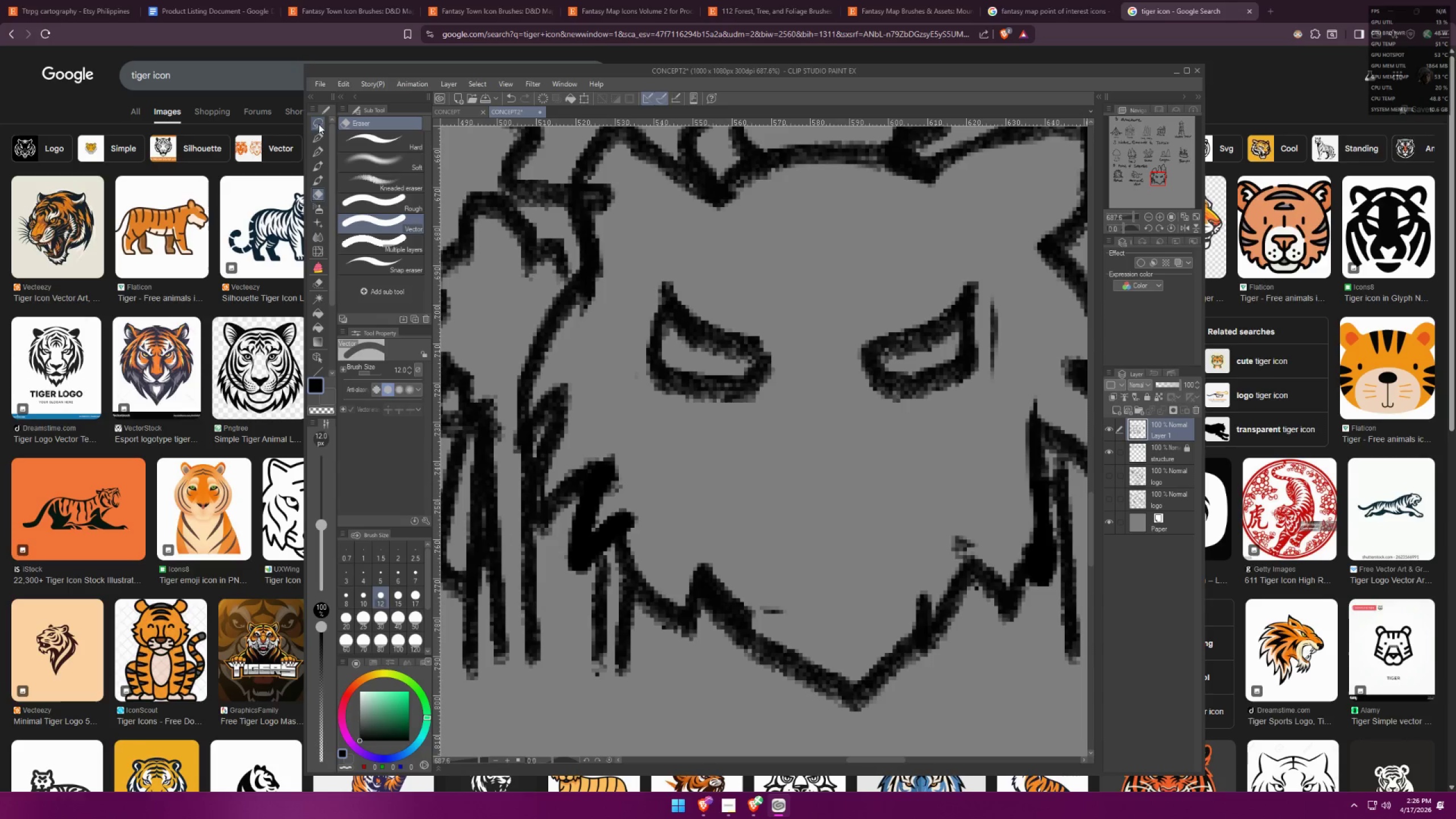 
left_click([315, 139])
 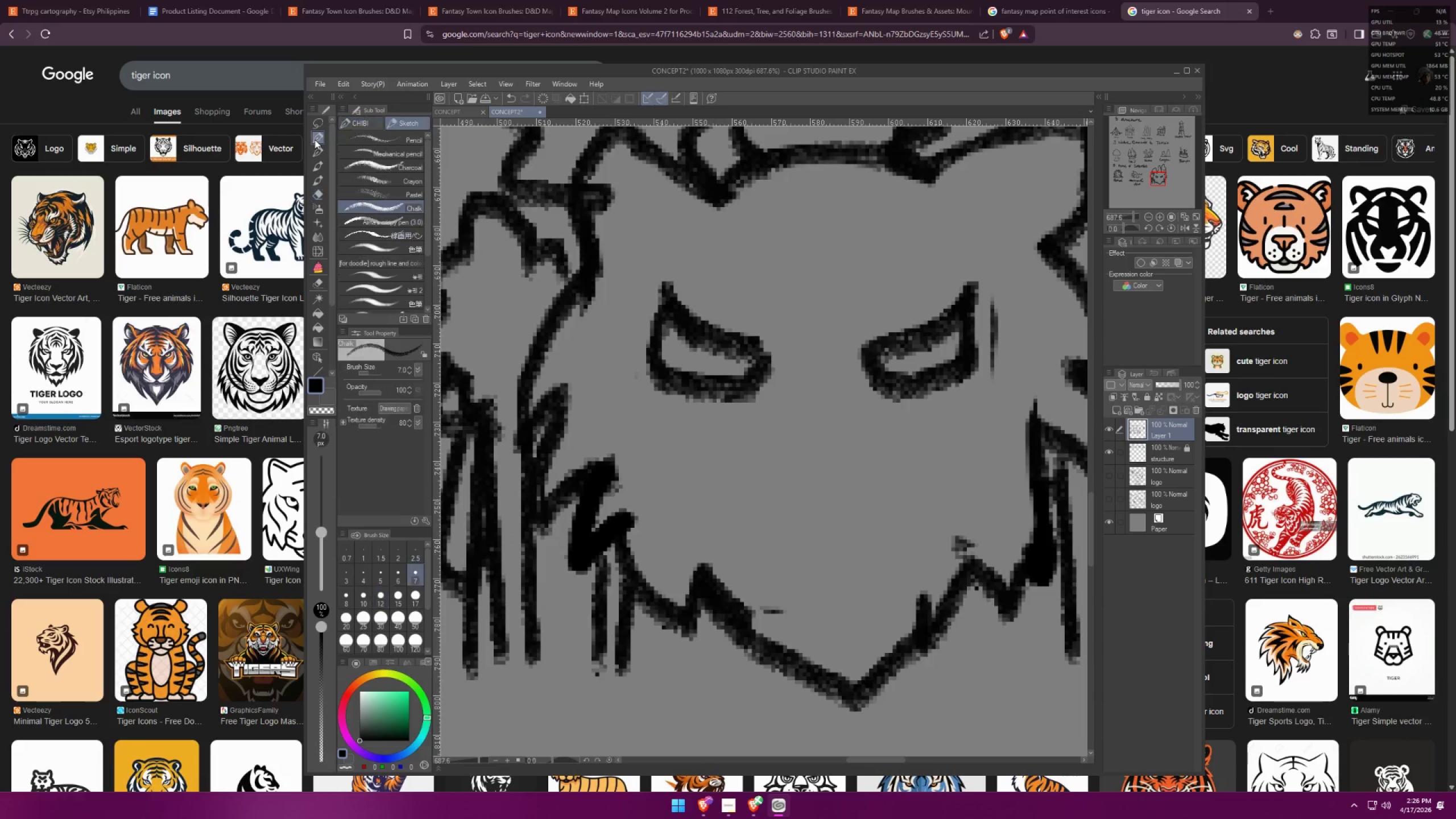 
key(Alt+AltLeft)
 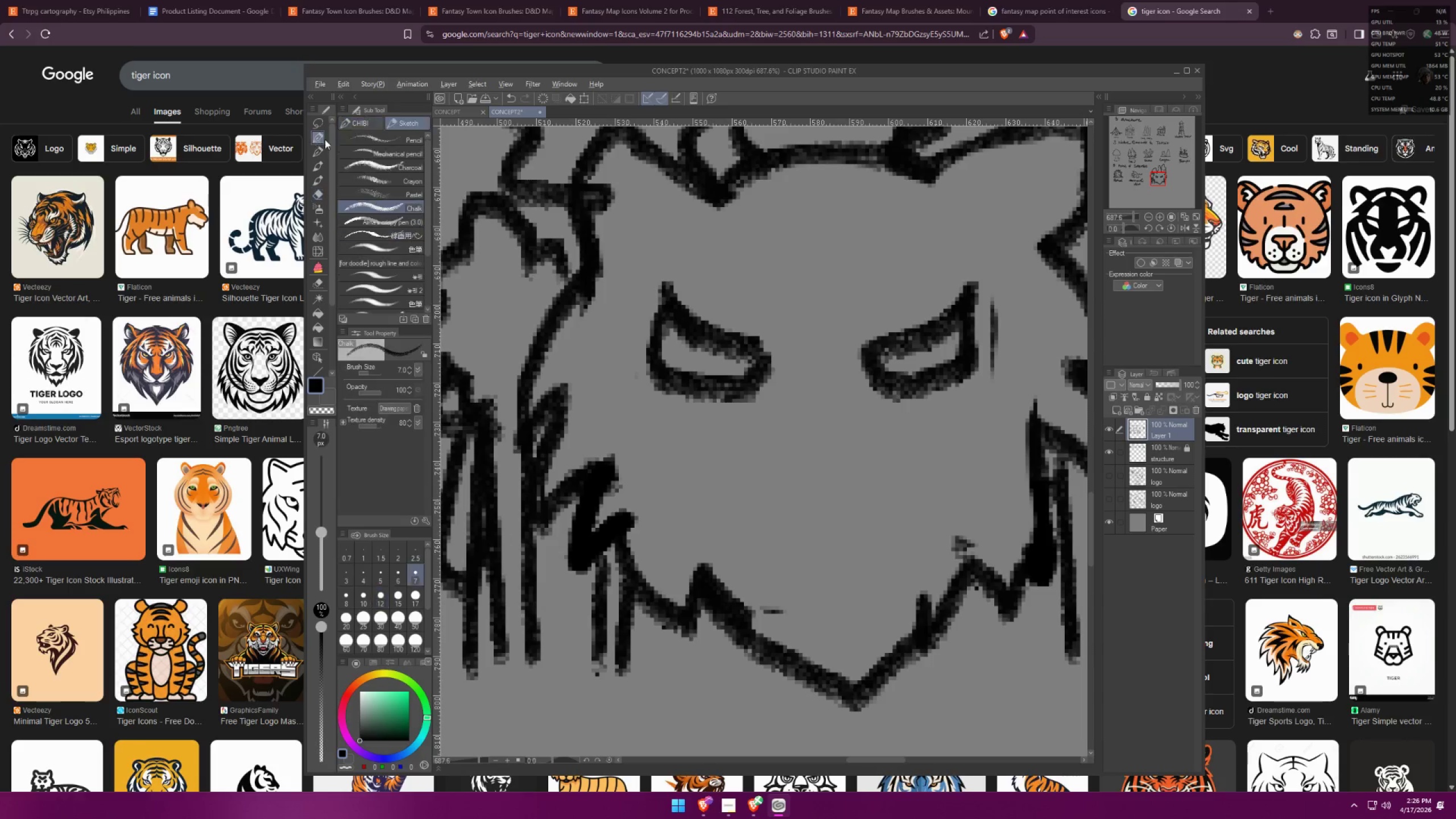 
key(Alt+Tab)
 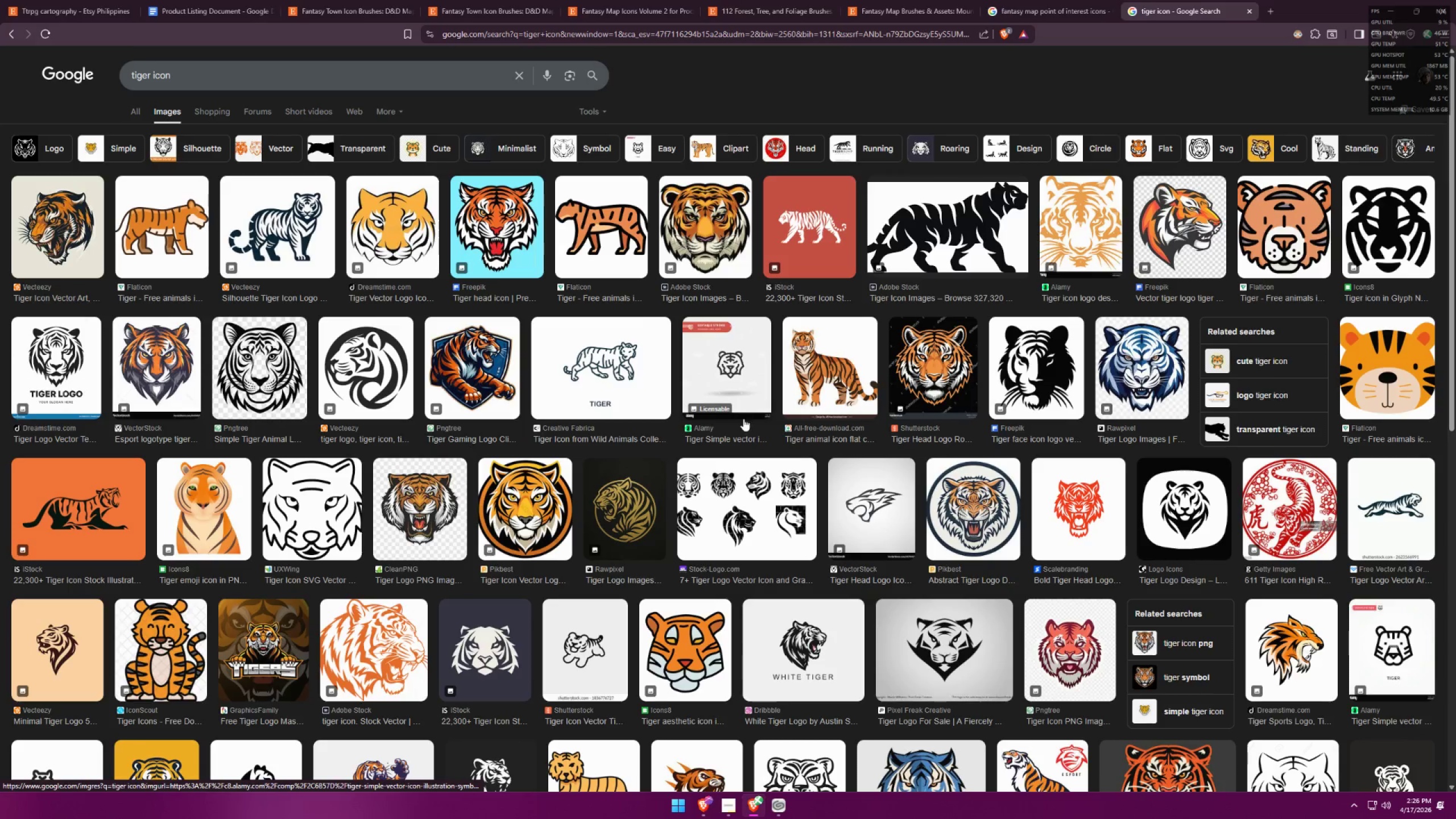 
key(Alt+AltLeft)
 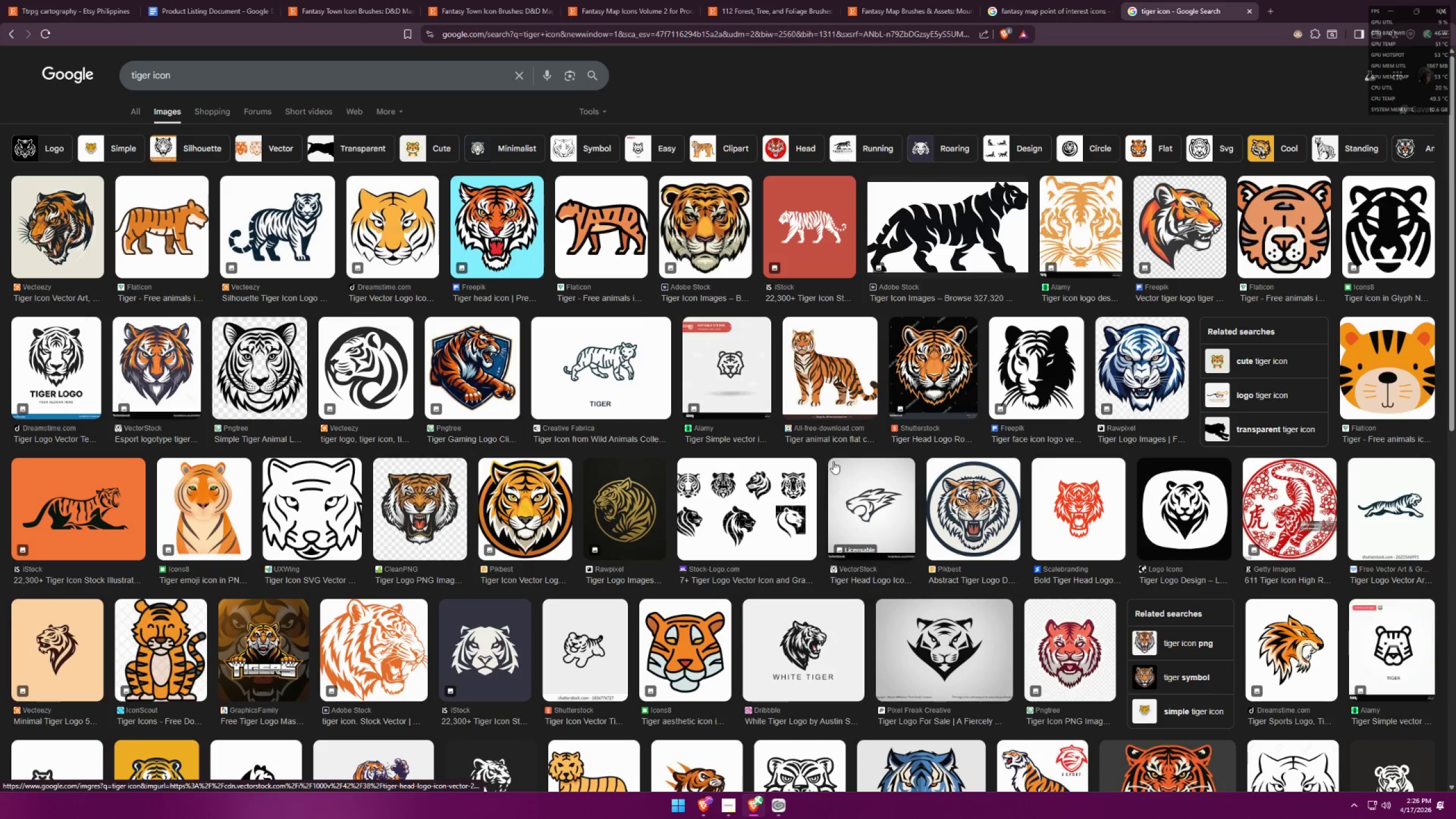 
key(Alt+Tab)
 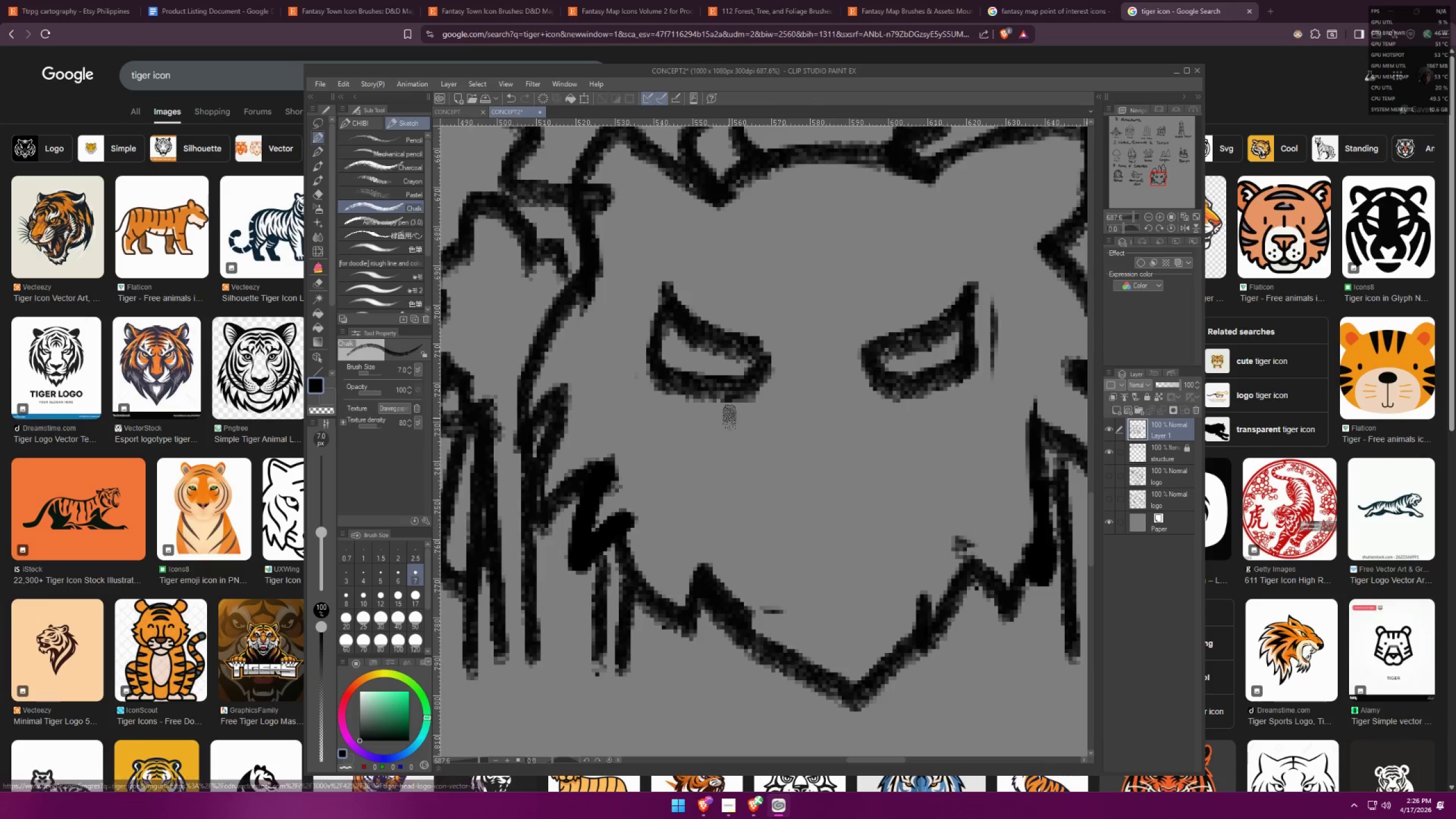 
left_click_drag(start_coordinate=[726, 414], to_coordinate=[701, 440])
 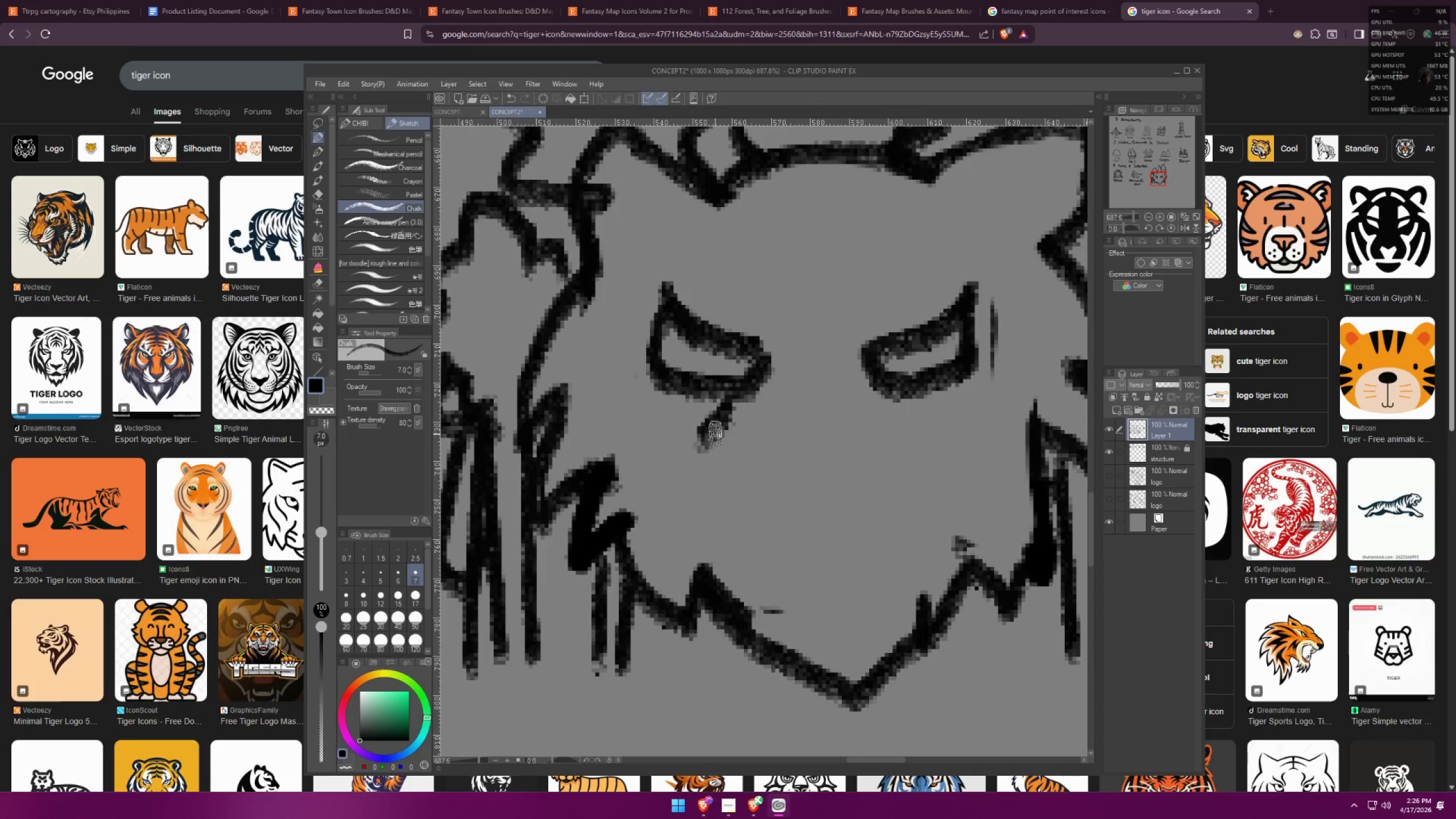 
key(Control+ControlLeft)
 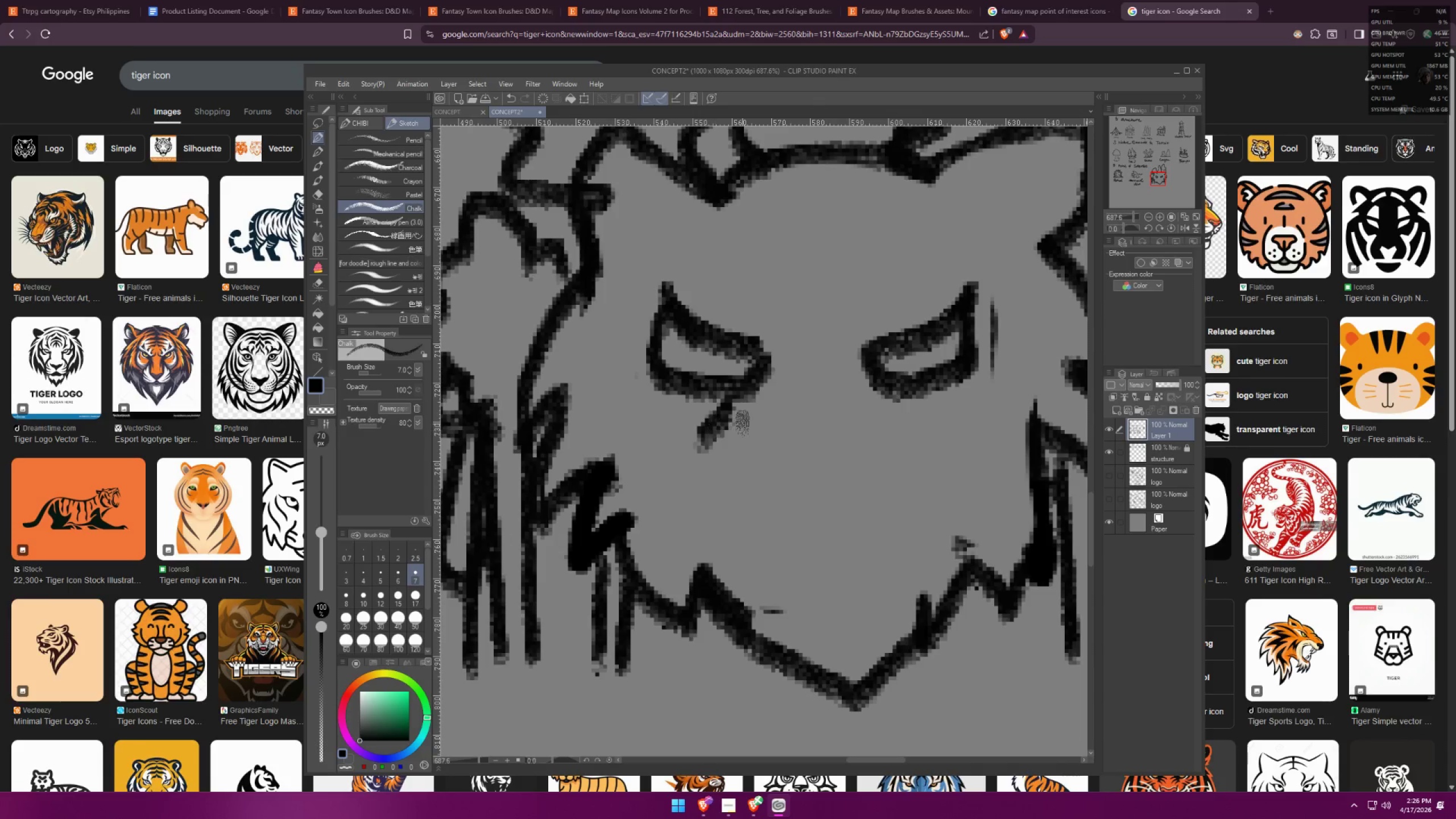 
key(Control+Z)
 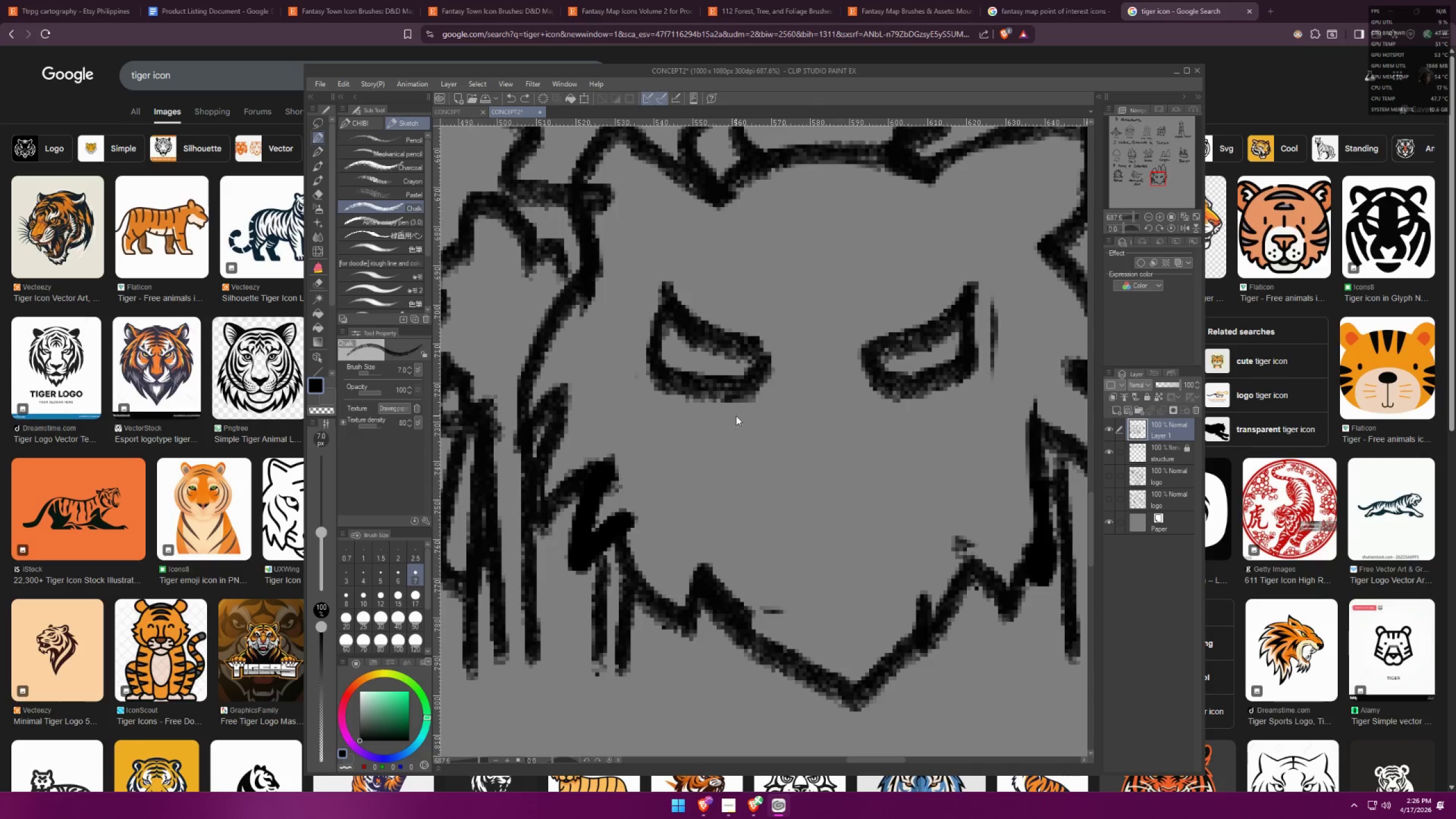 
left_click_drag(start_coordinate=[734, 420], to_coordinate=[804, 487])
 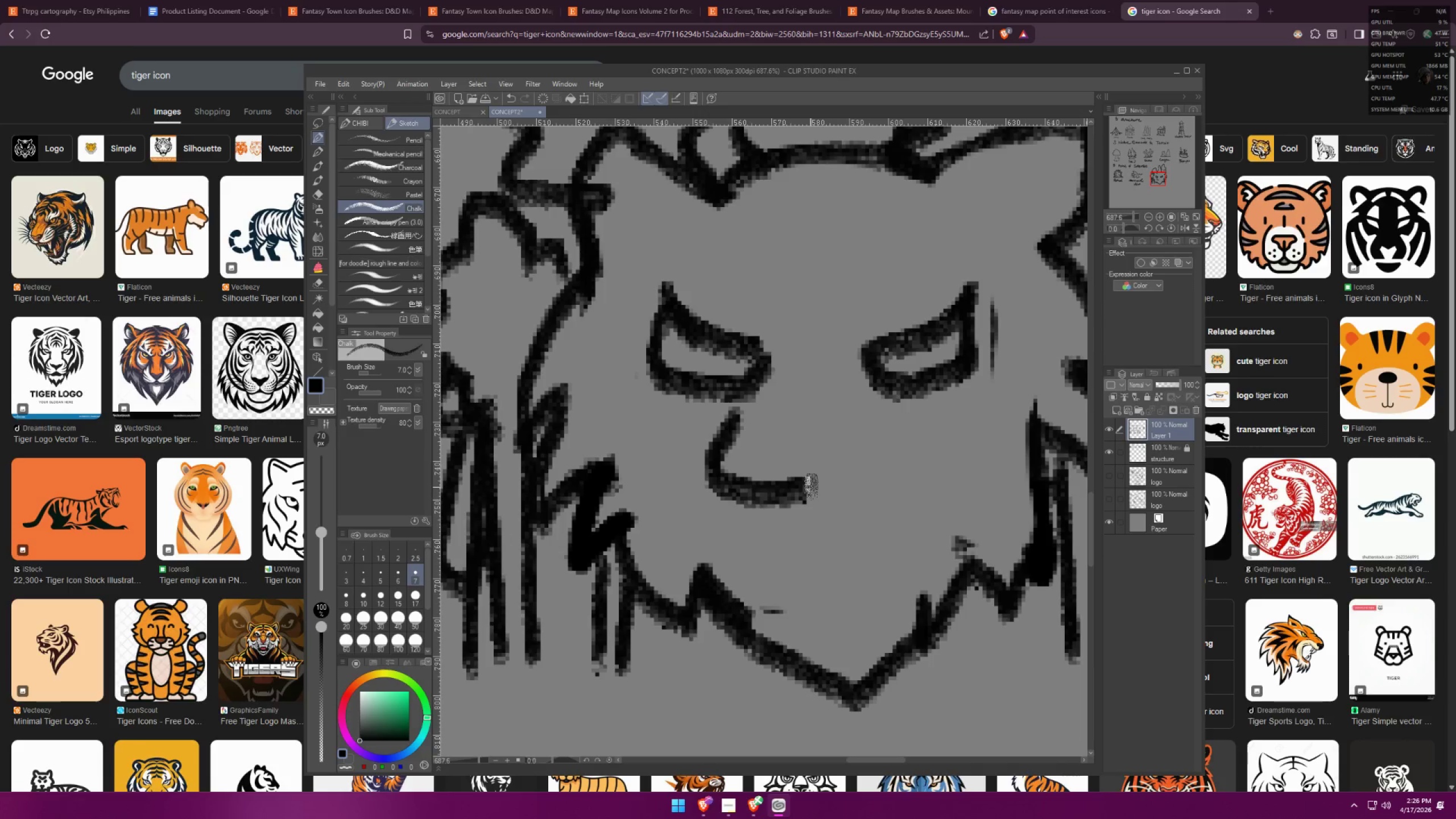 
key(Alt+AltLeft)
 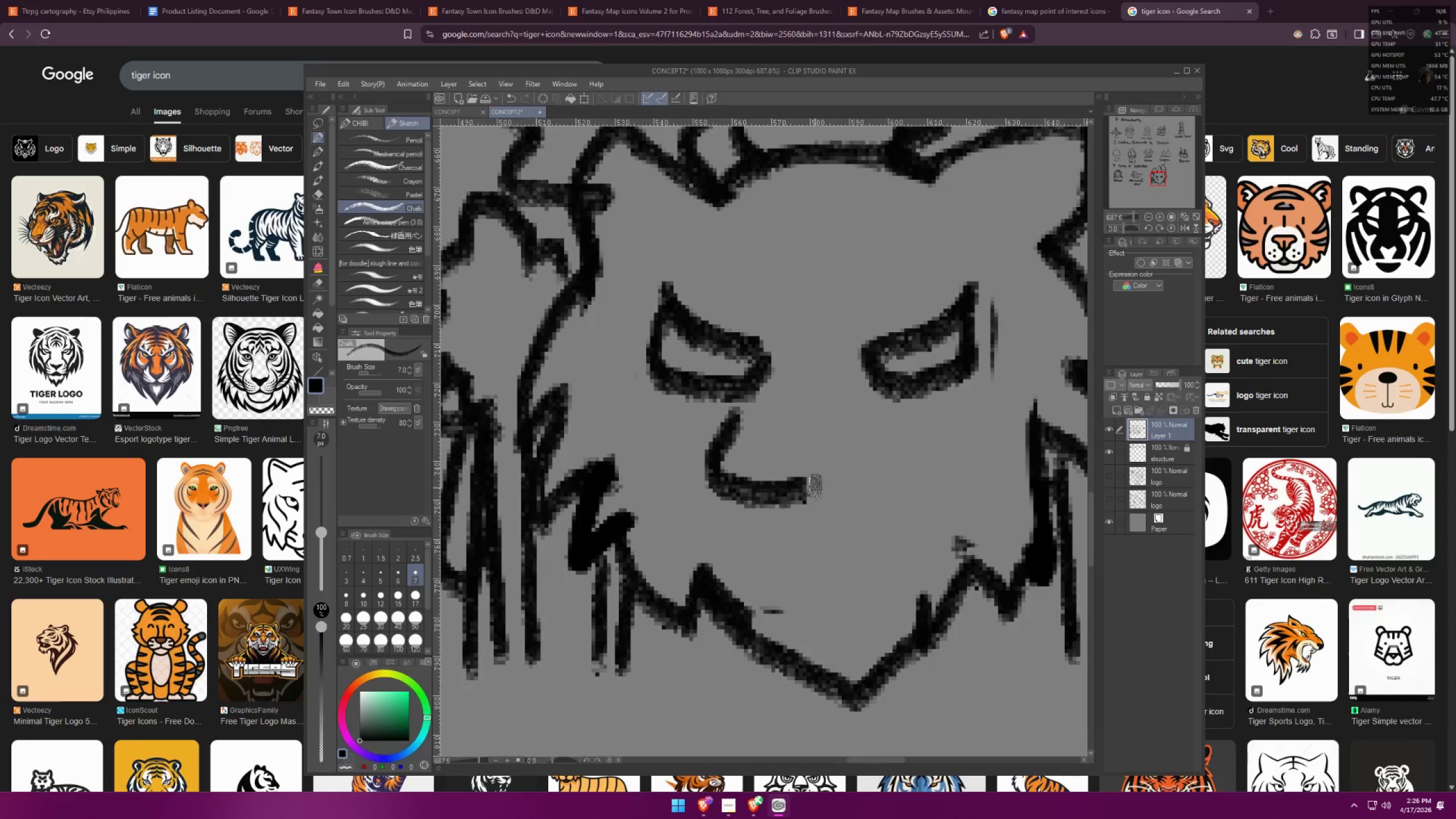 
key(Alt+Tab)
 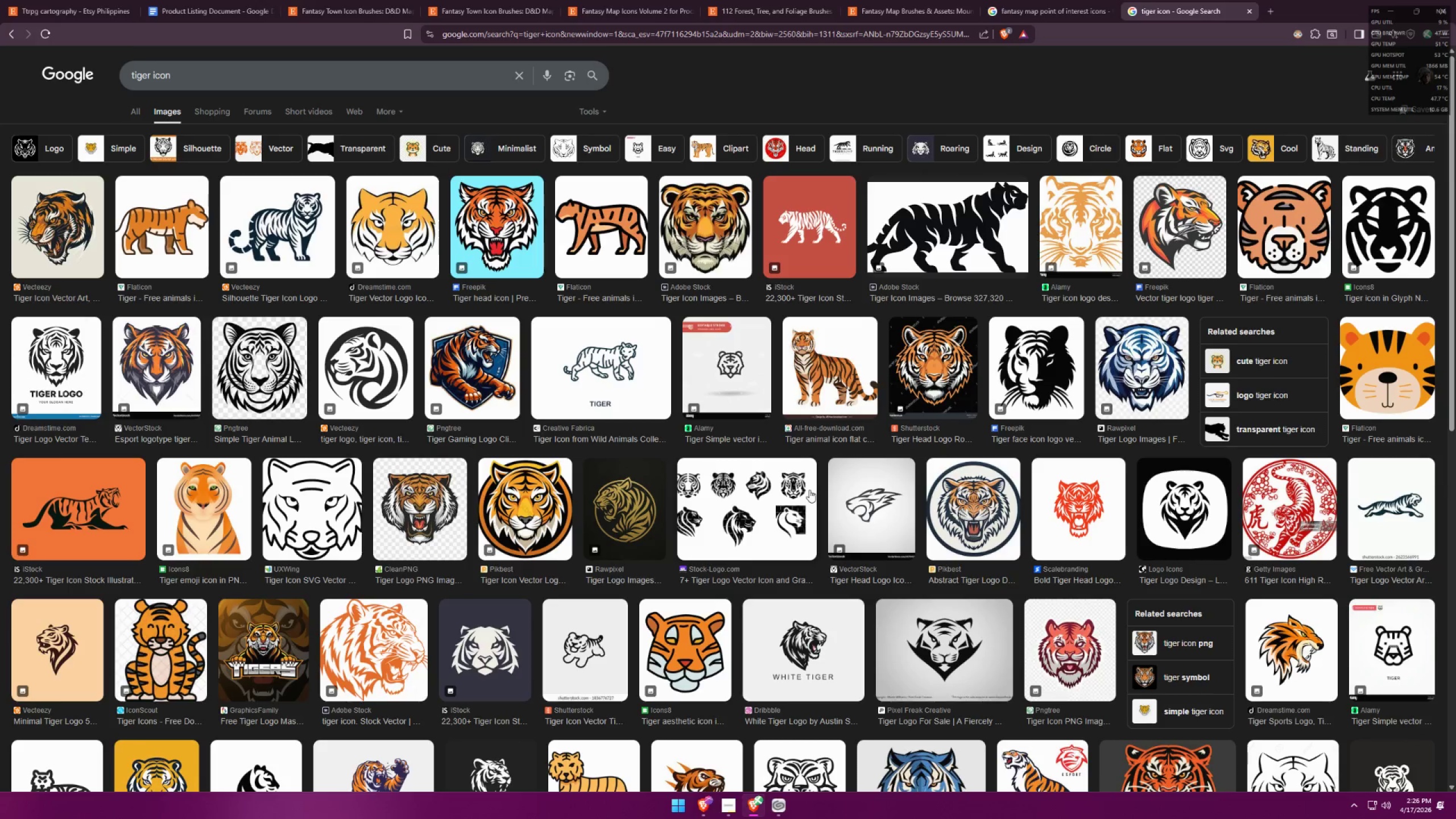 
key(Alt+AltLeft)
 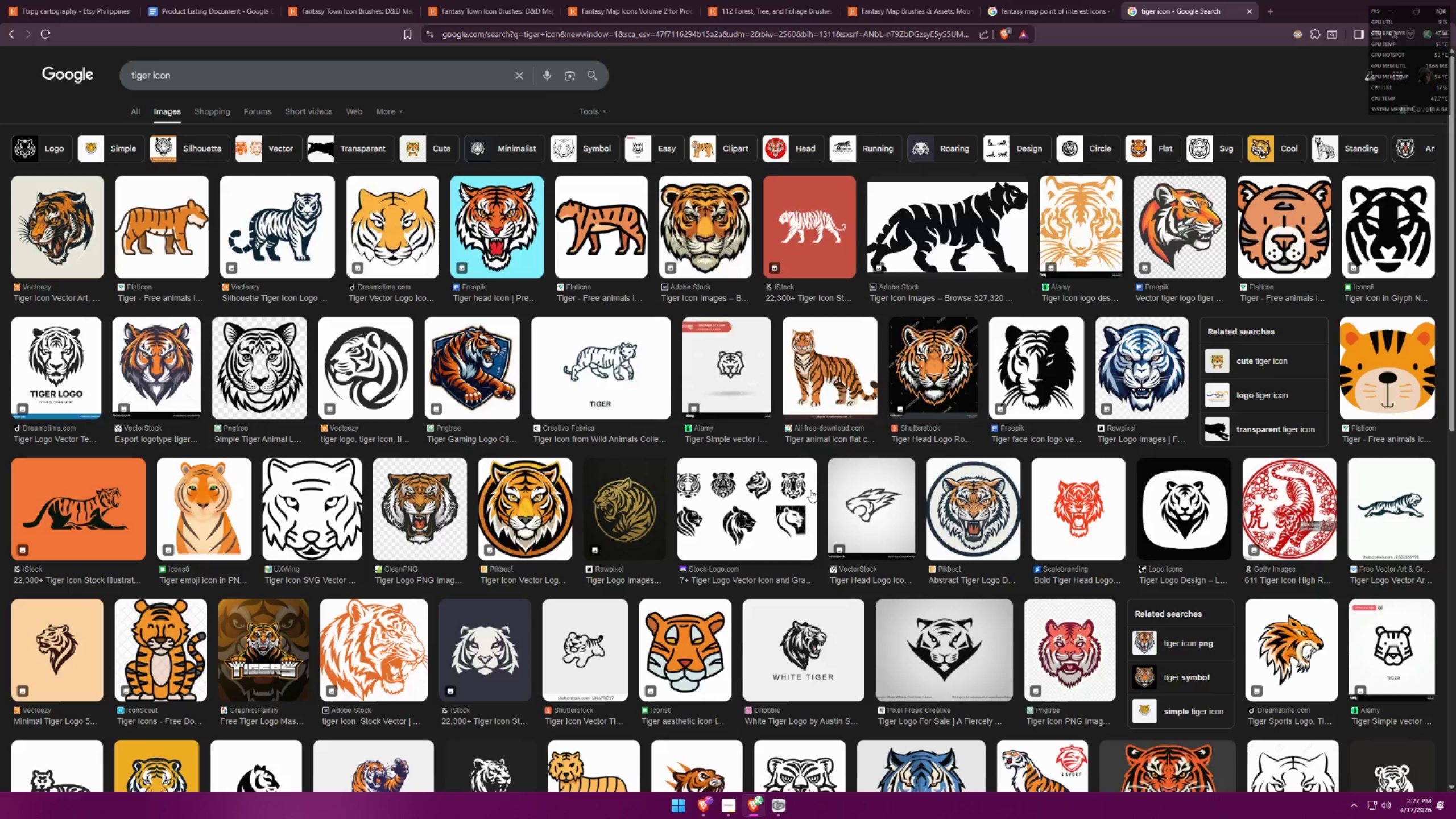 
key(Alt+Tab)
 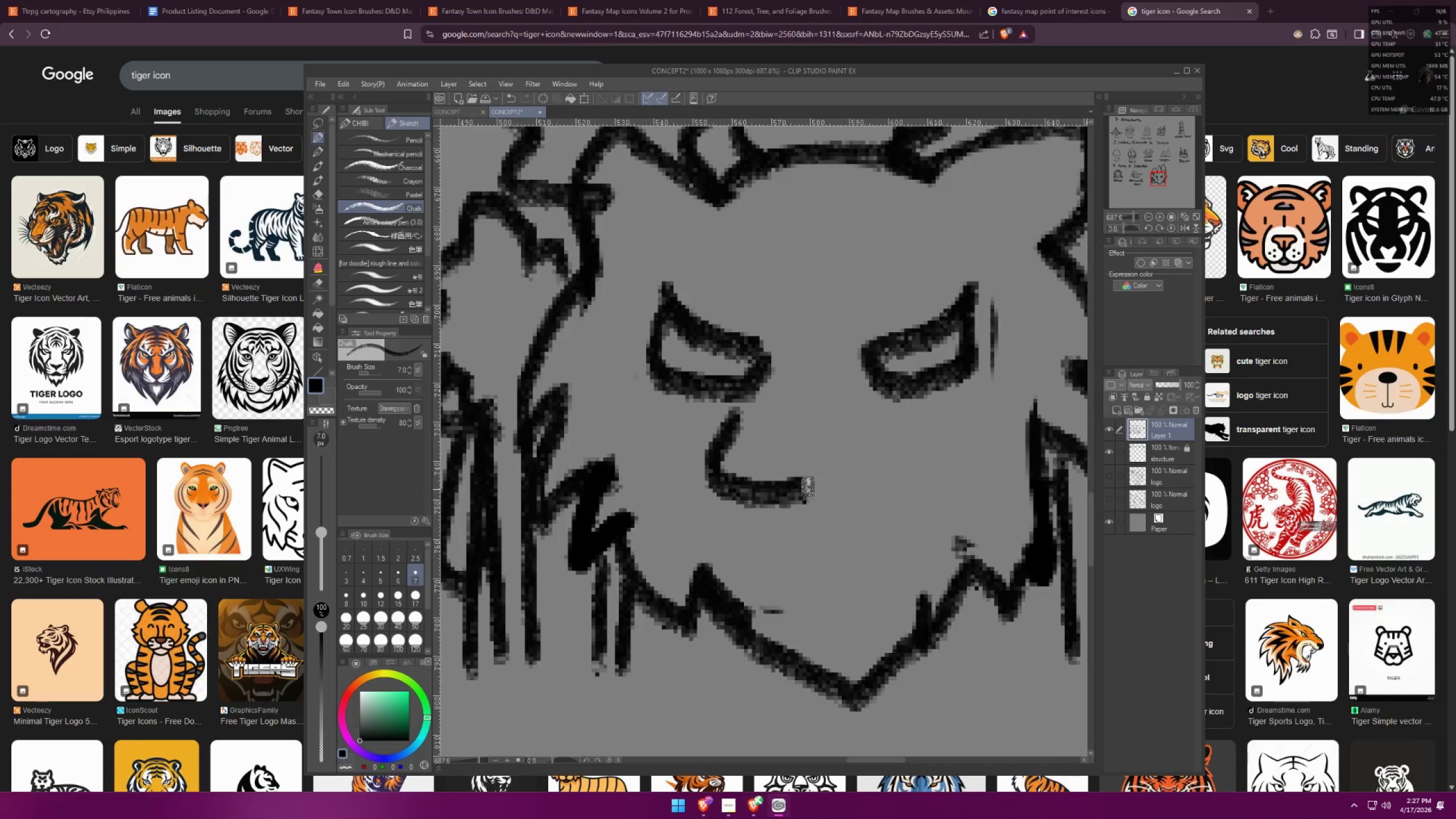 
left_click_drag(start_coordinate=[804, 493], to_coordinate=[934, 482])
 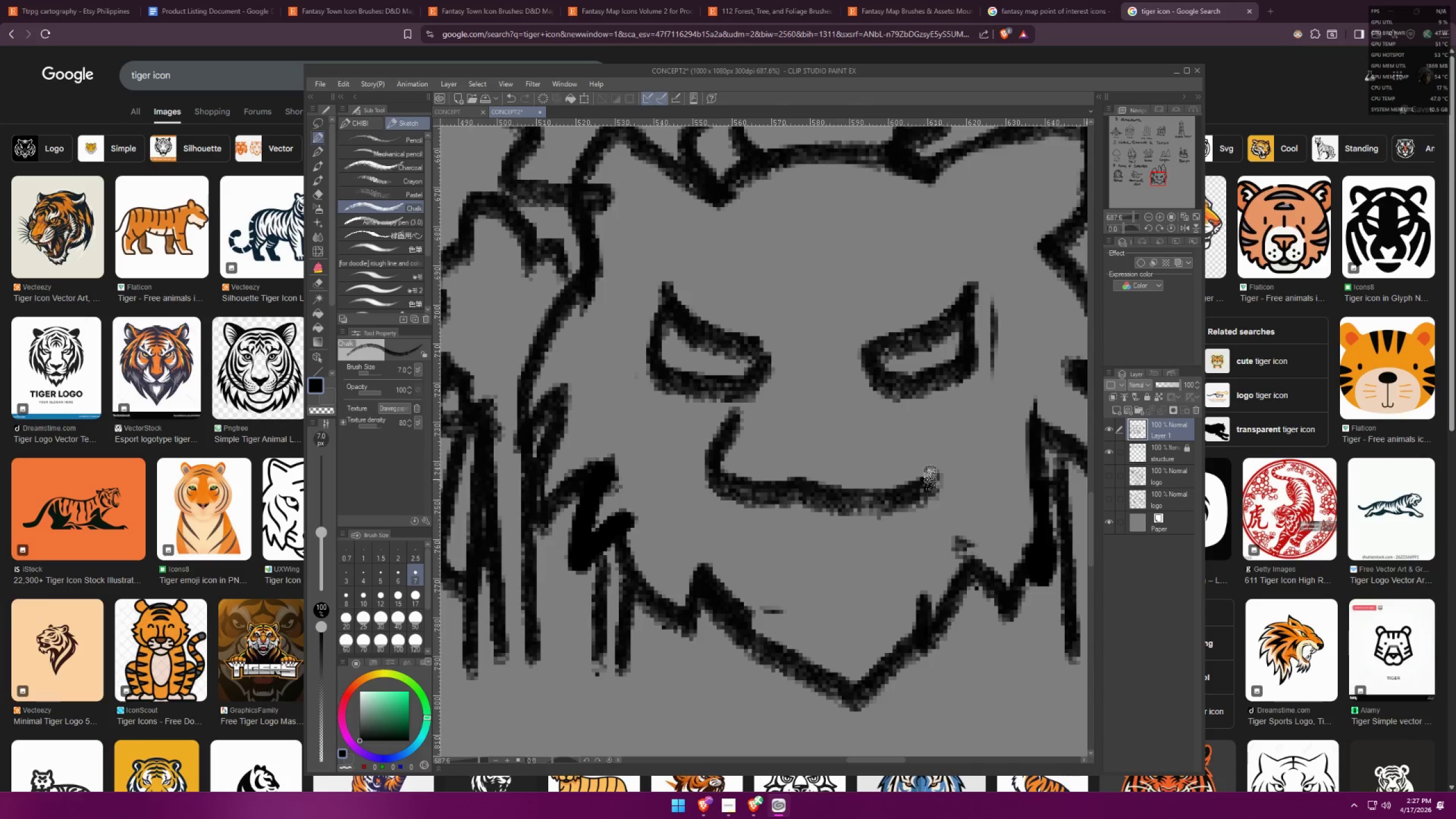 
key(Control+ControlLeft)
 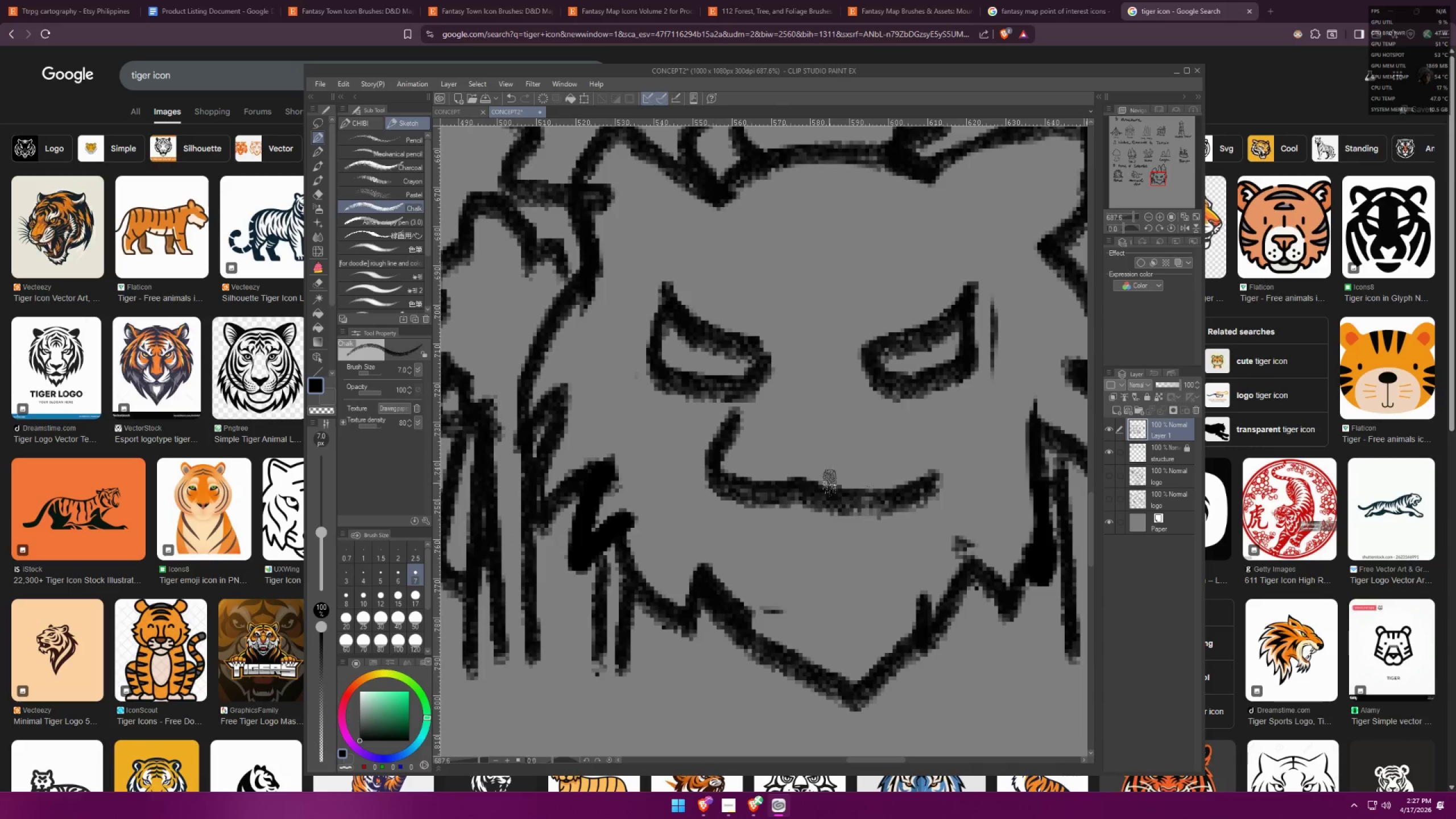 
key(Control+Z)
 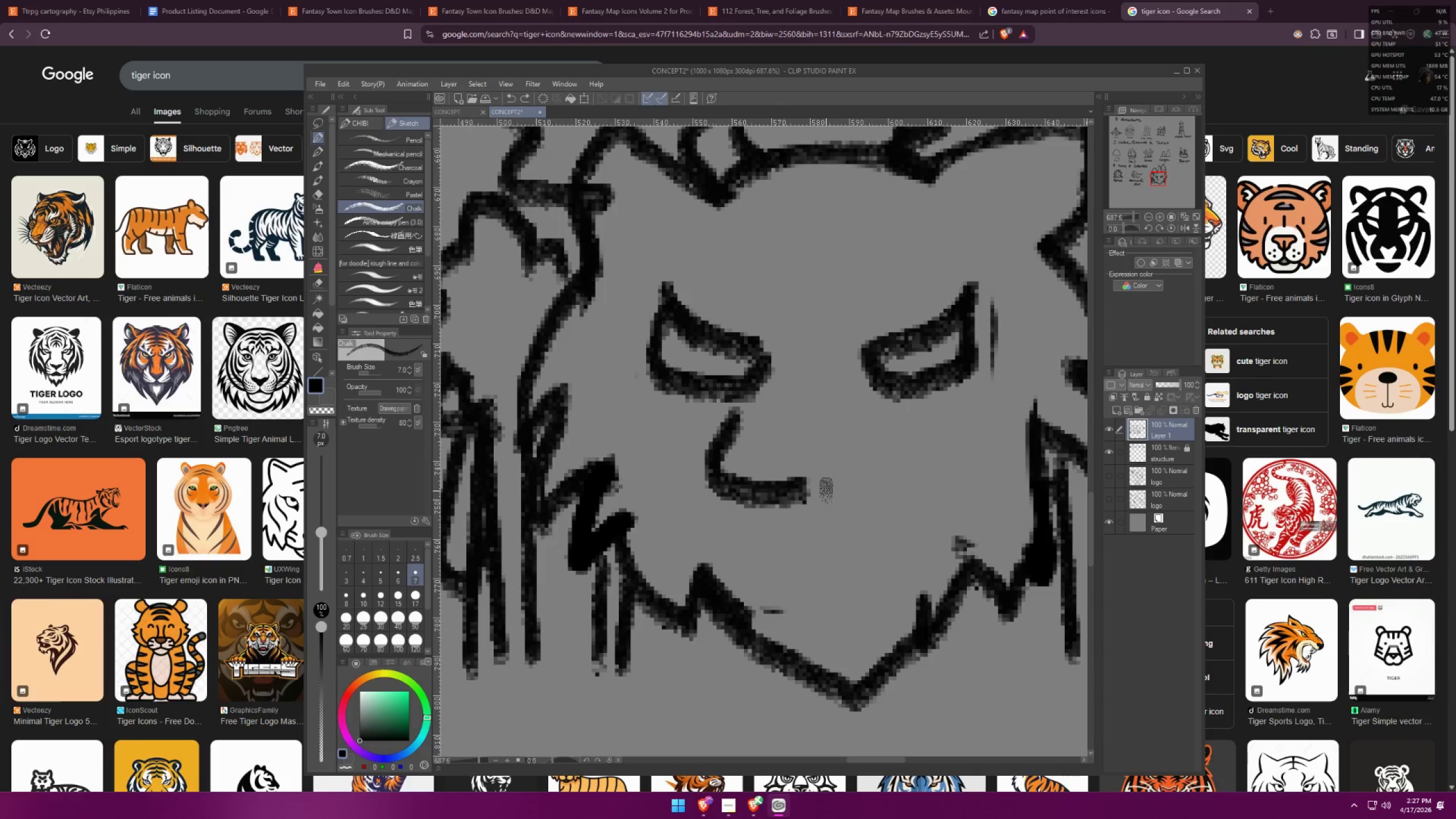 
left_click_drag(start_coordinate=[828, 489], to_coordinate=[912, 423])
 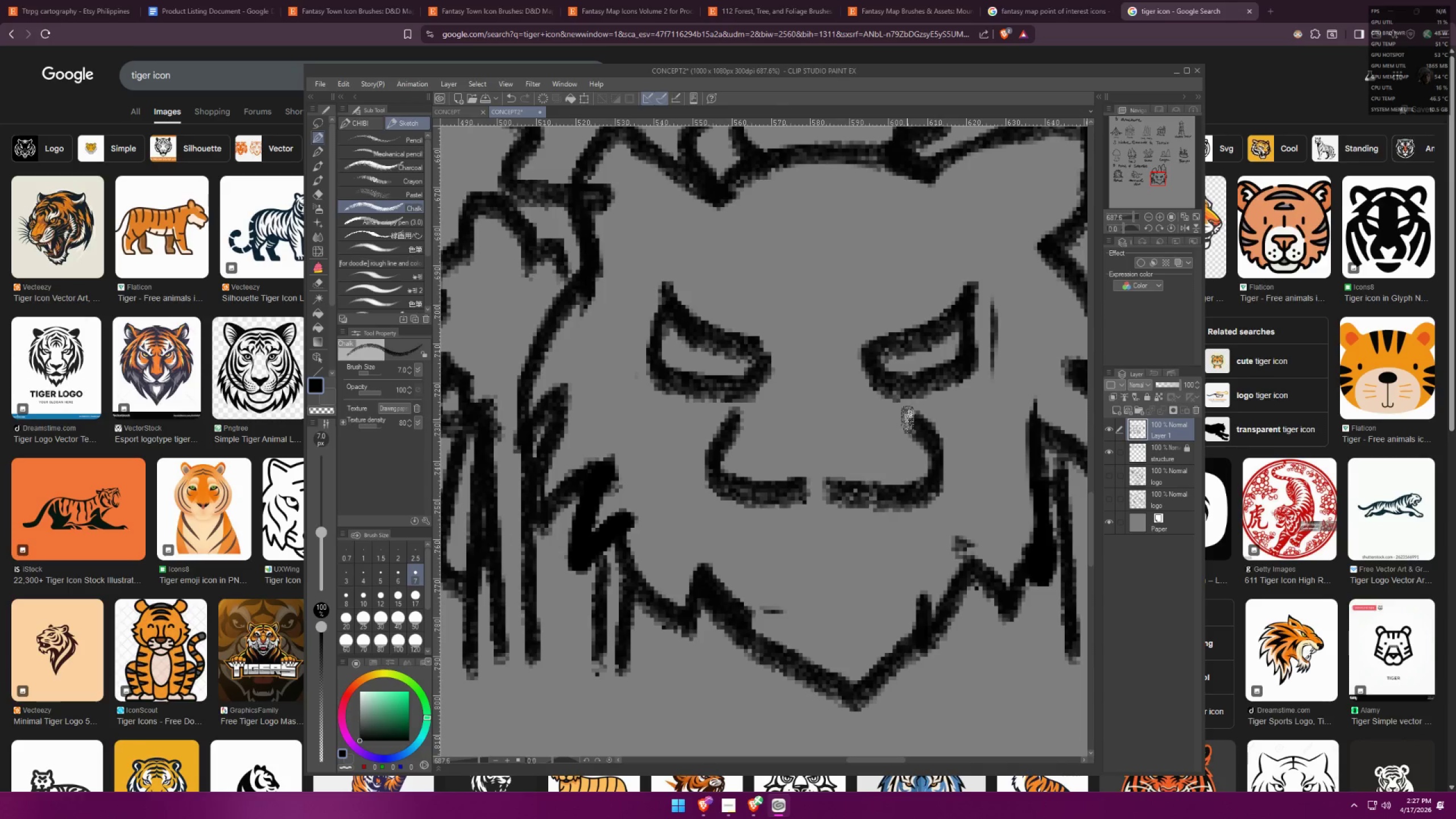 
key(Alt+AltLeft)
 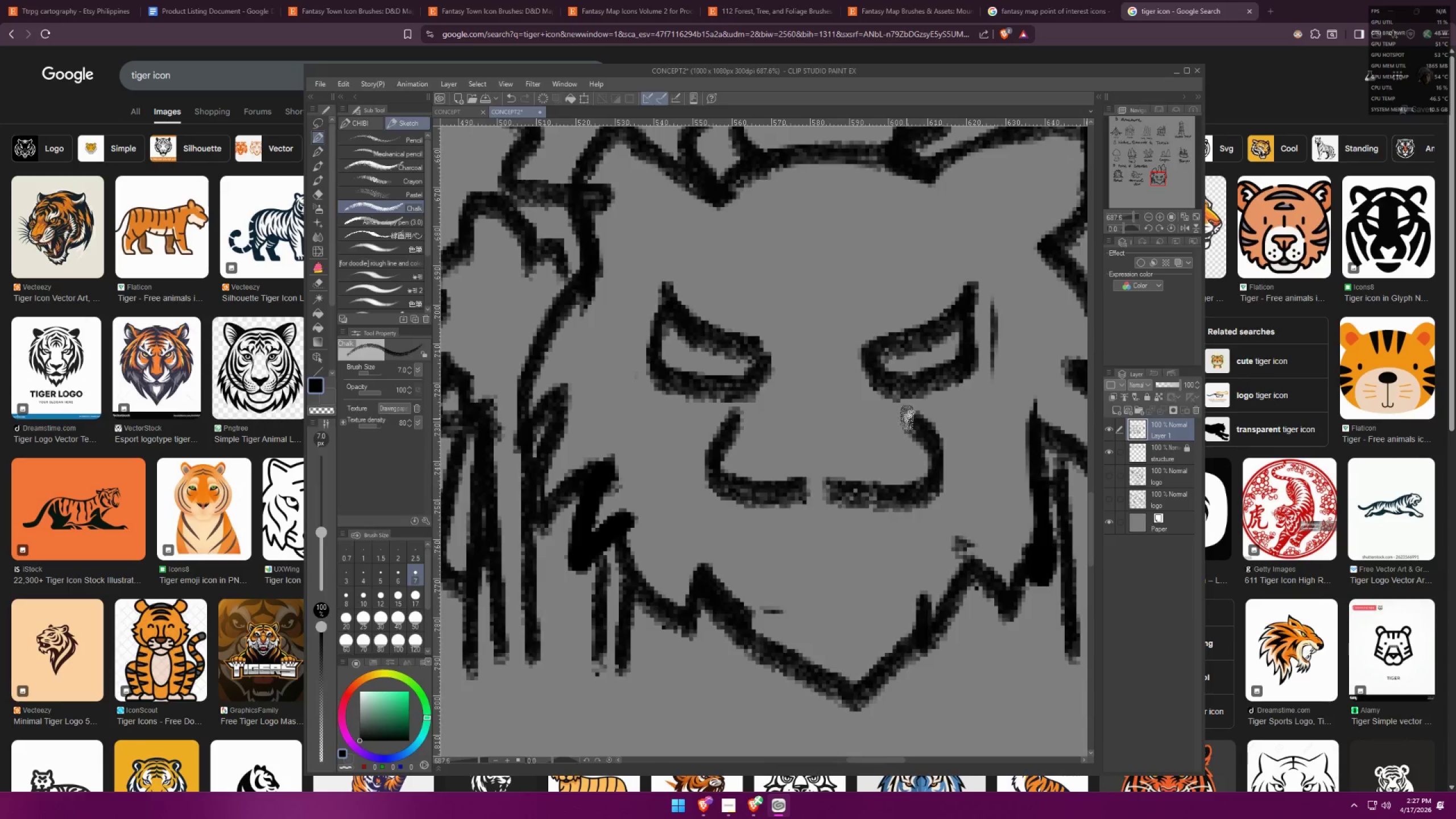 
key(Alt+Tab)
 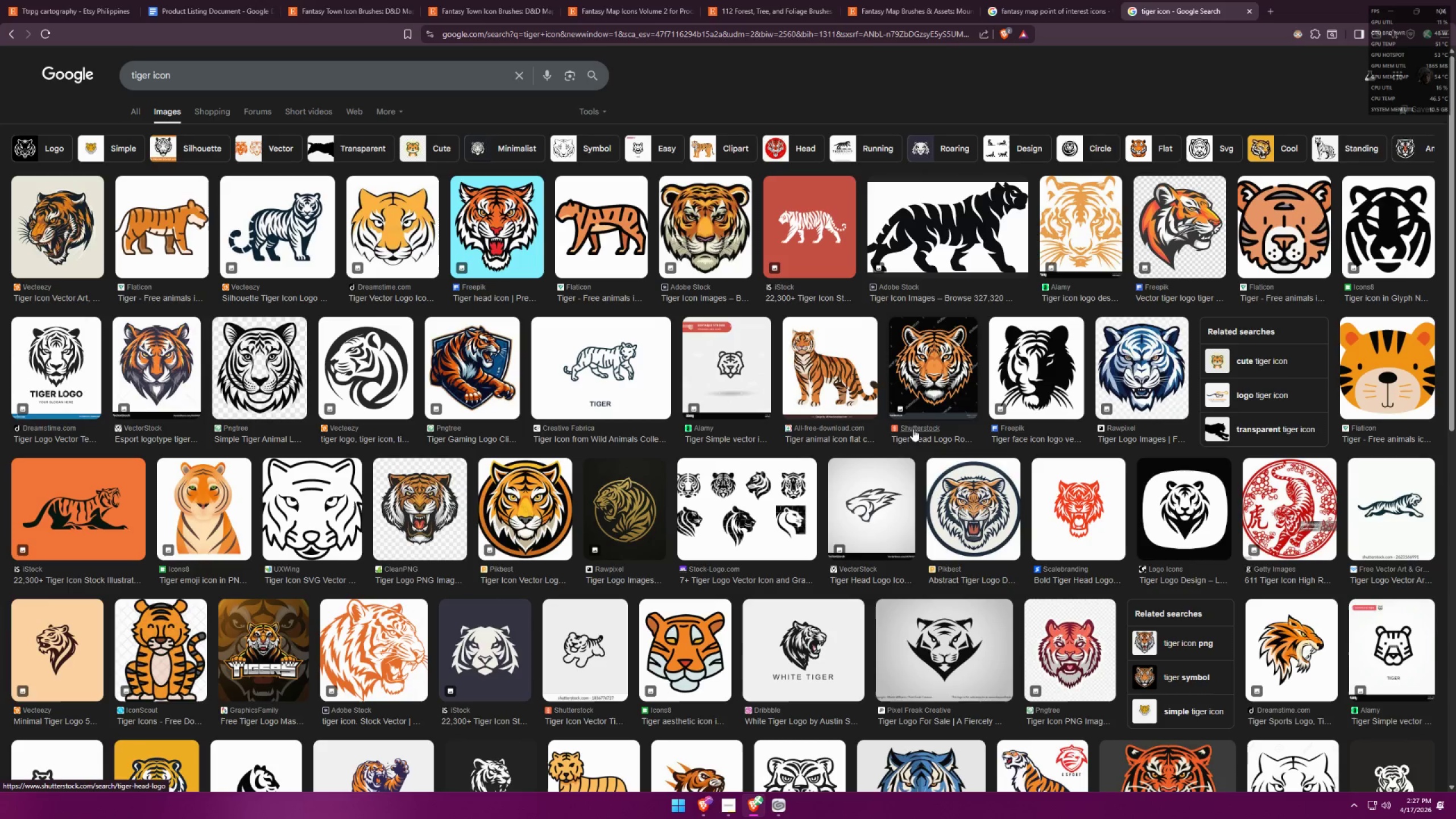 
key(Alt+AltLeft)
 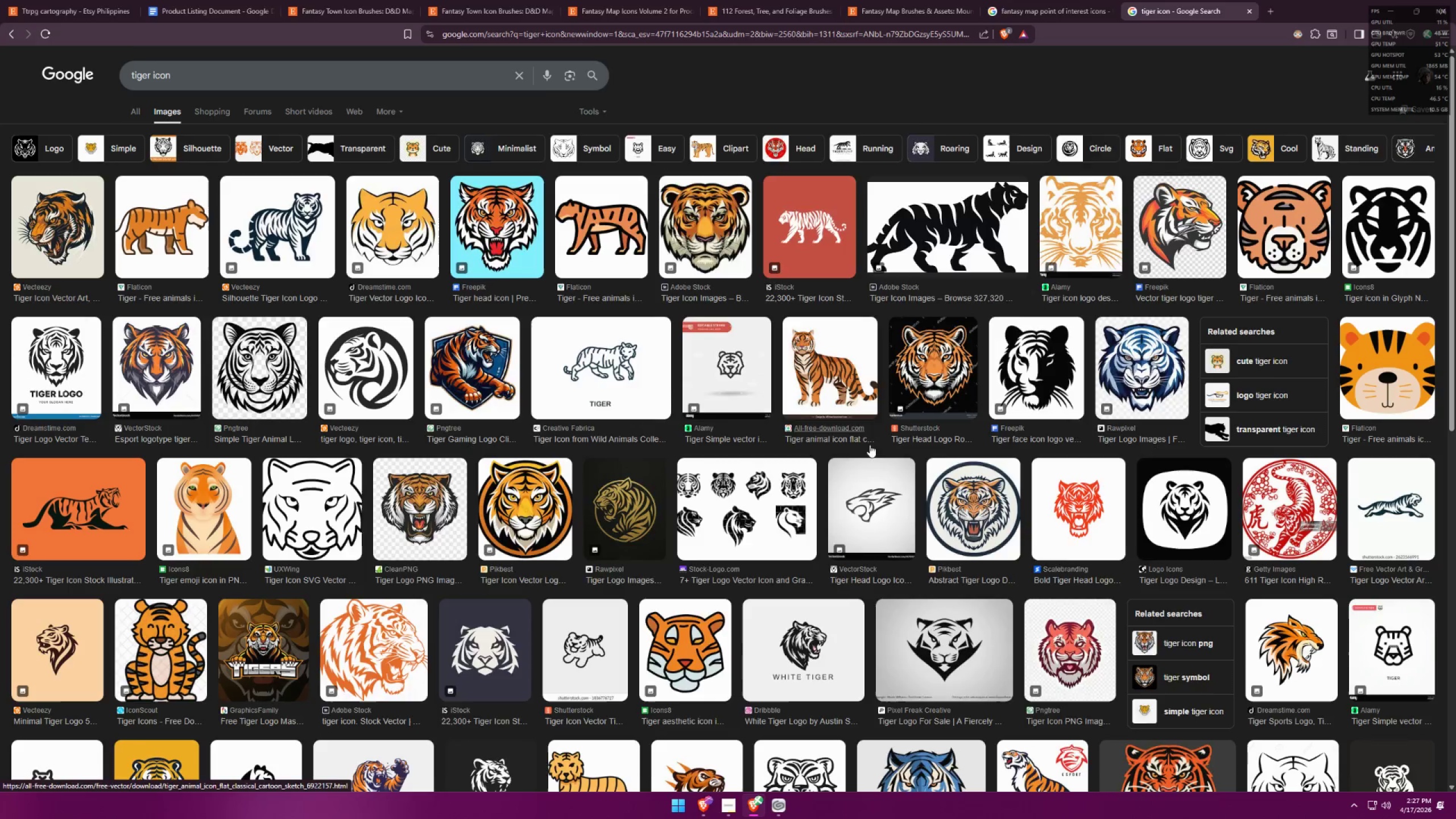 
key(Alt+Tab)
 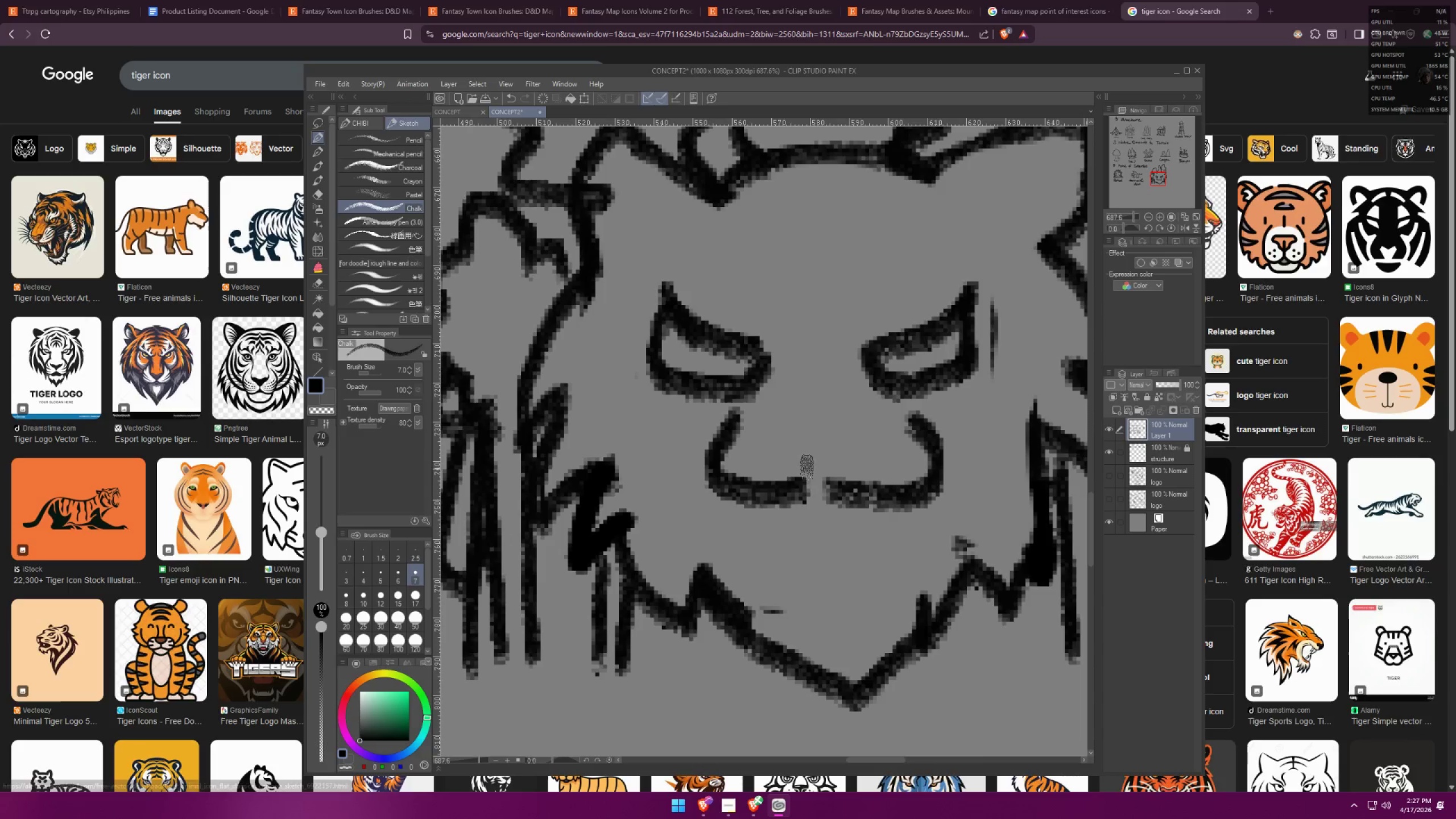 
left_click_drag(start_coordinate=[799, 464], to_coordinate=[843, 457])
 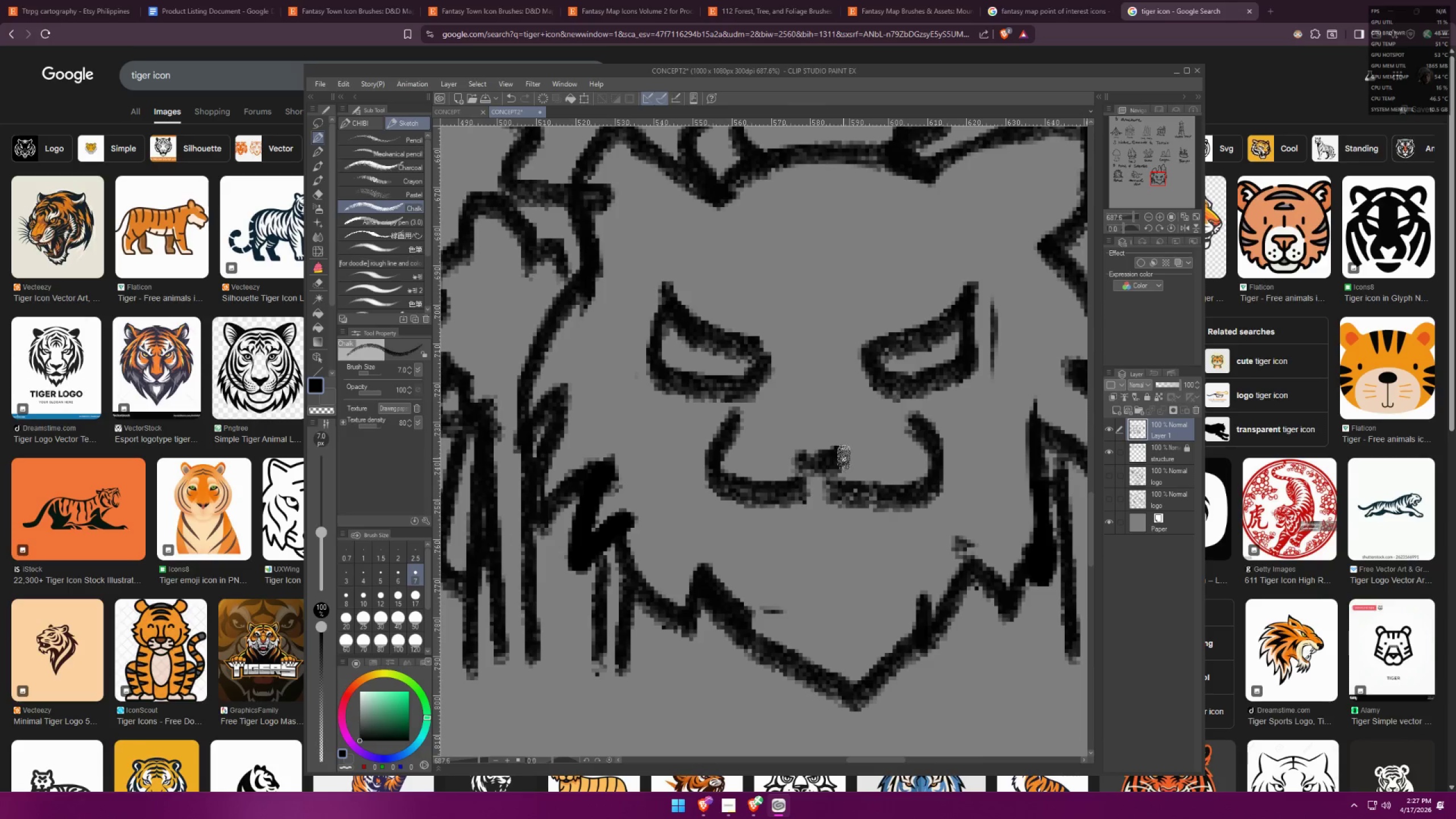 
left_click_drag(start_coordinate=[846, 462], to_coordinate=[833, 489])
 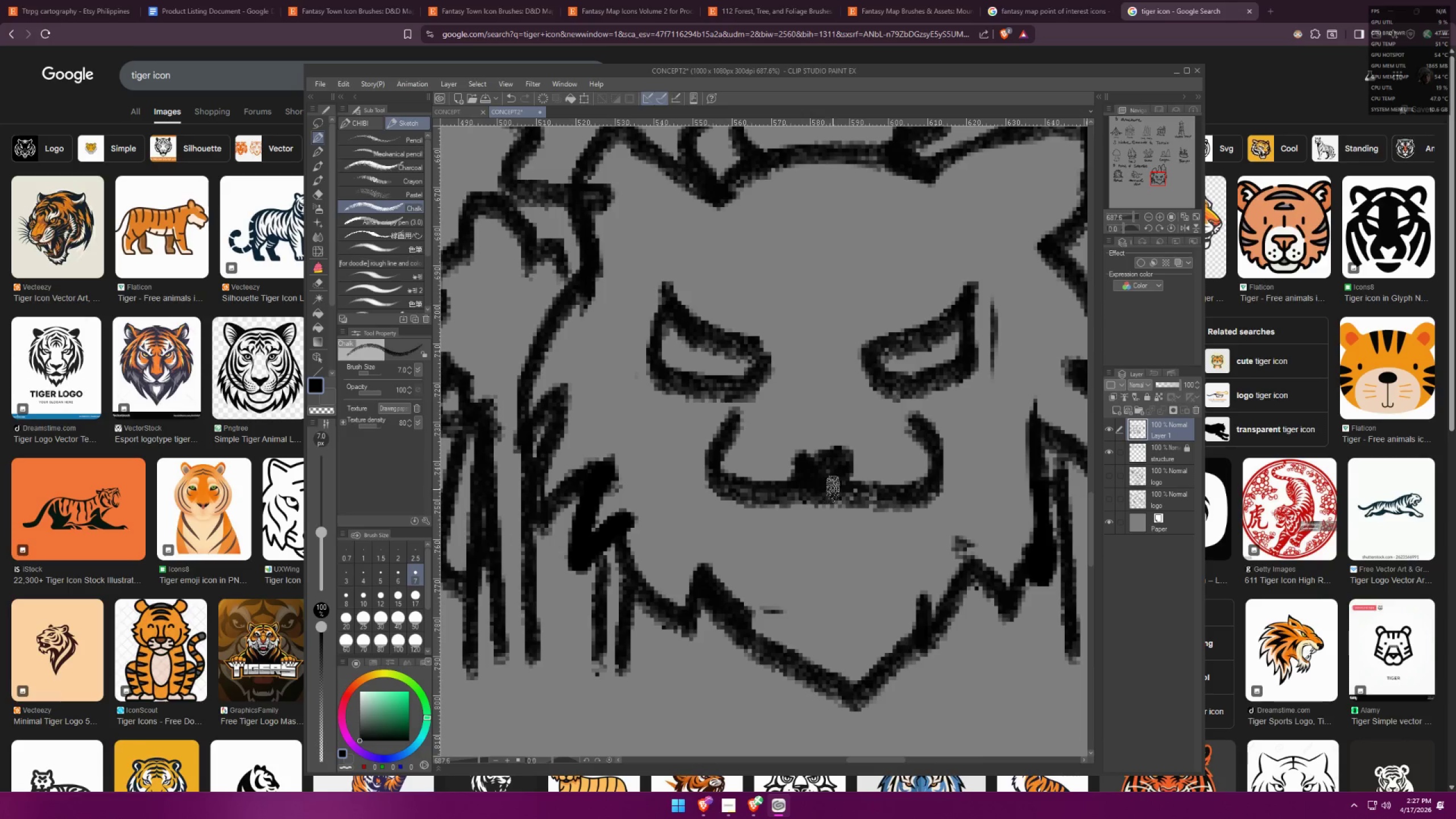 
key(Alt+AltLeft)
 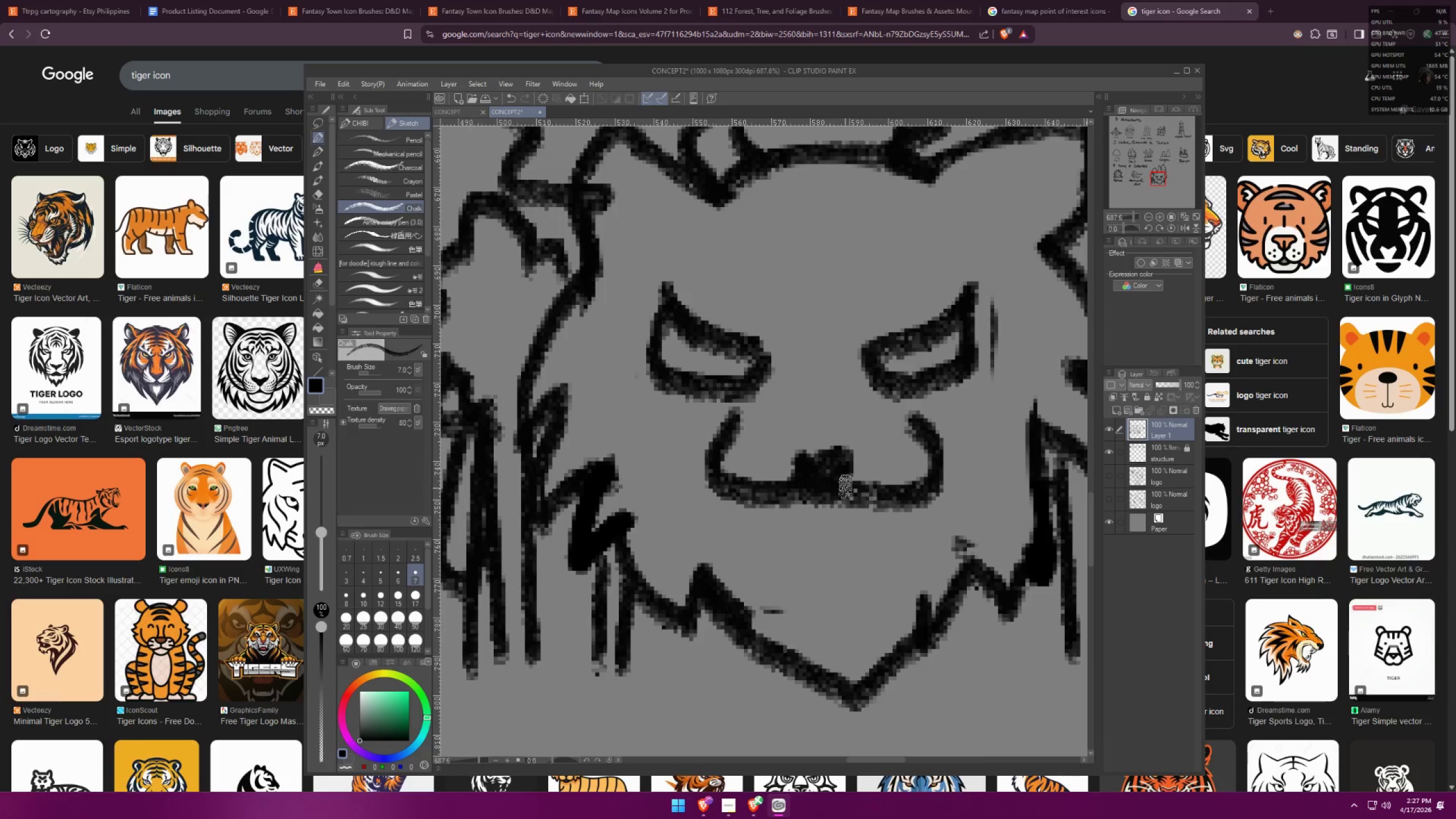 
key(Alt+Tab)
 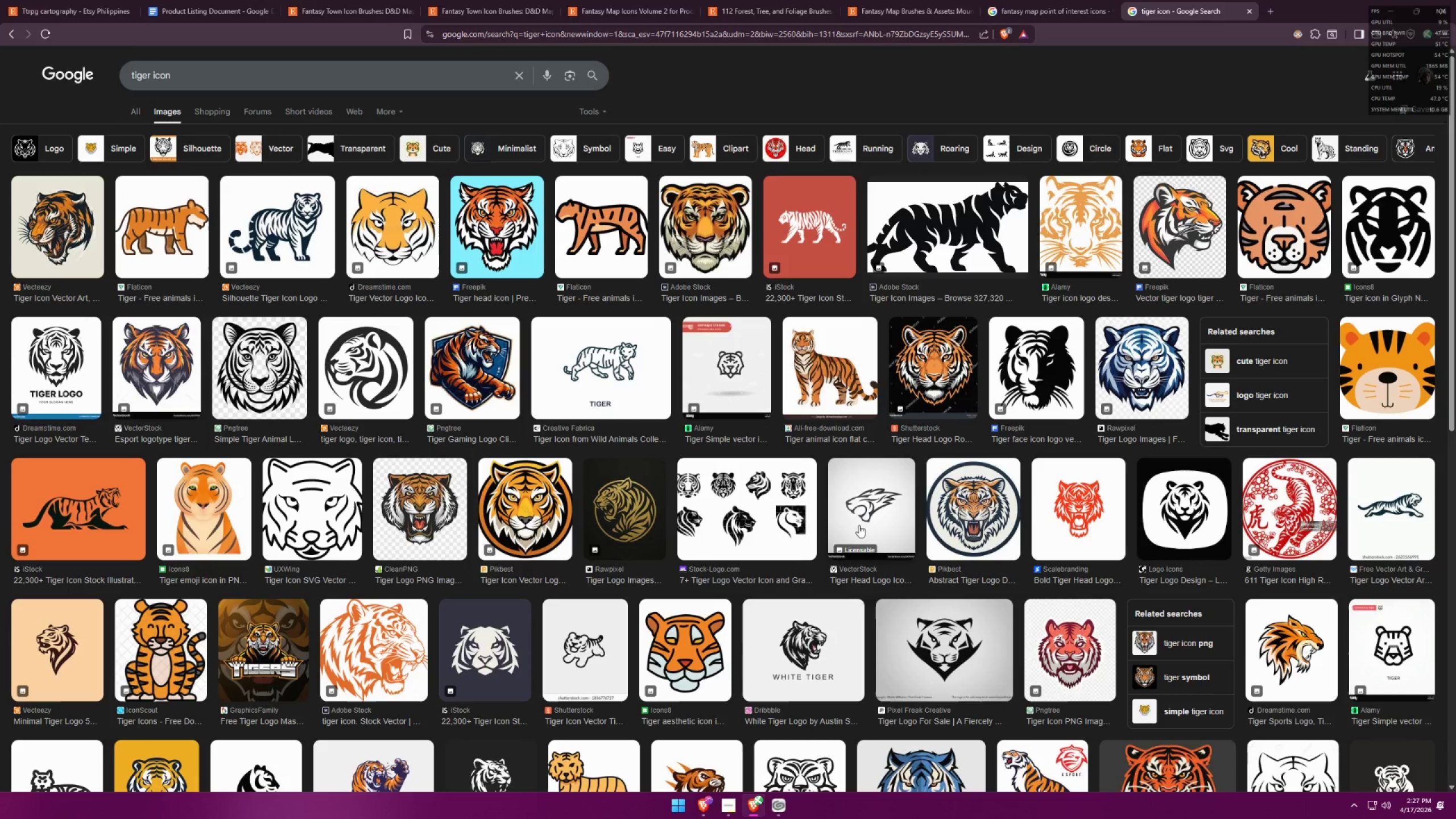 
key(Alt+AltLeft)
 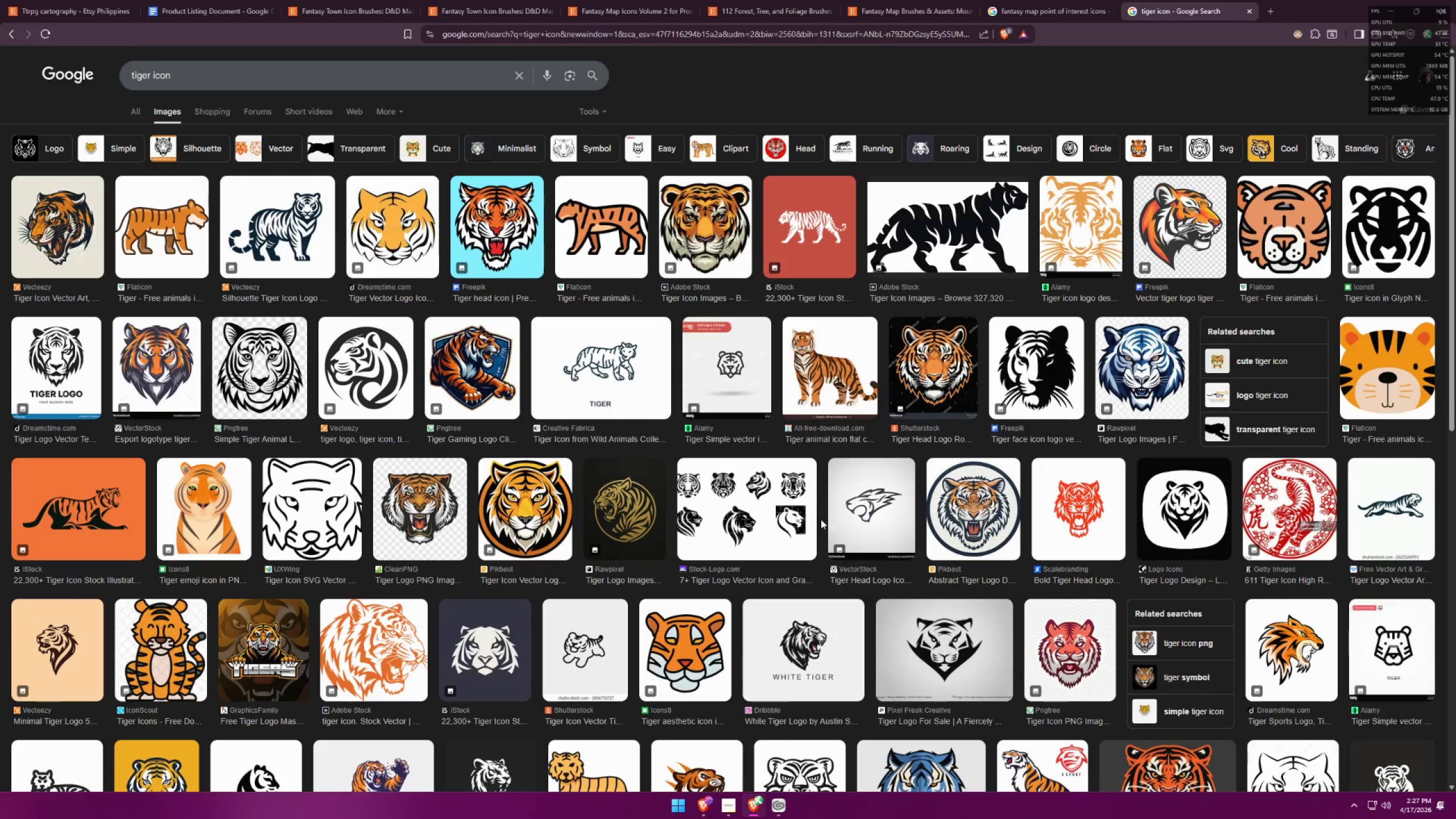 
key(Alt+Tab)
 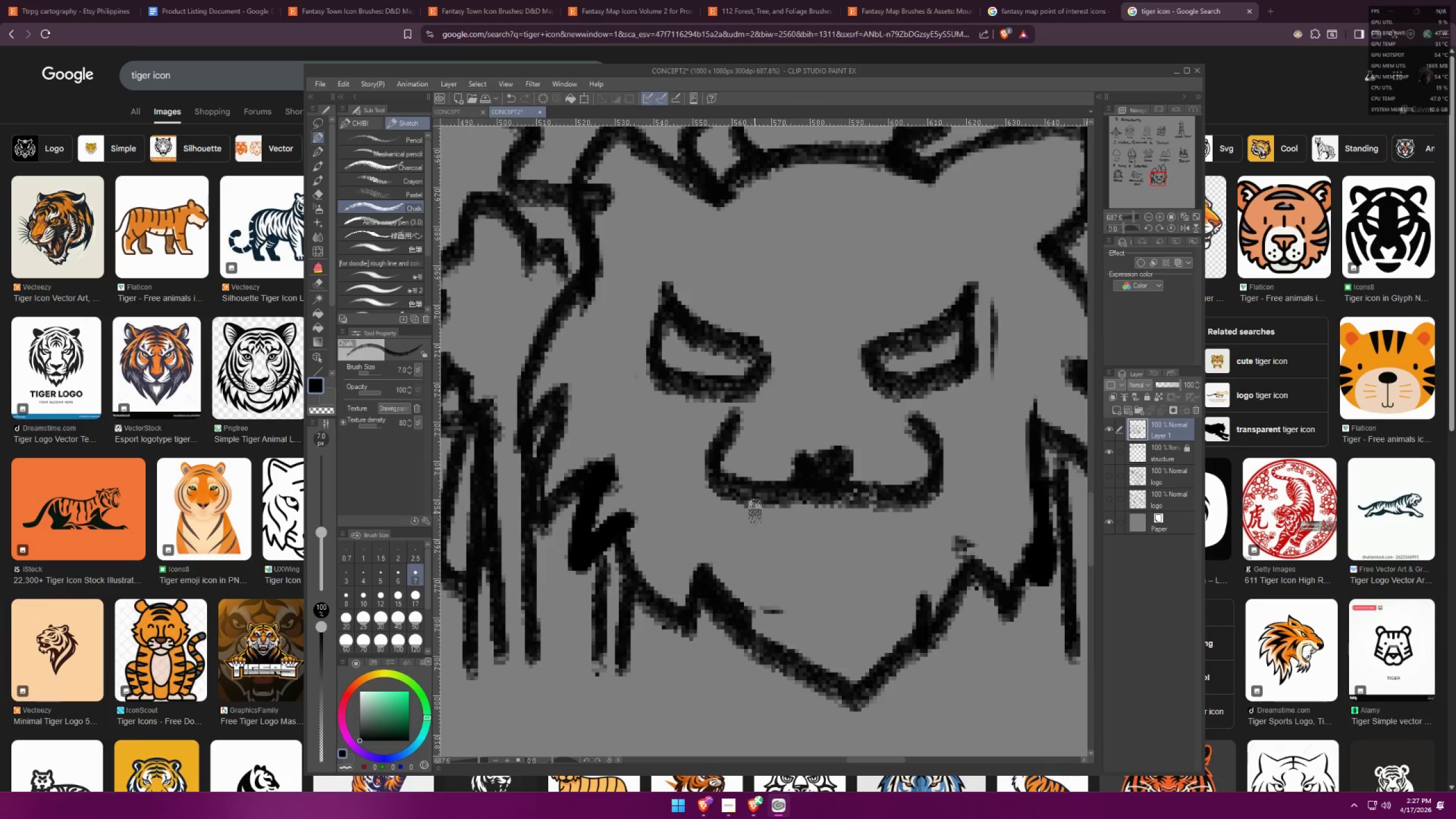 
left_click_drag(start_coordinate=[746, 502], to_coordinate=[772, 507])
 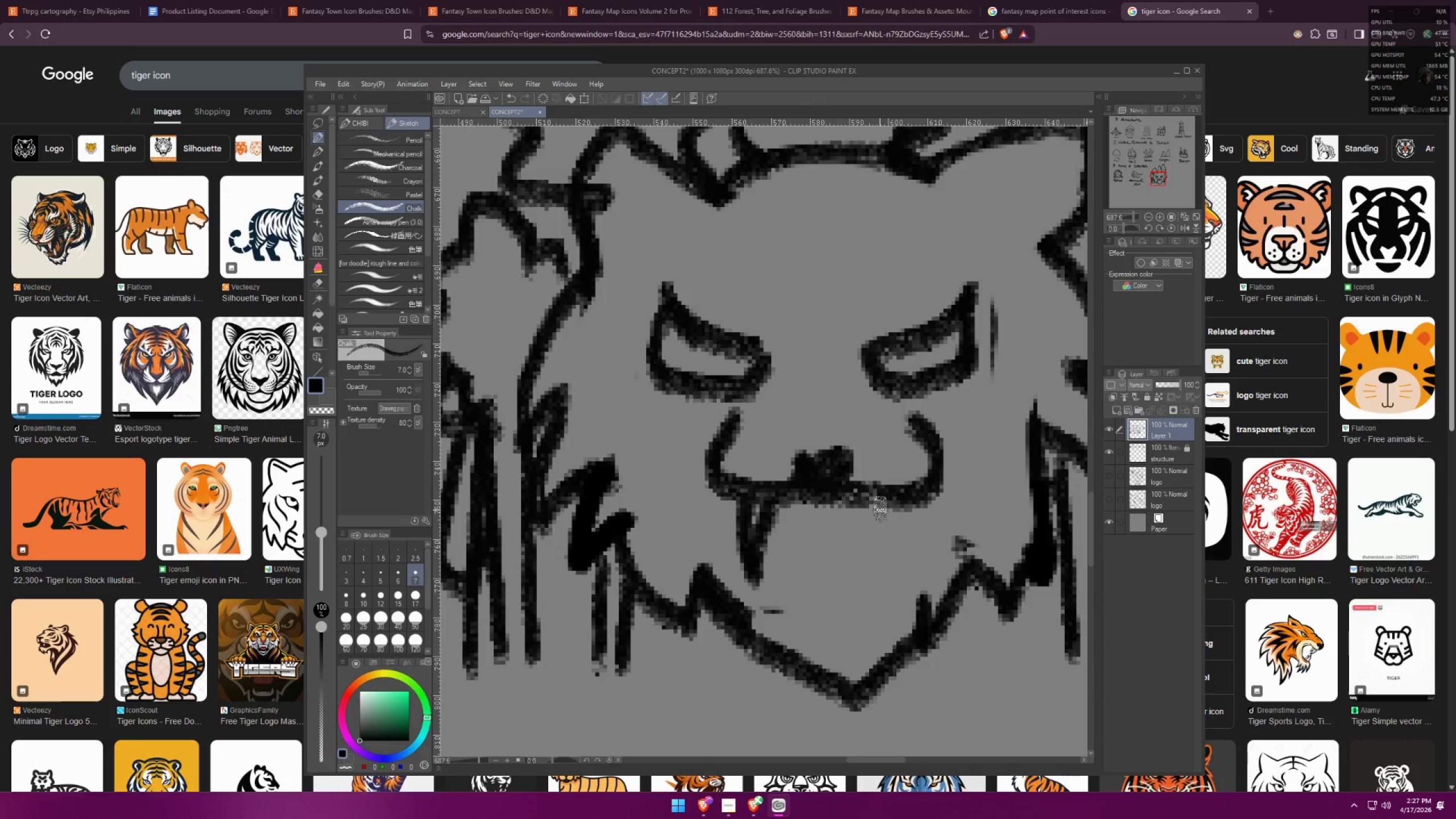 
left_click_drag(start_coordinate=[876, 501], to_coordinate=[907, 497])
 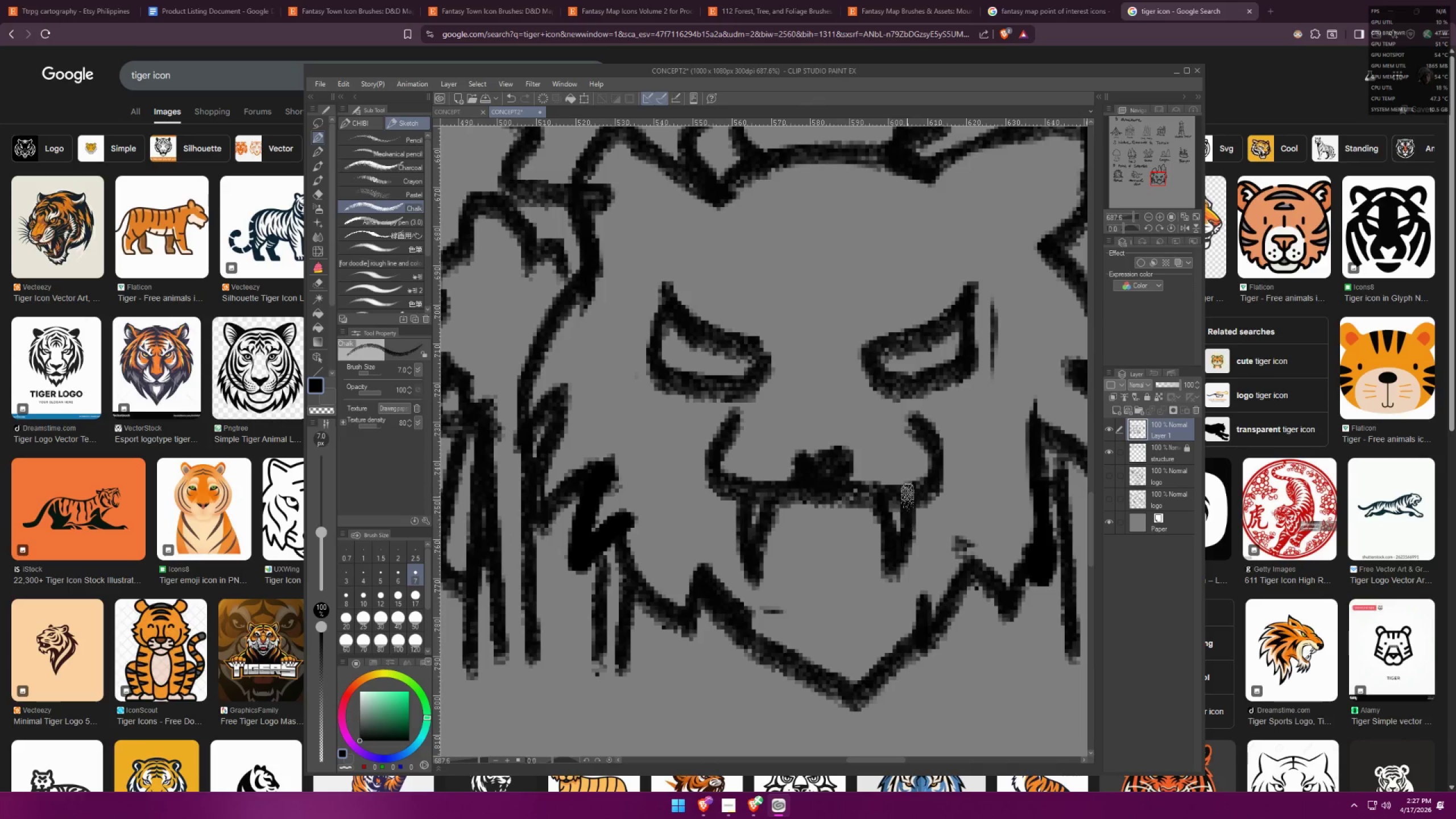 
key(Alt+AltLeft)
 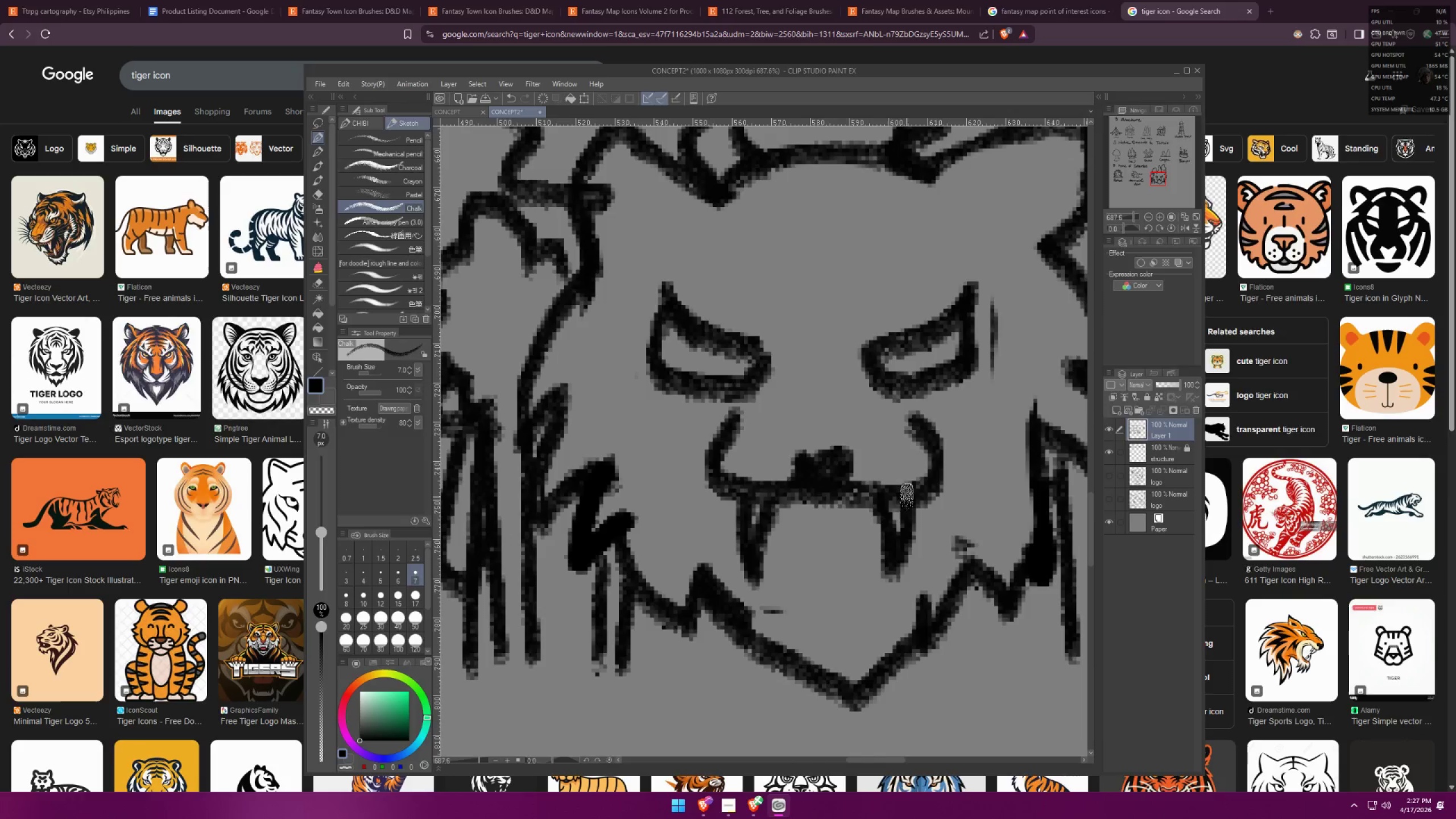 
key(Alt+Tab)
 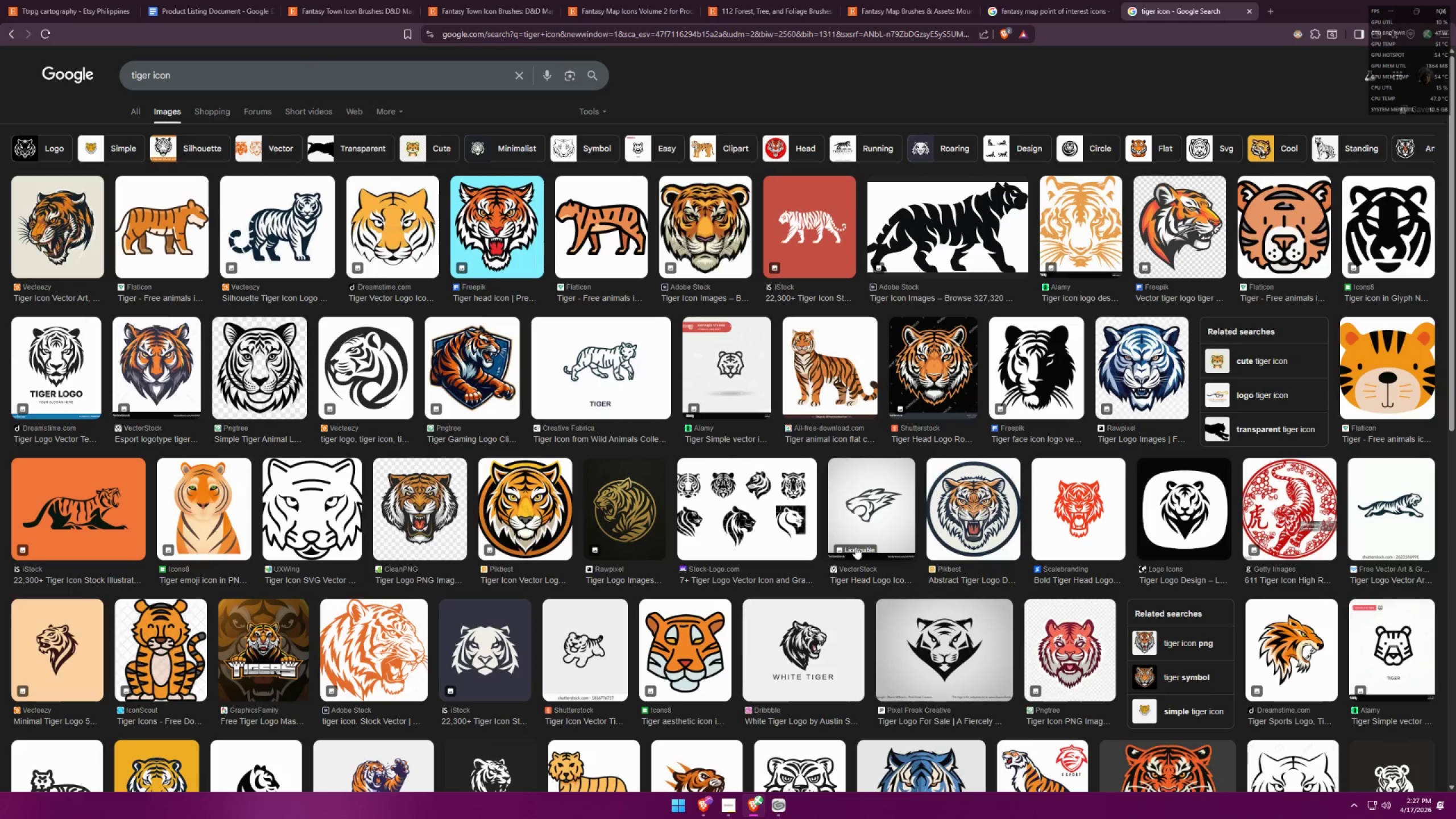 
key(Alt+Tab)
 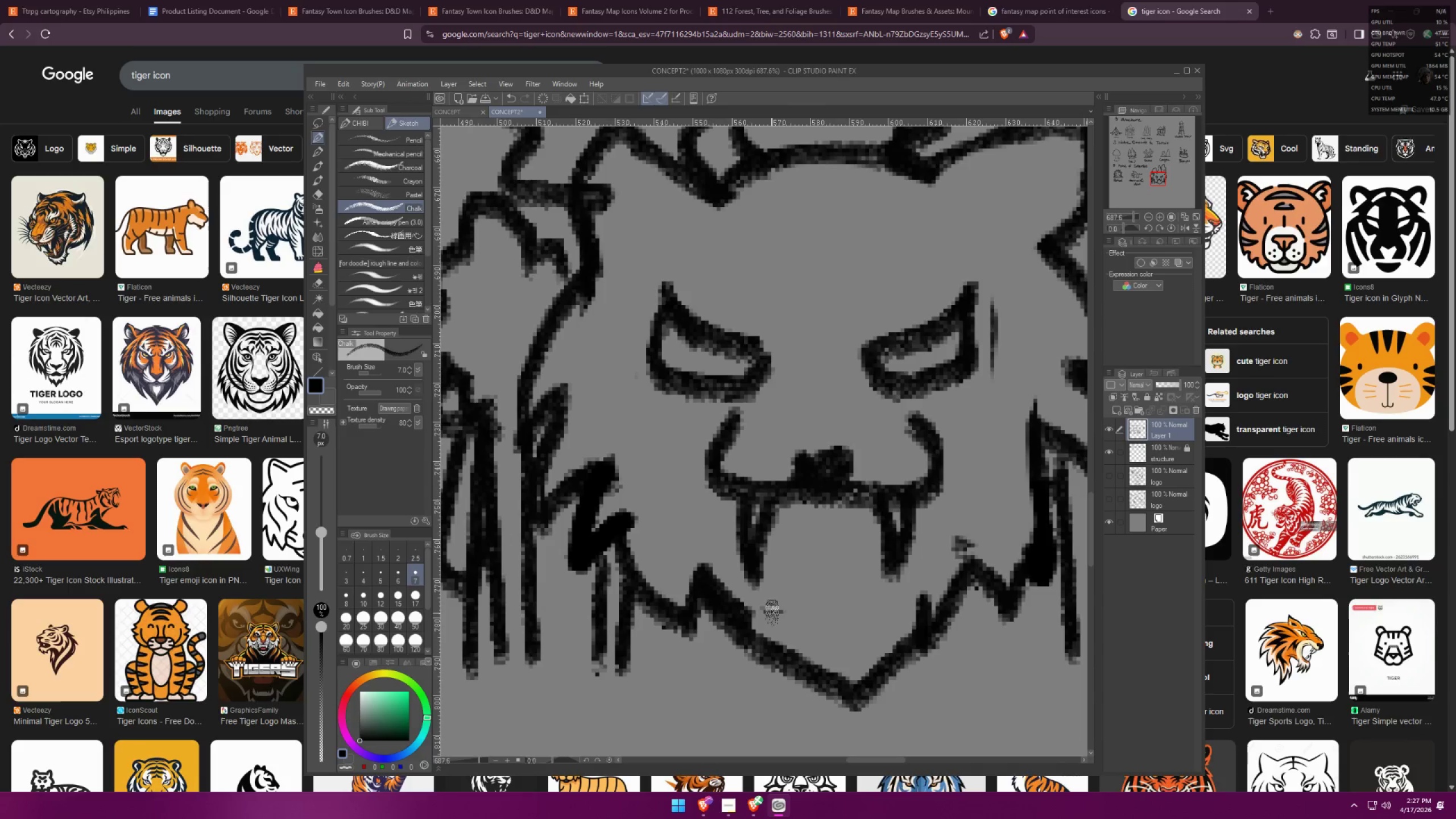 
left_click_drag(start_coordinate=[772, 614], to_coordinate=[770, 628])
 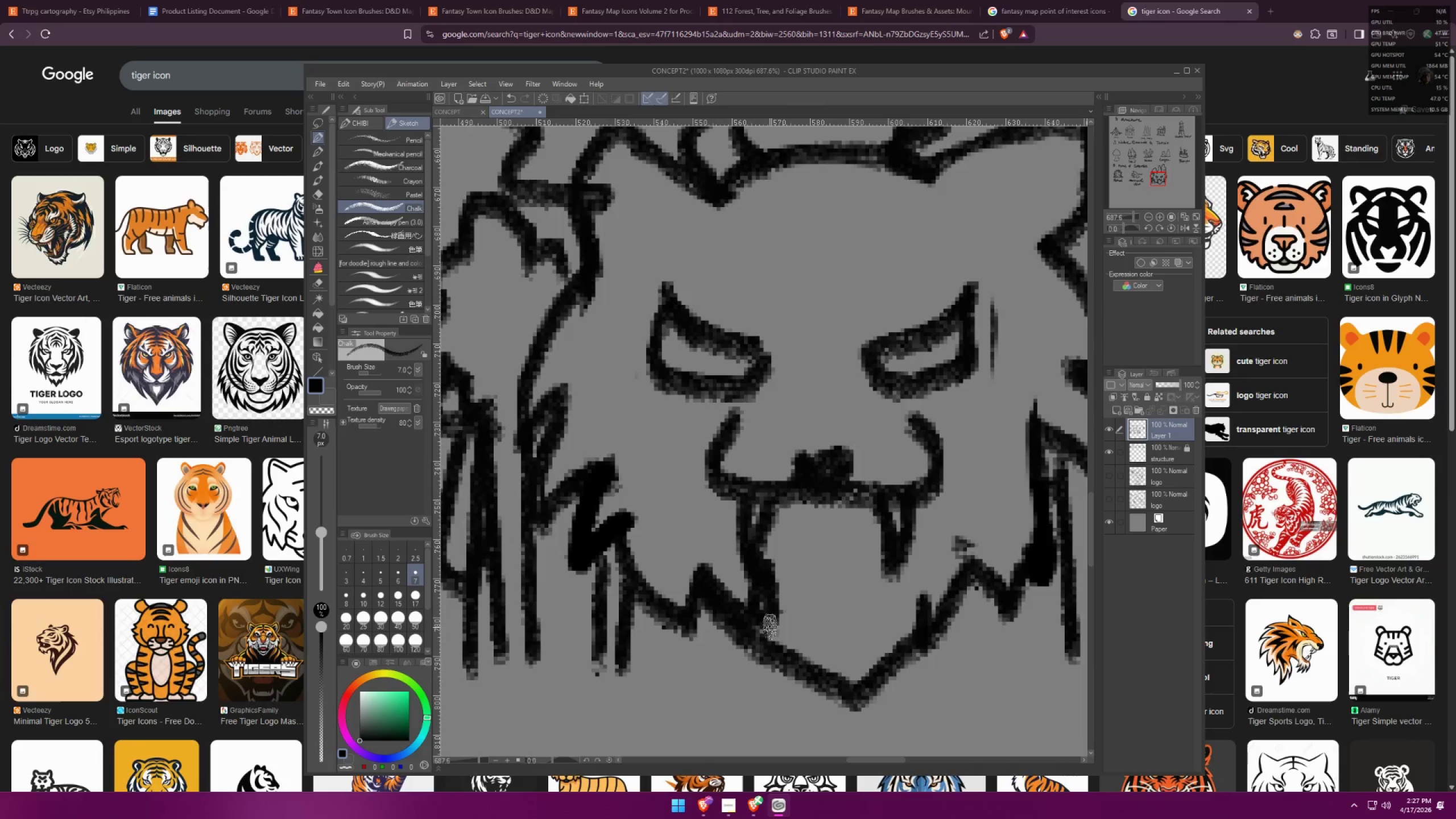 
left_click_drag(start_coordinate=[767, 624], to_coordinate=[901, 582])
 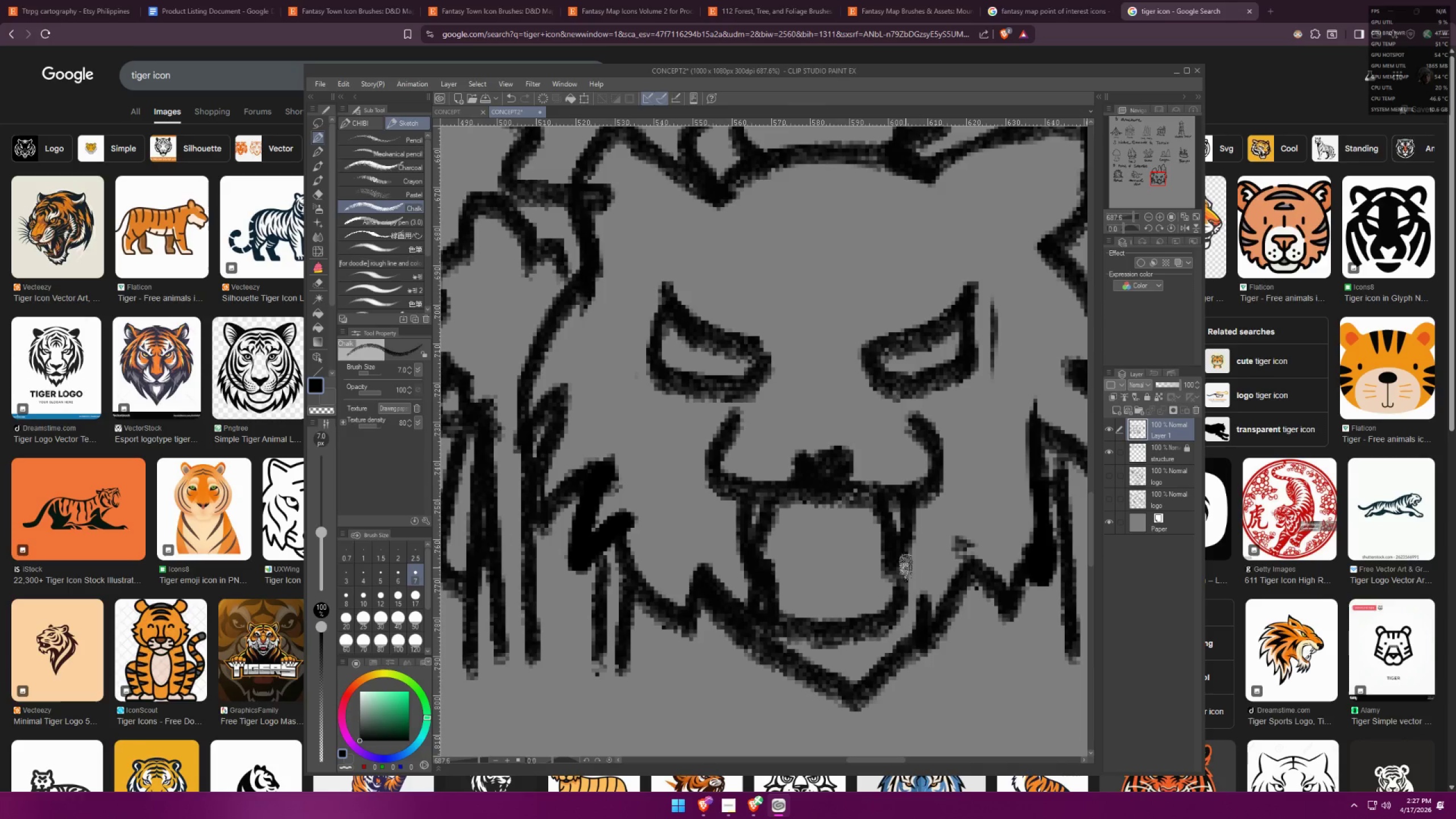 
left_click_drag(start_coordinate=[906, 564], to_coordinate=[895, 618])
 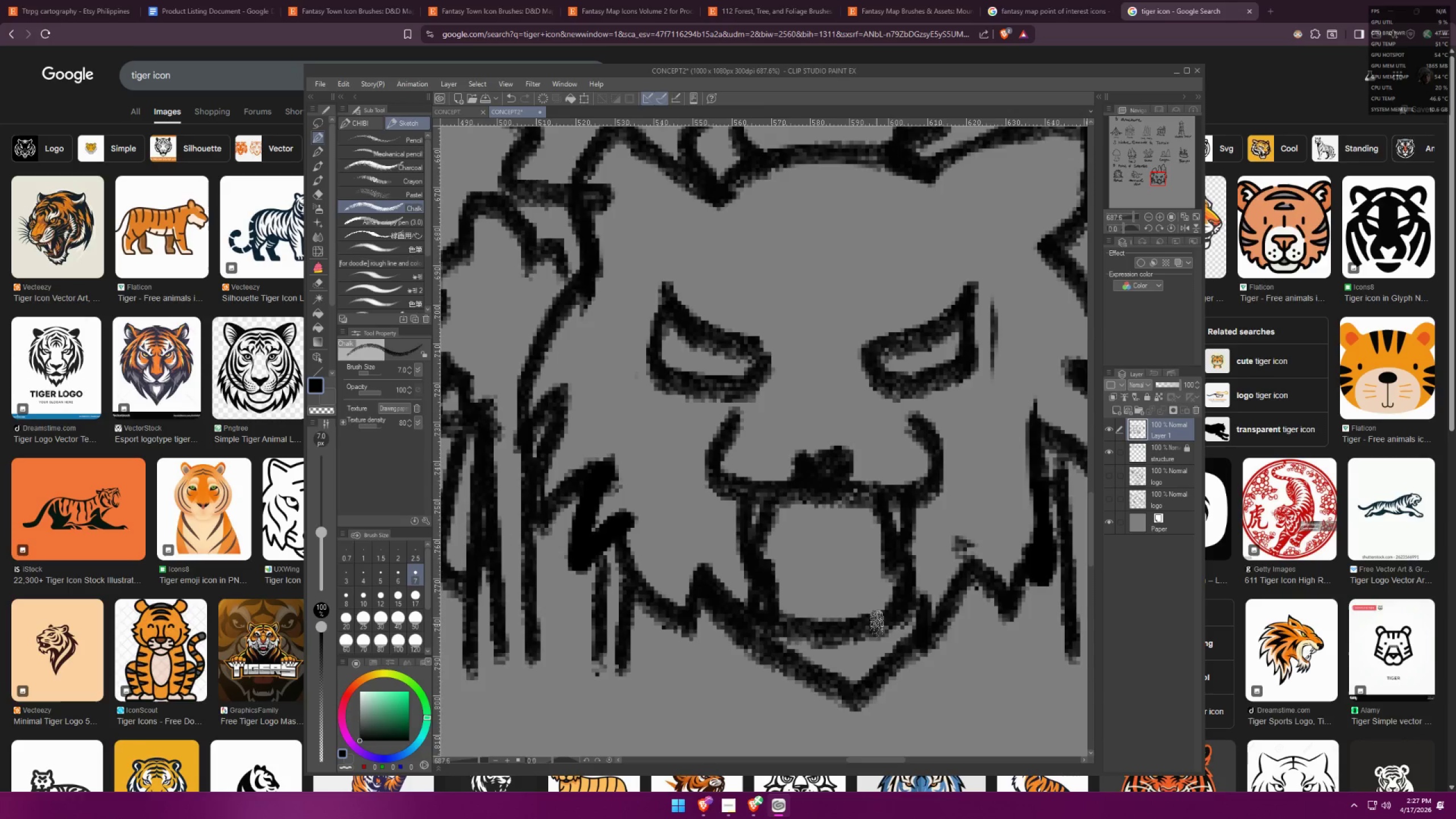 
key(Alt+AltLeft)
 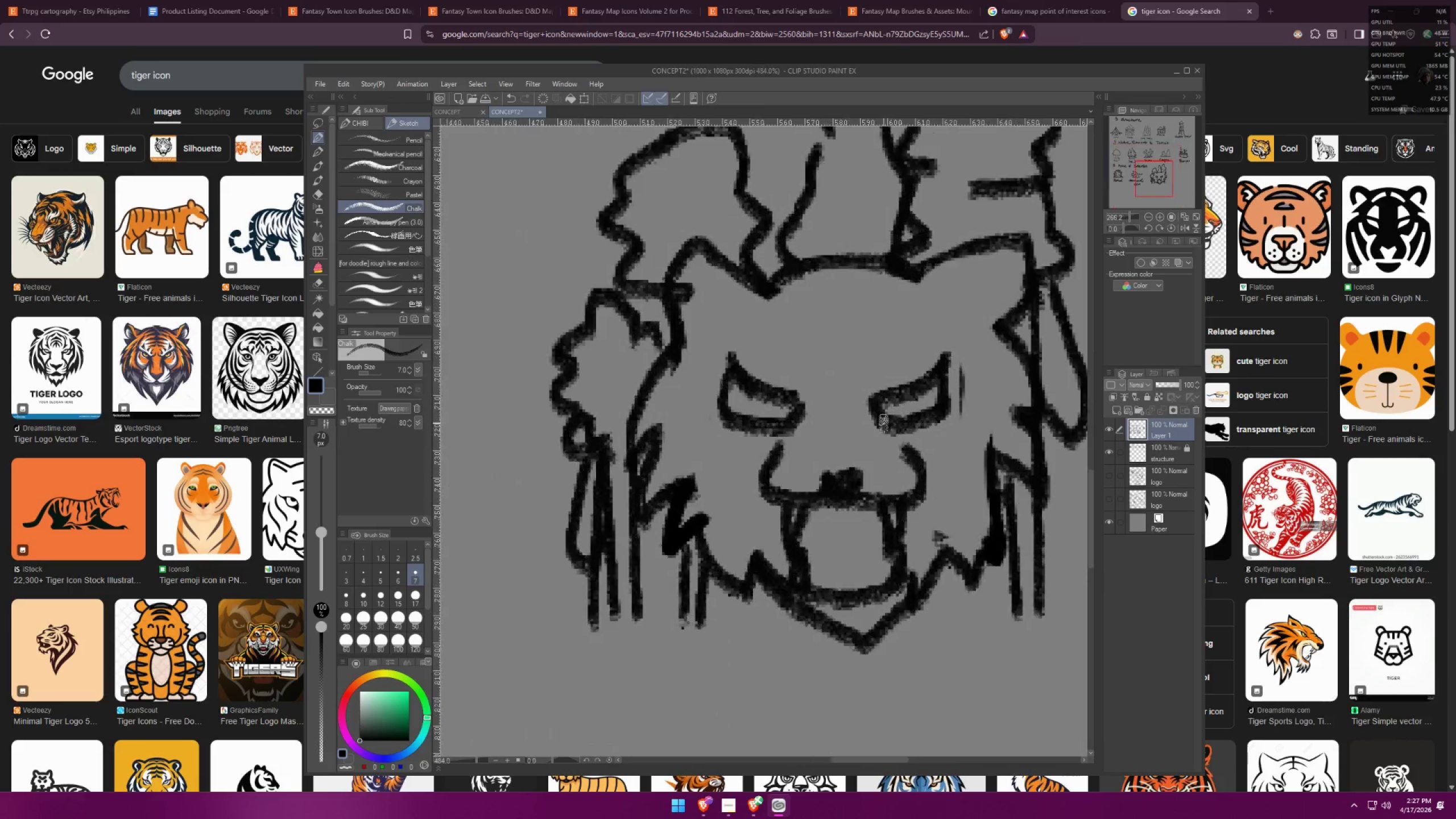 
key(Alt+Tab)
 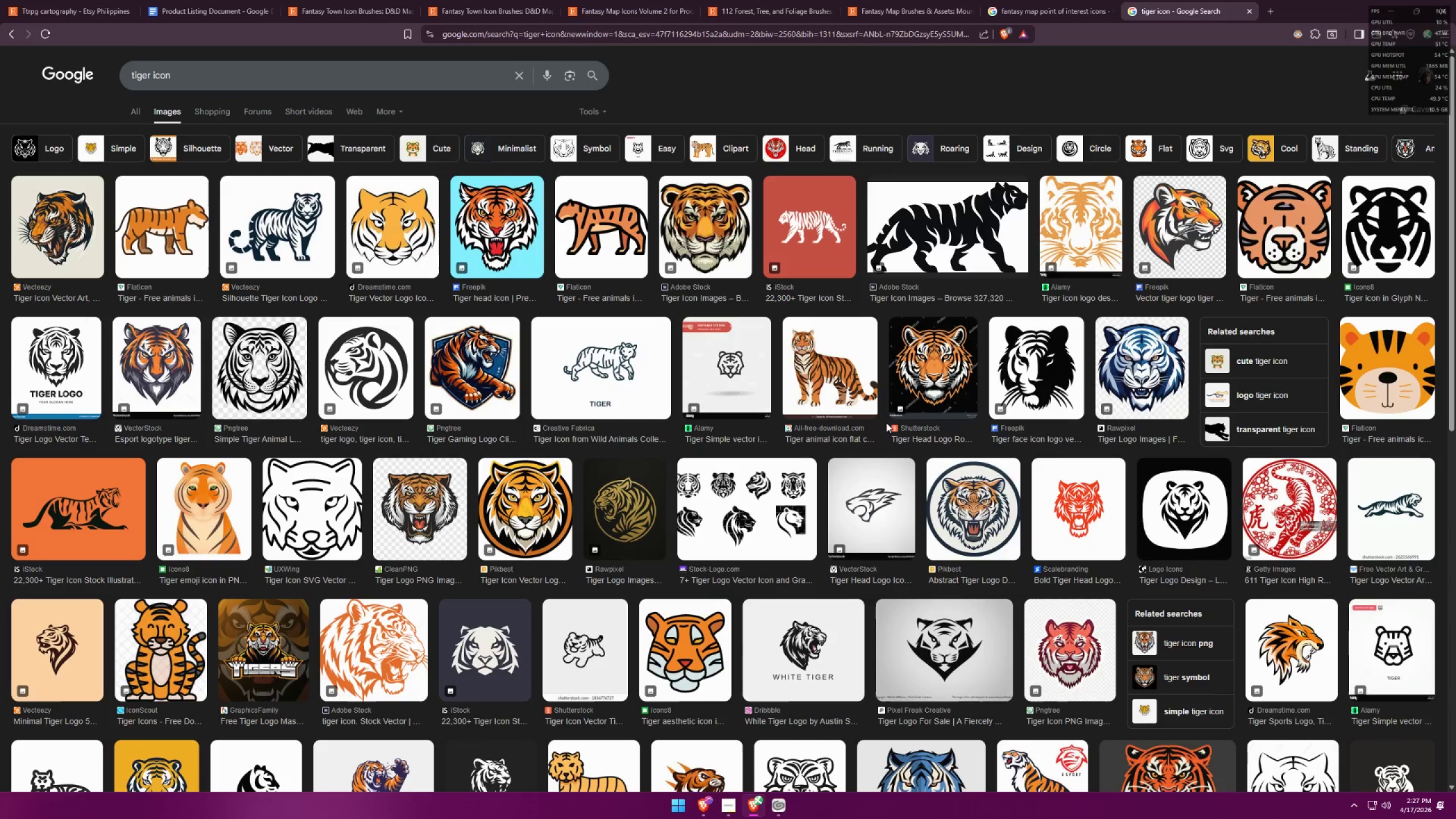 
scroll: coordinate [881, 429], scroll_direction: none, amount: 0.0
 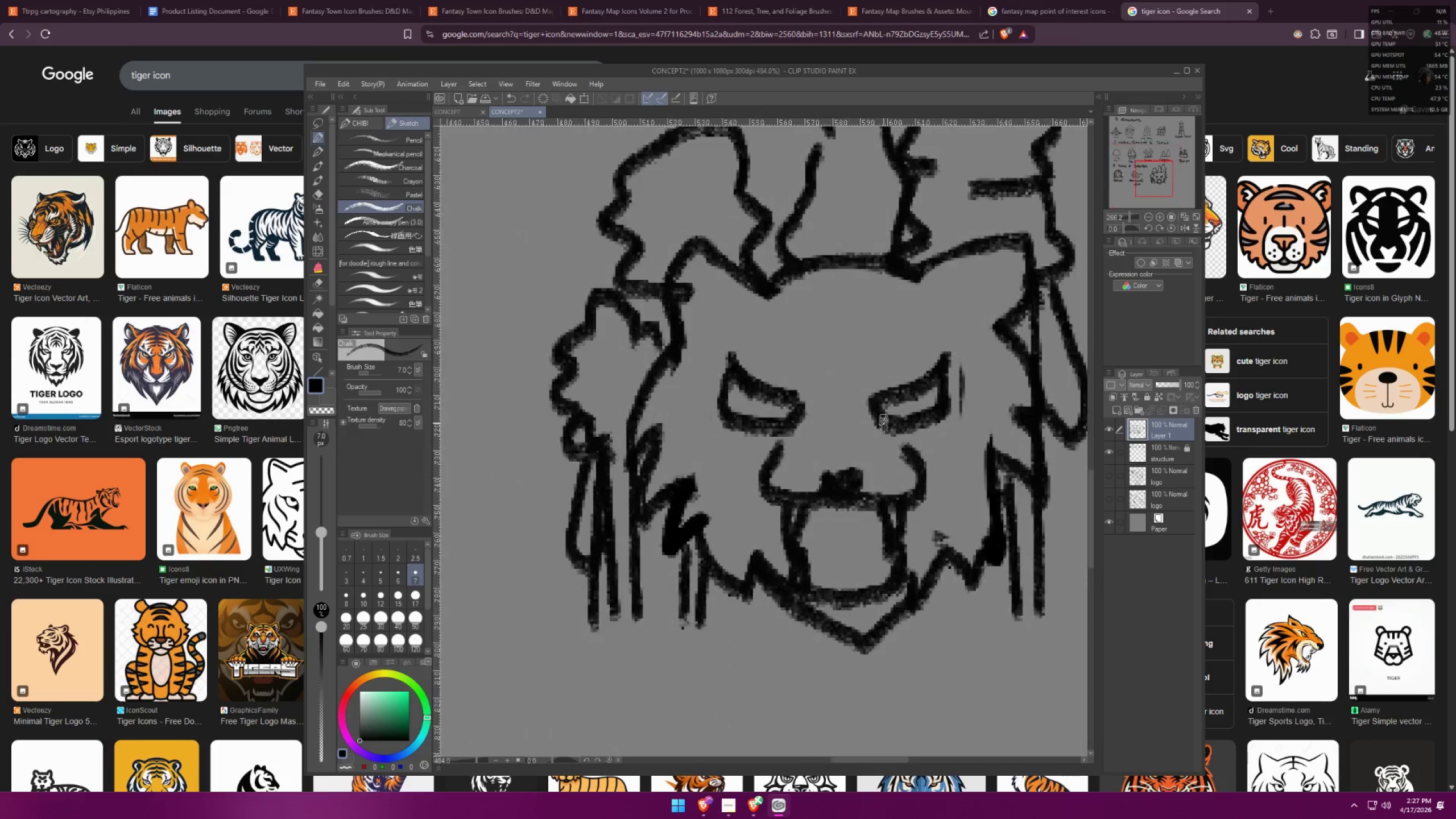 
key(Alt+AltLeft)
 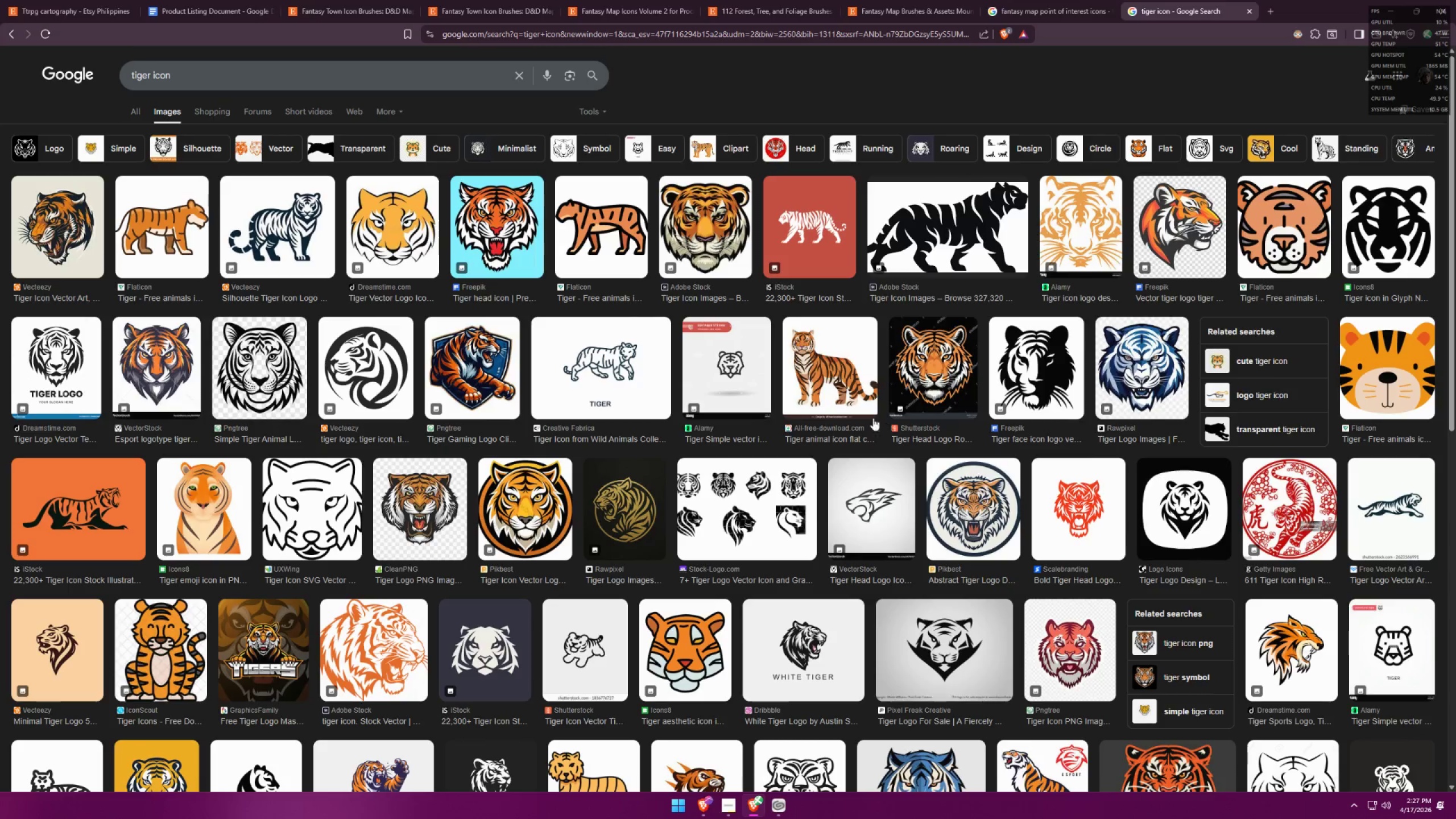 
key(Alt+Tab)
 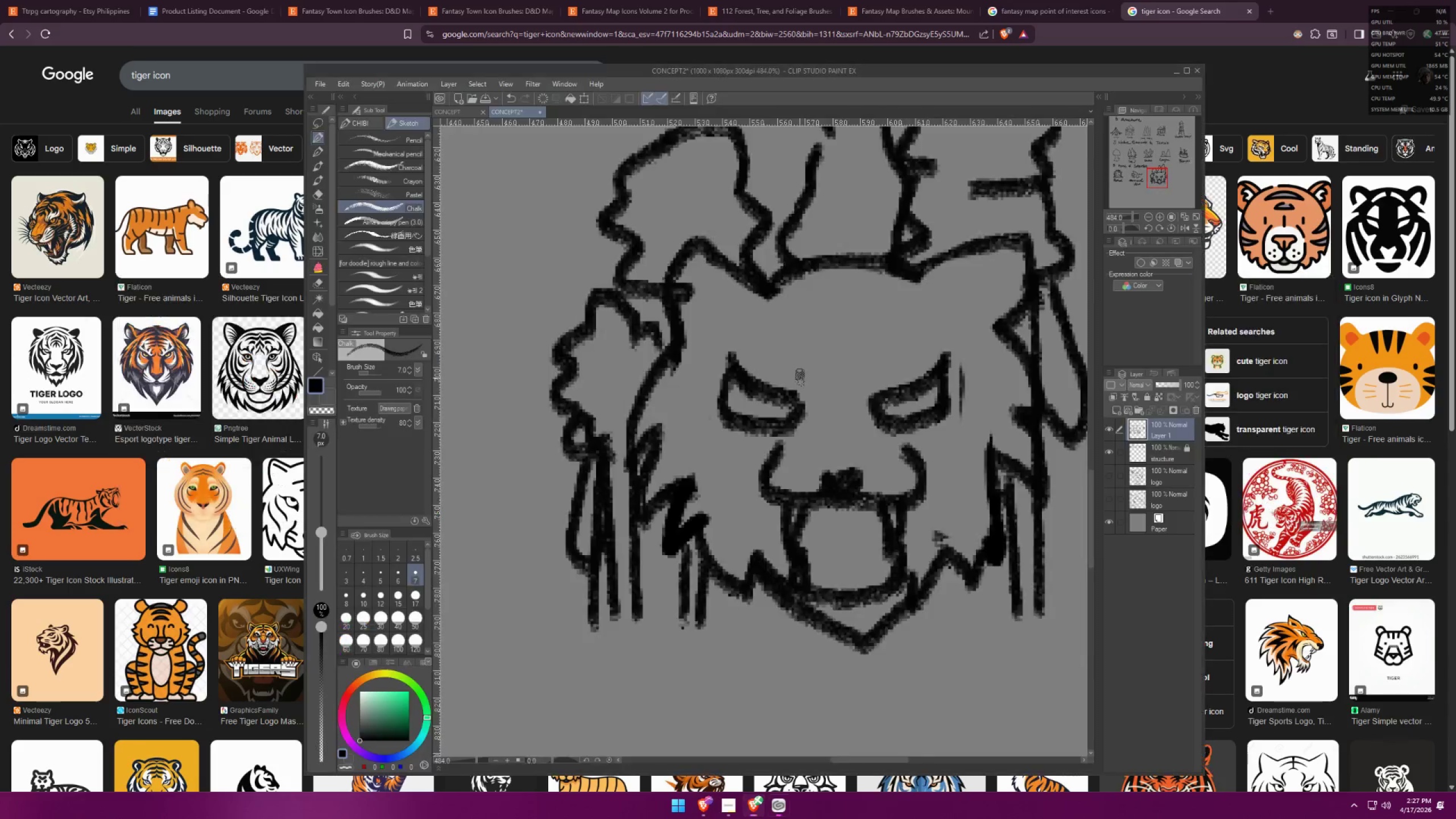 
left_click_drag(start_coordinate=[806, 392], to_coordinate=[774, 347])
 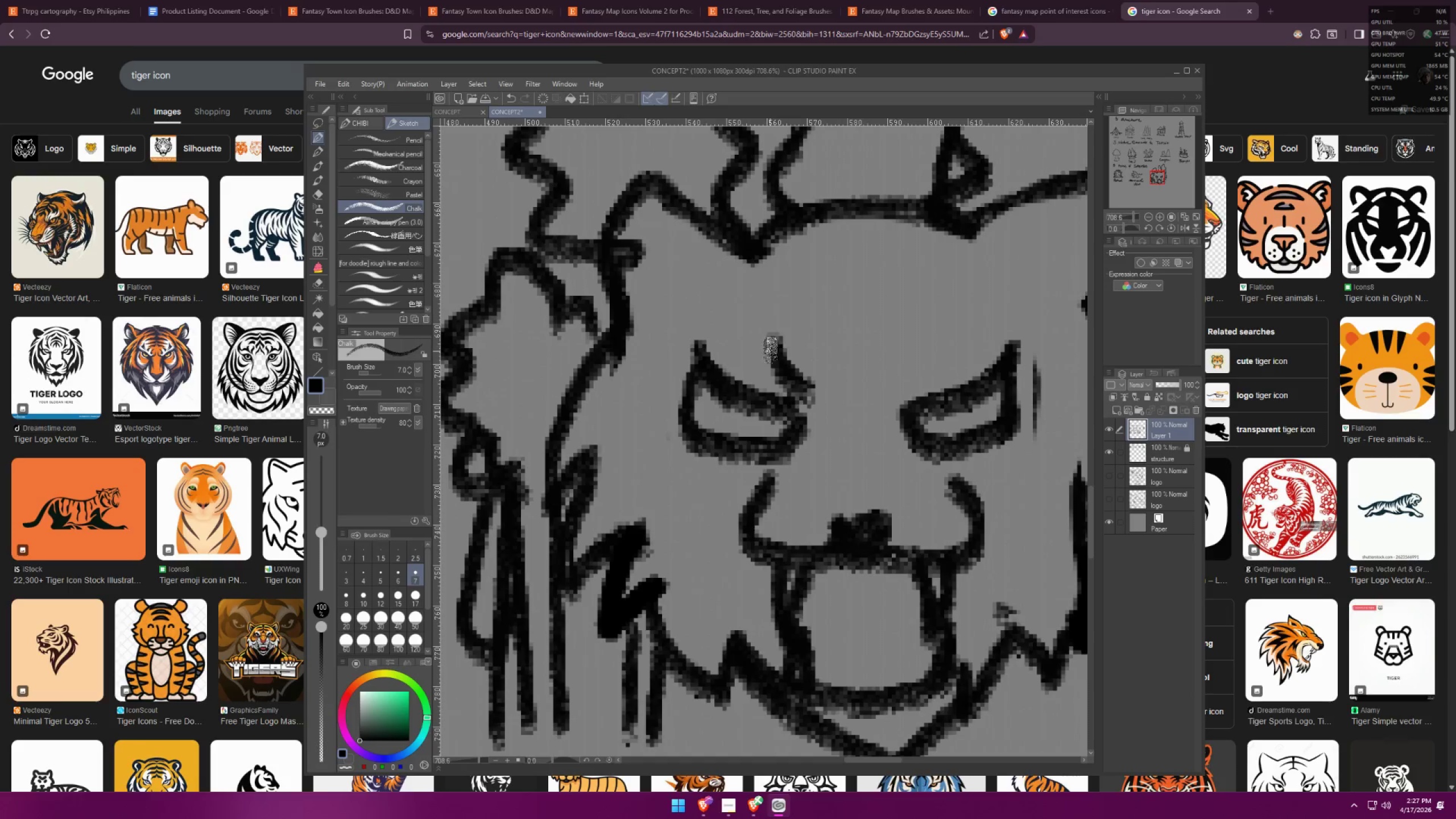 
scroll: coordinate [801, 377], scroll_direction: up, amount: 4.0
 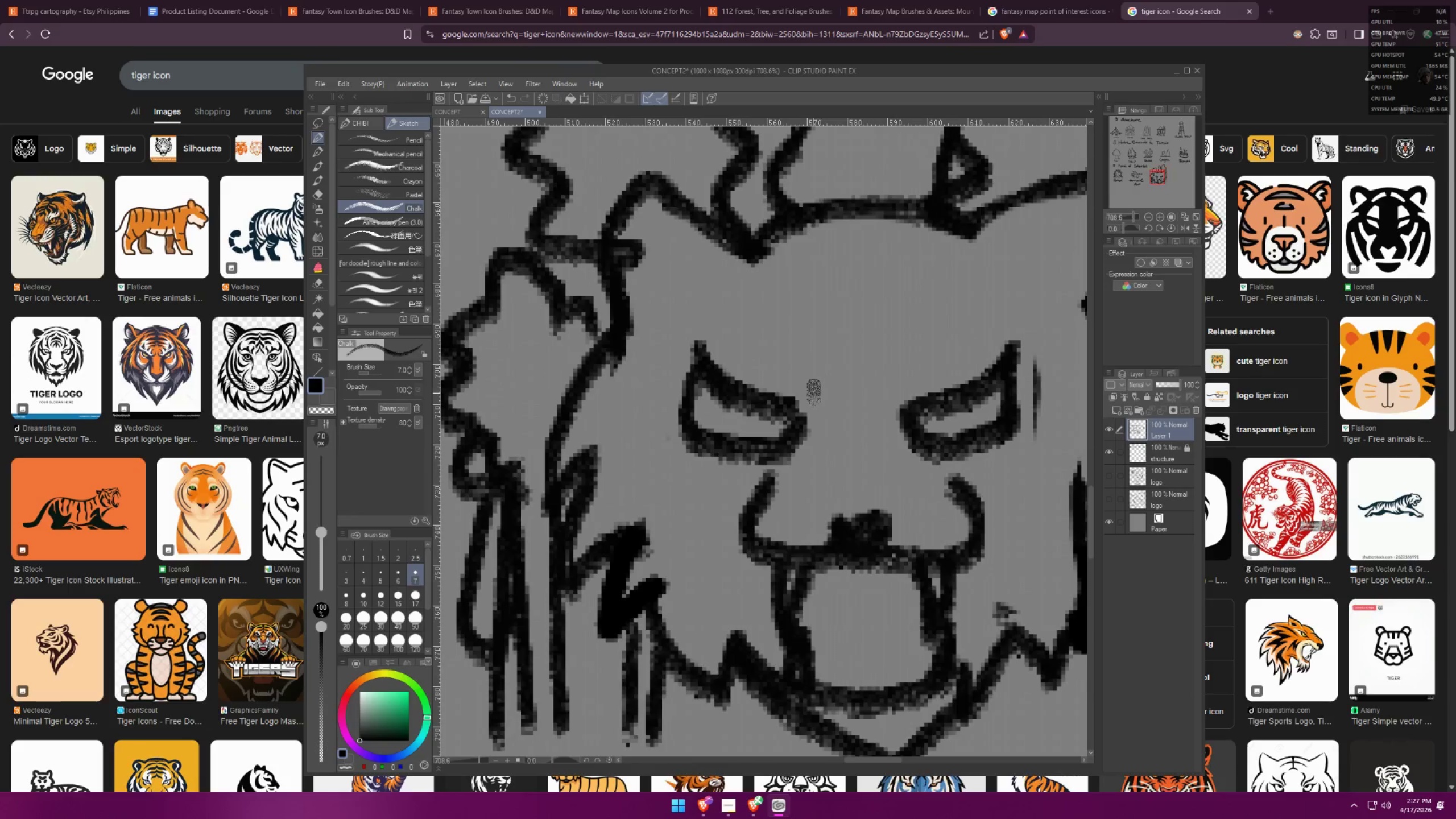 
left_click_drag(start_coordinate=[766, 362], to_coordinate=[778, 384])
 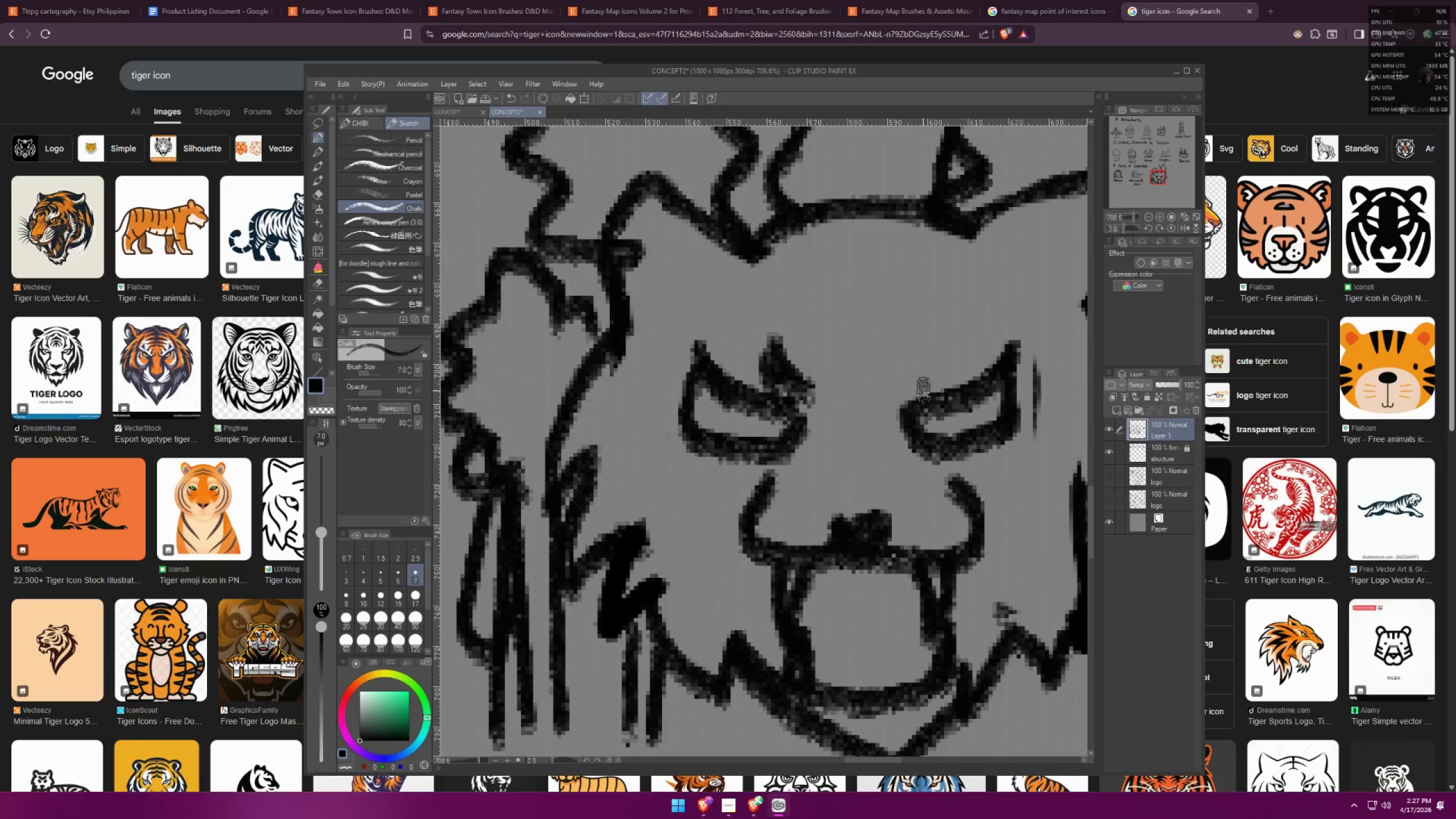 
left_click_drag(start_coordinate=[919, 390], to_coordinate=[912, 396])
 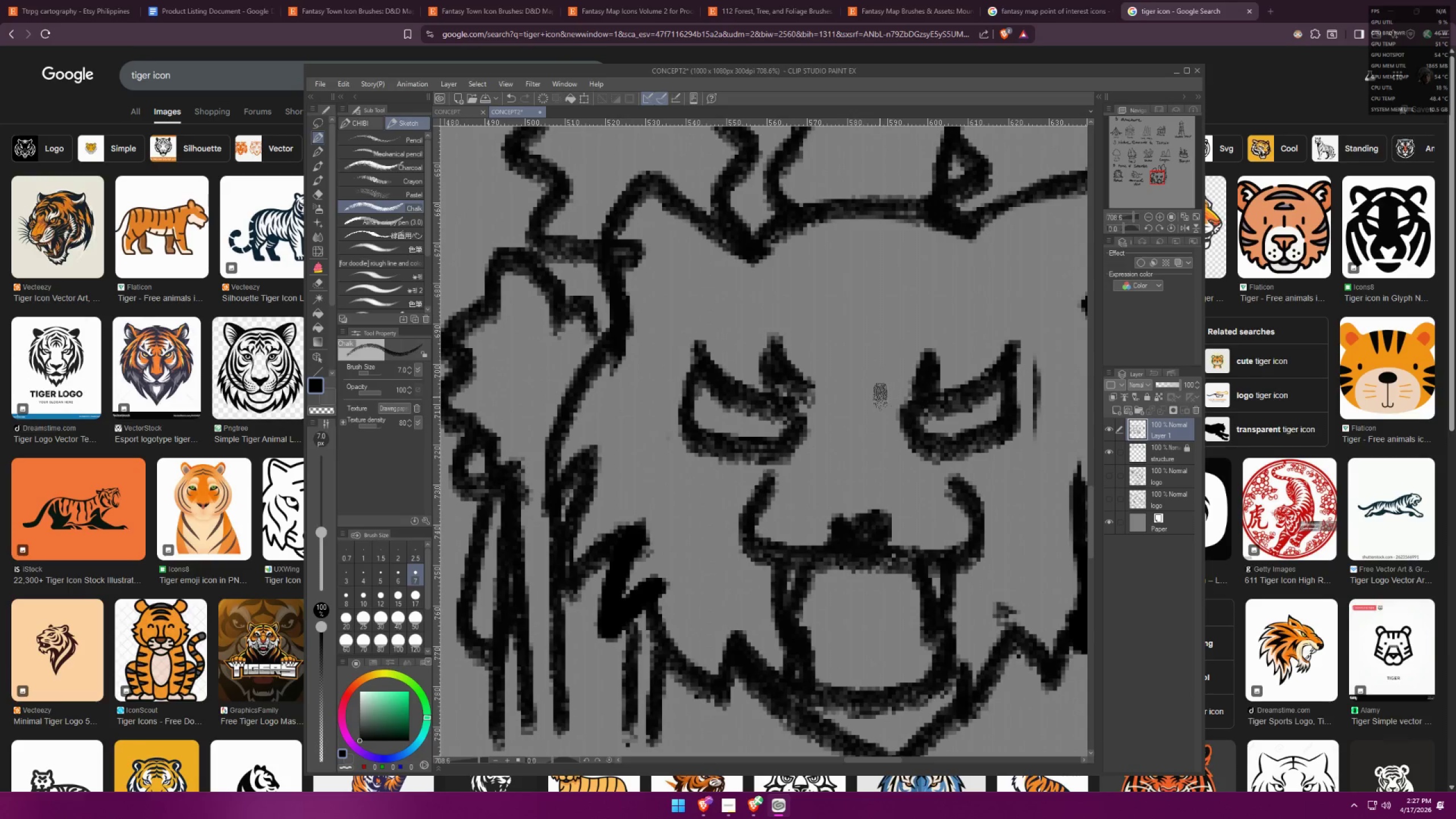 
left_click_drag(start_coordinate=[966, 362], to_coordinate=[970, 293])
 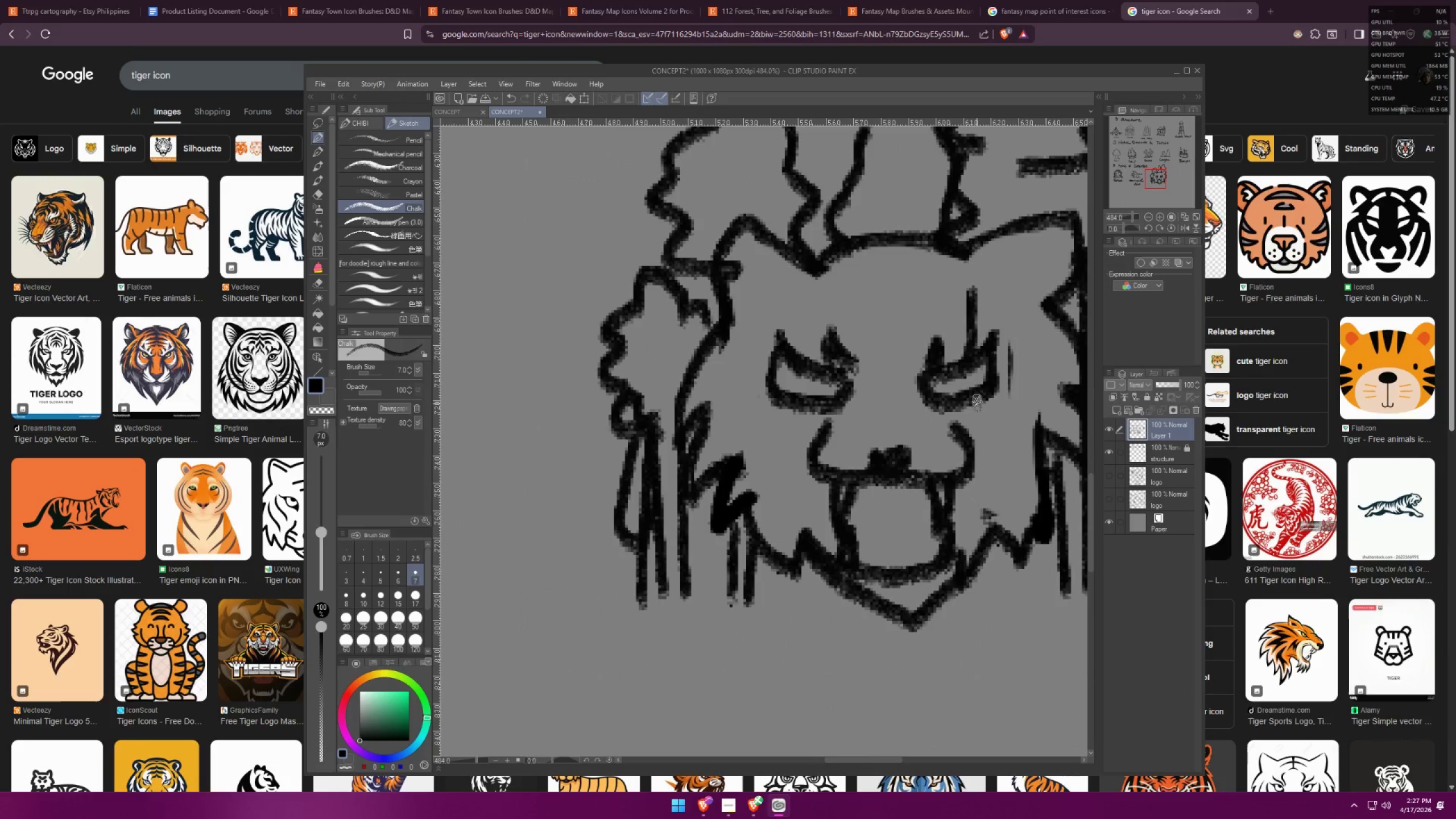 
scroll: coordinate [928, 389], scroll_direction: down, amount: 1.0
 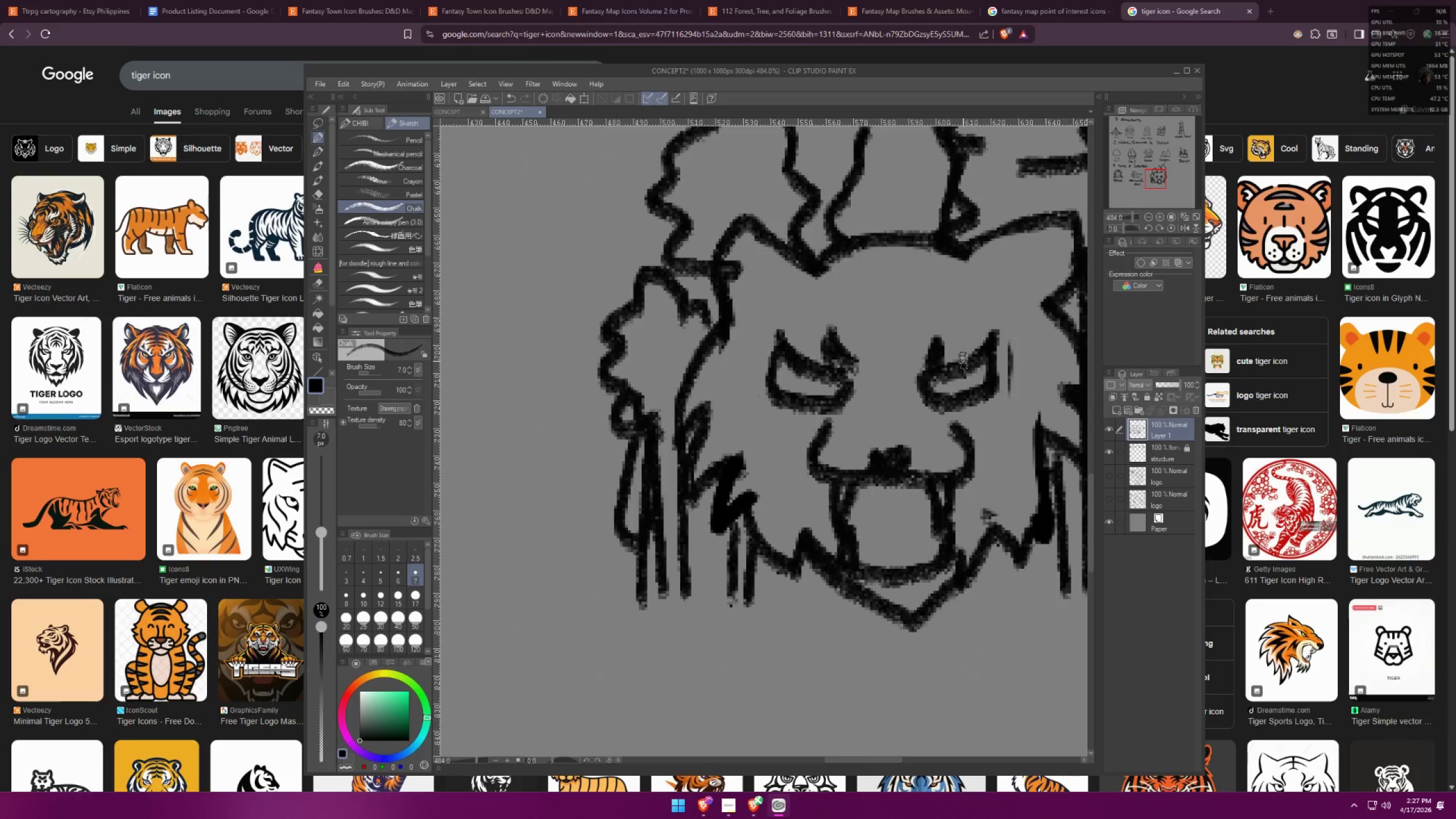 
left_click_drag(start_coordinate=[973, 411], to_coordinate=[973, 485])
 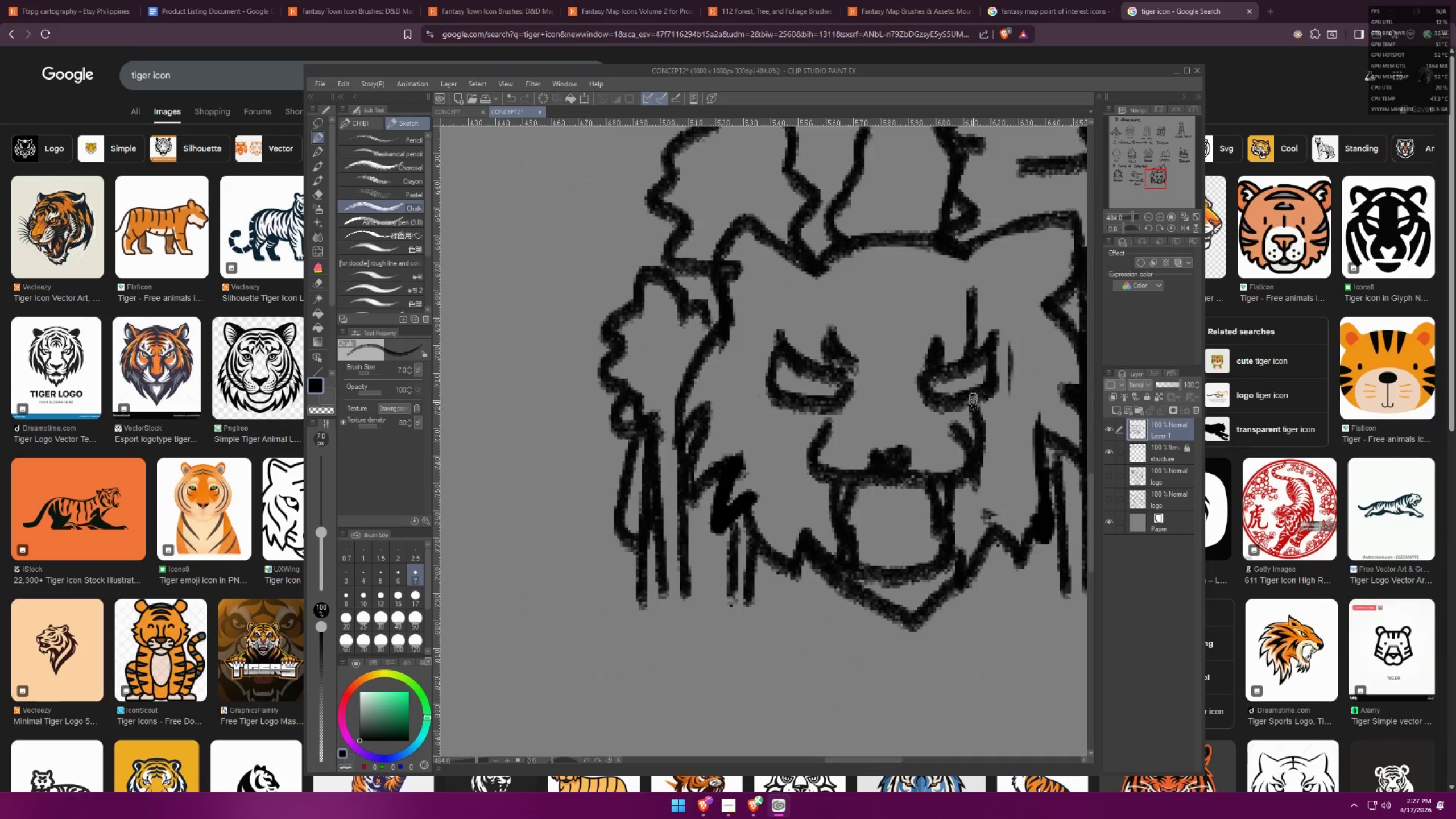 
key(Alt+AltLeft)
 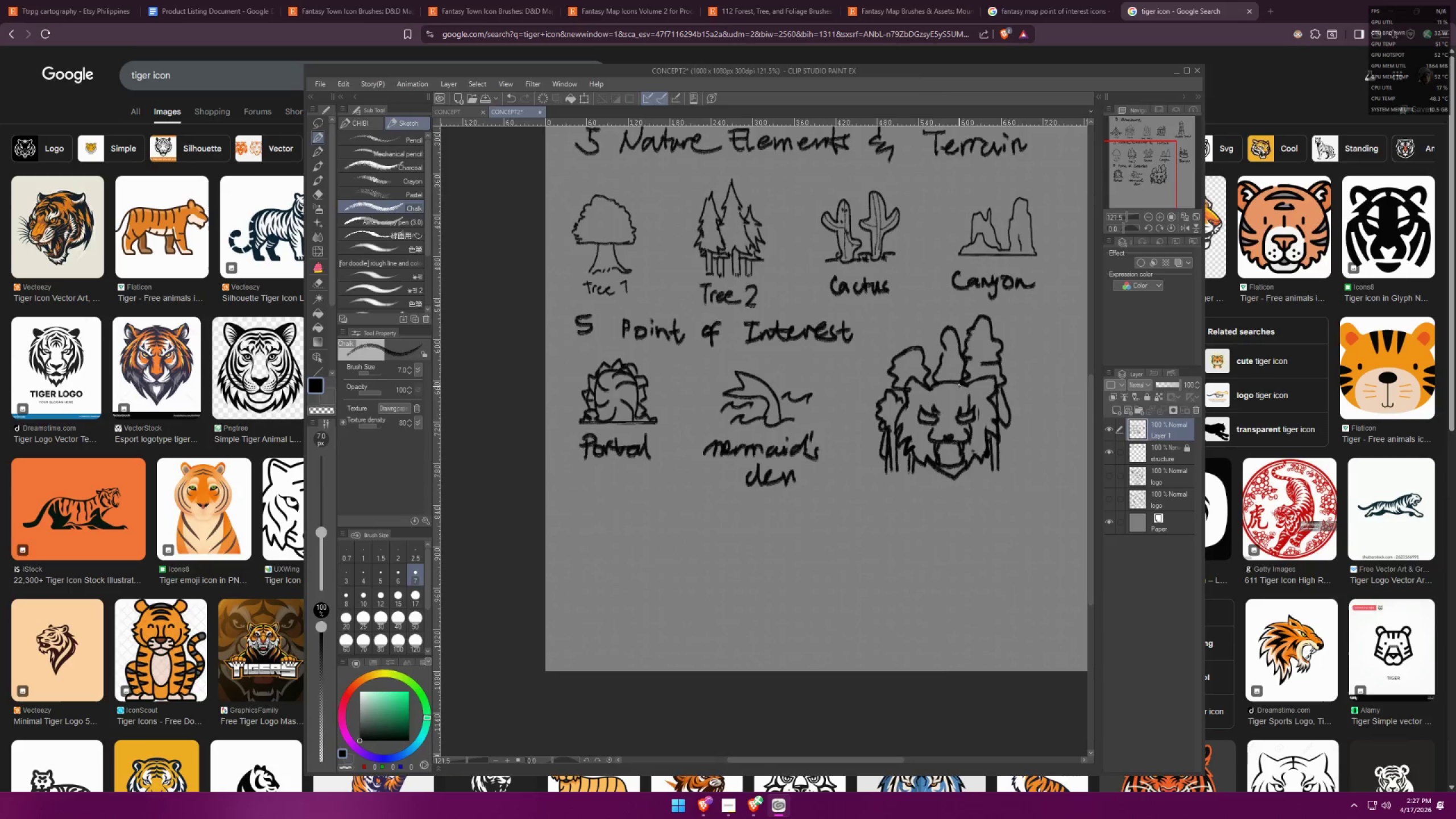 
key(Alt+Tab)
 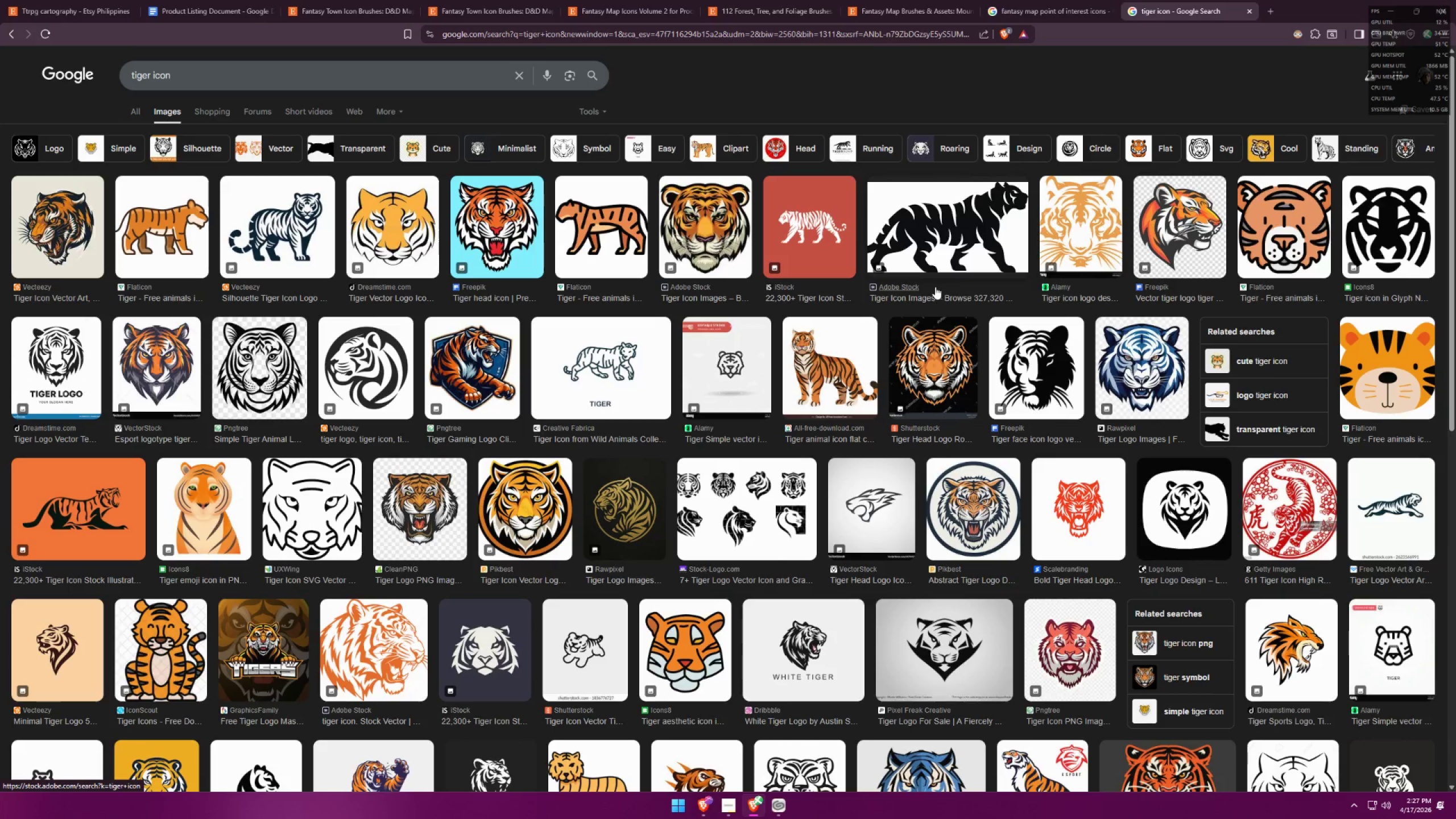 
scroll: coordinate [998, 435], scroll_direction: down, amount: 13.0
 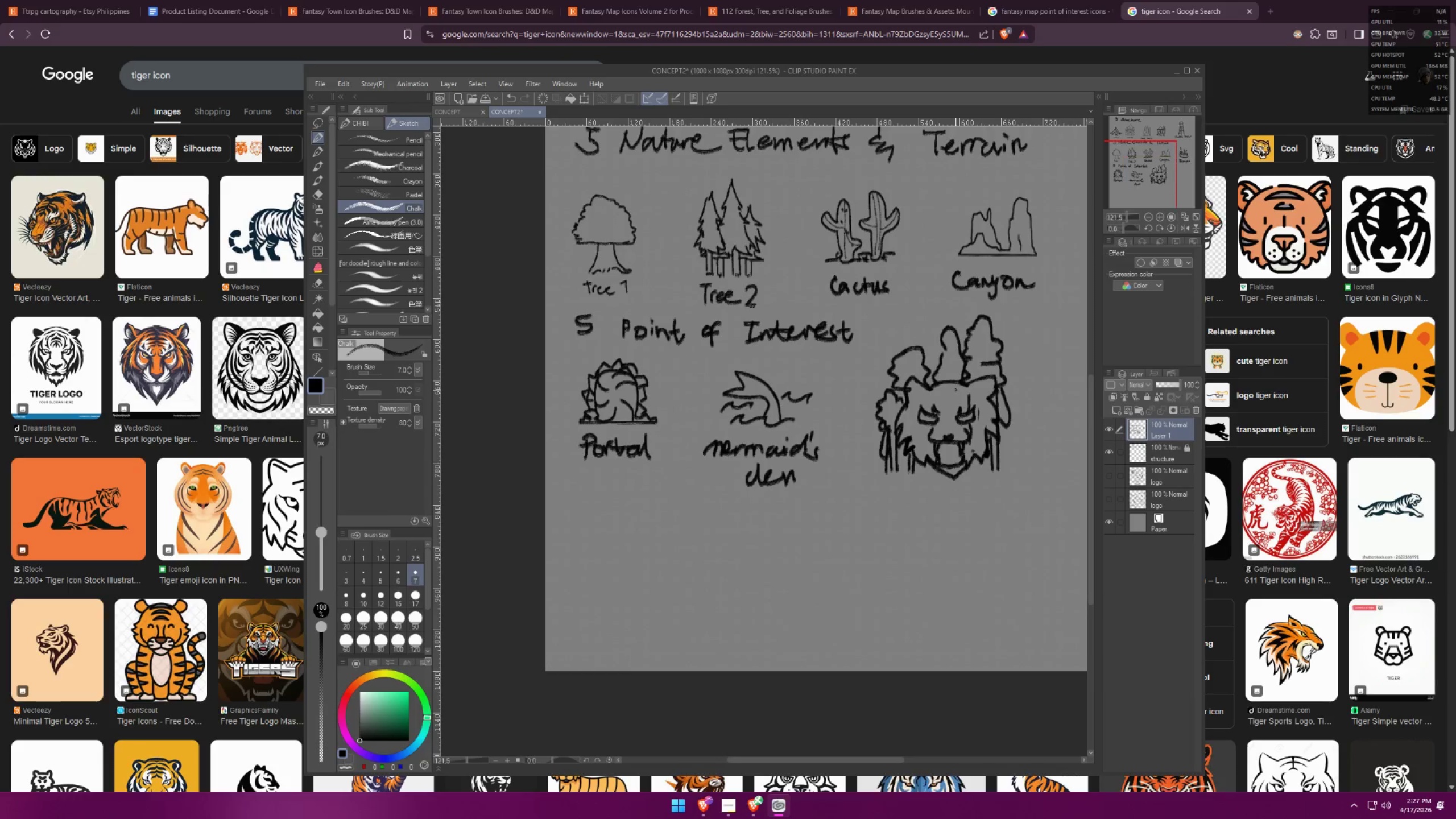 
key(Alt+AltLeft)
 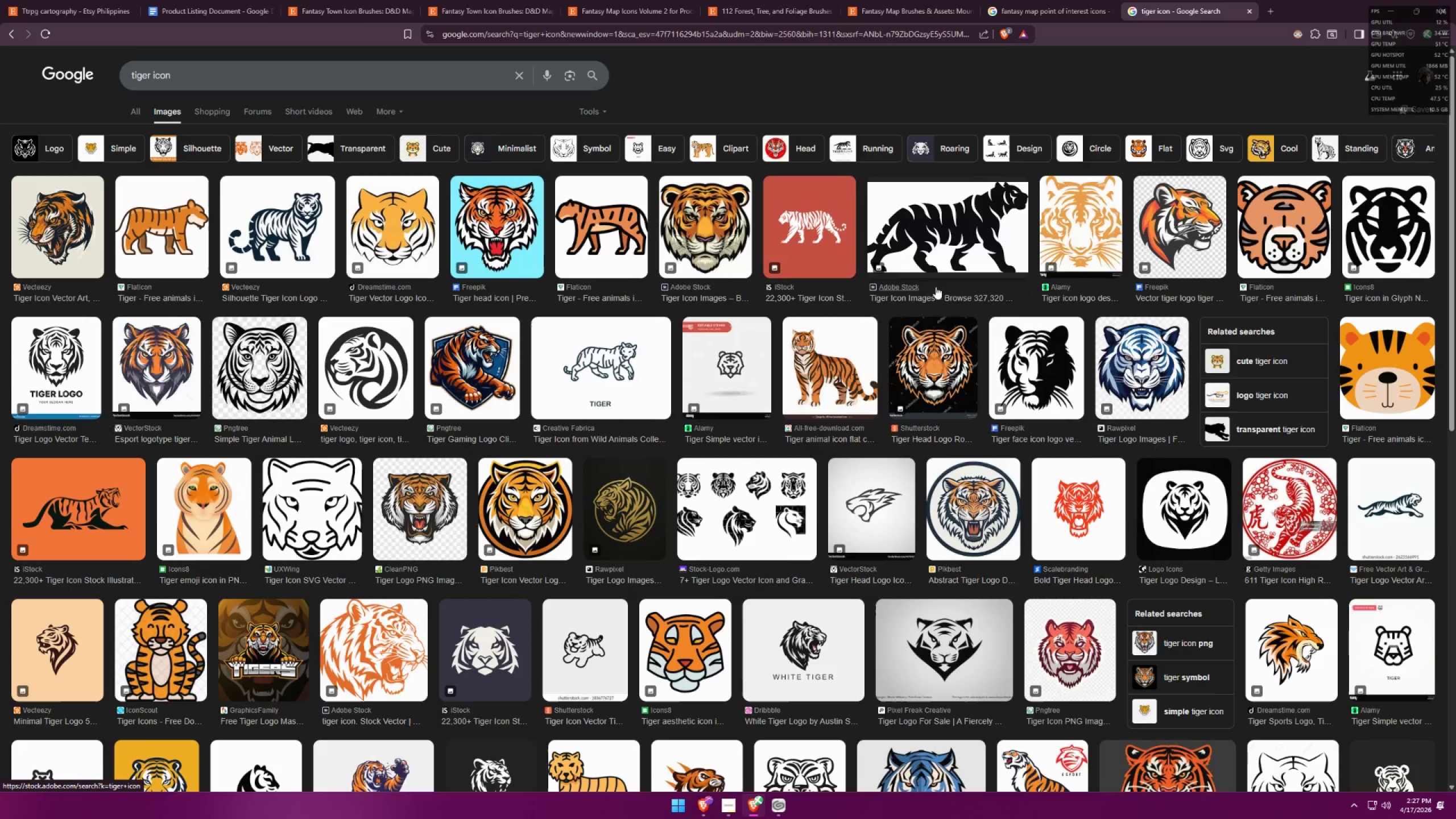 
key(Alt+Tab)
 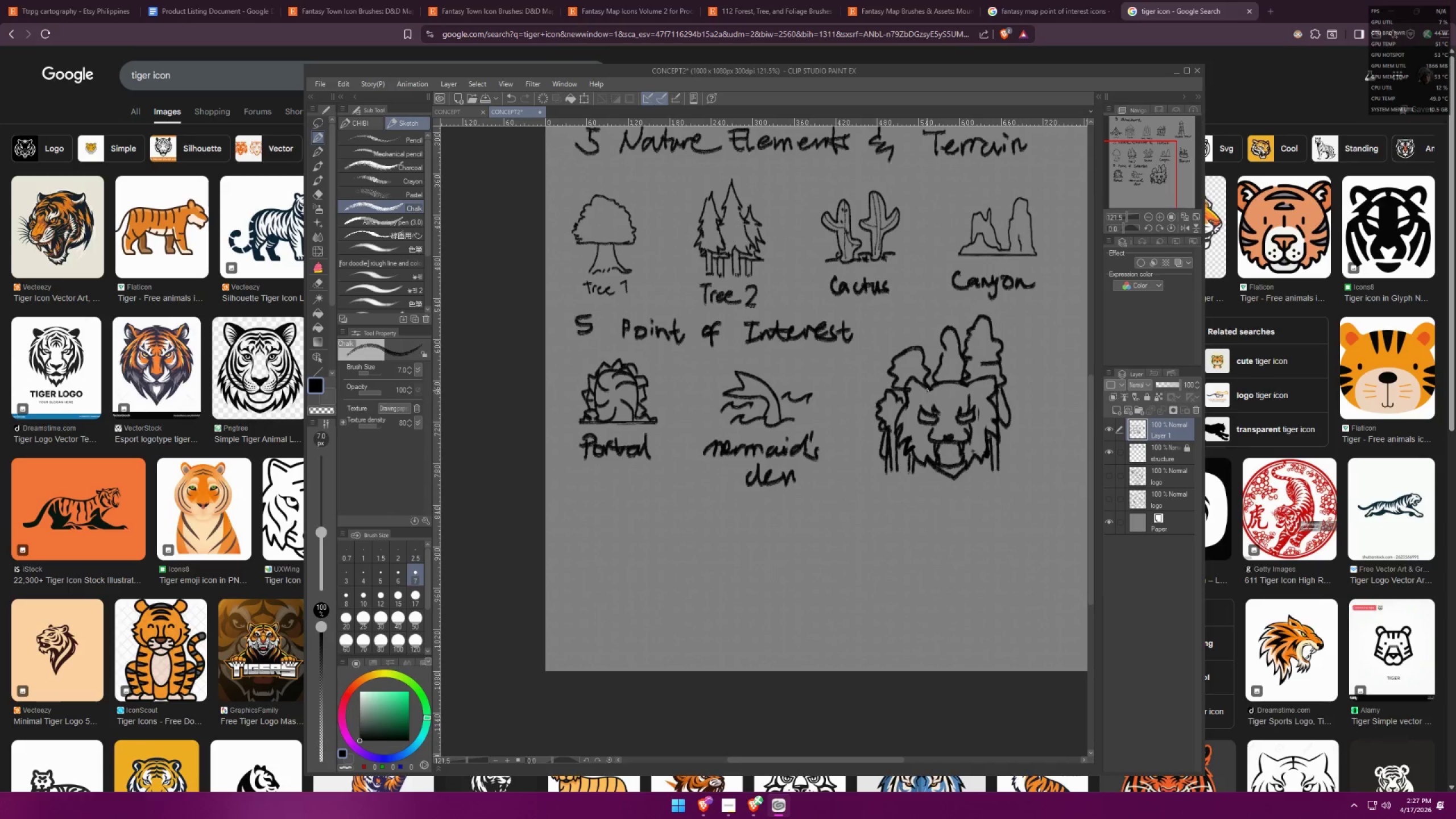 
scroll: coordinate [964, 471], scroll_direction: up, amount: 10.0
 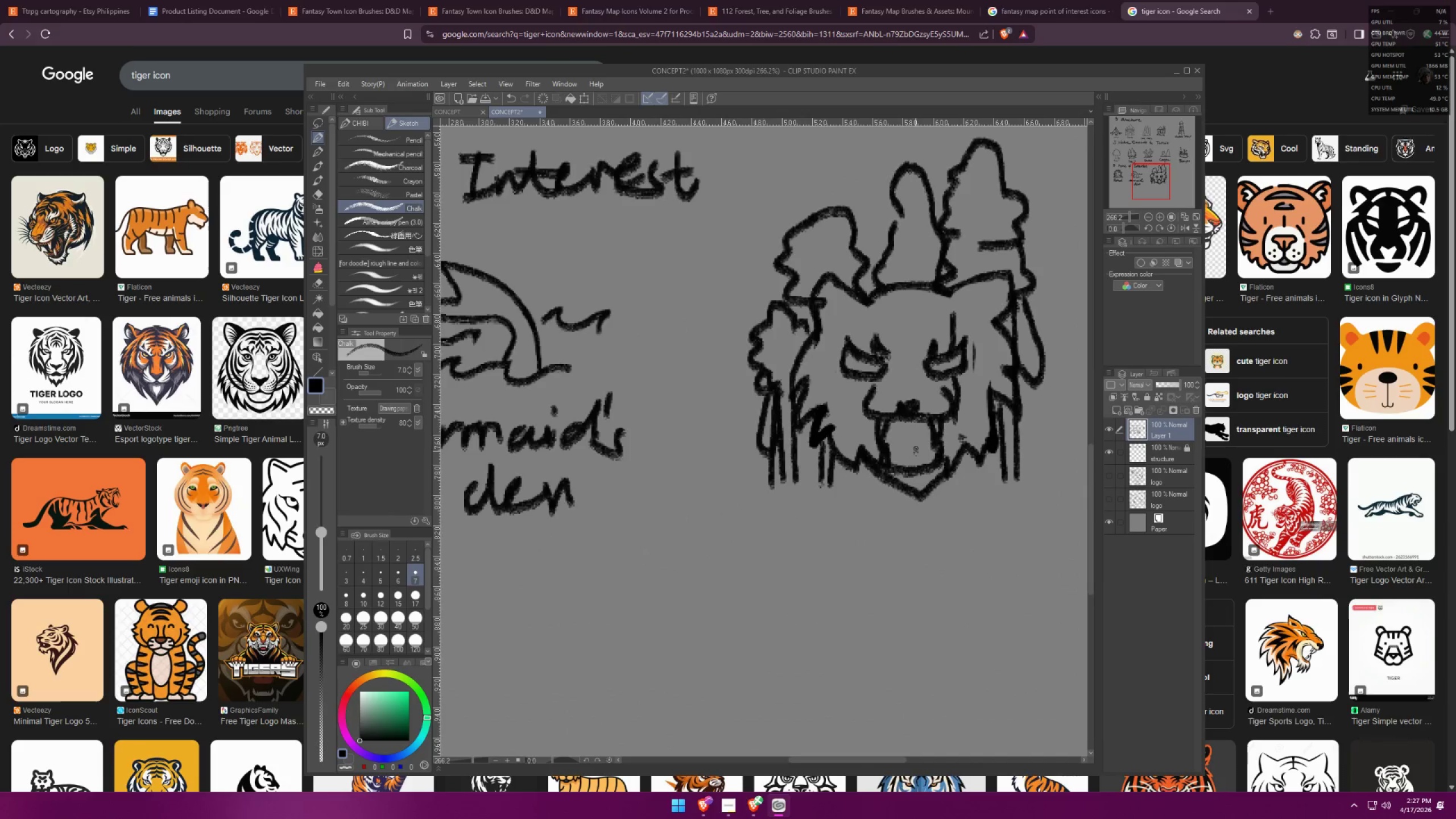 
scroll: coordinate [945, 461], scroll_direction: down, amount: 4.0
 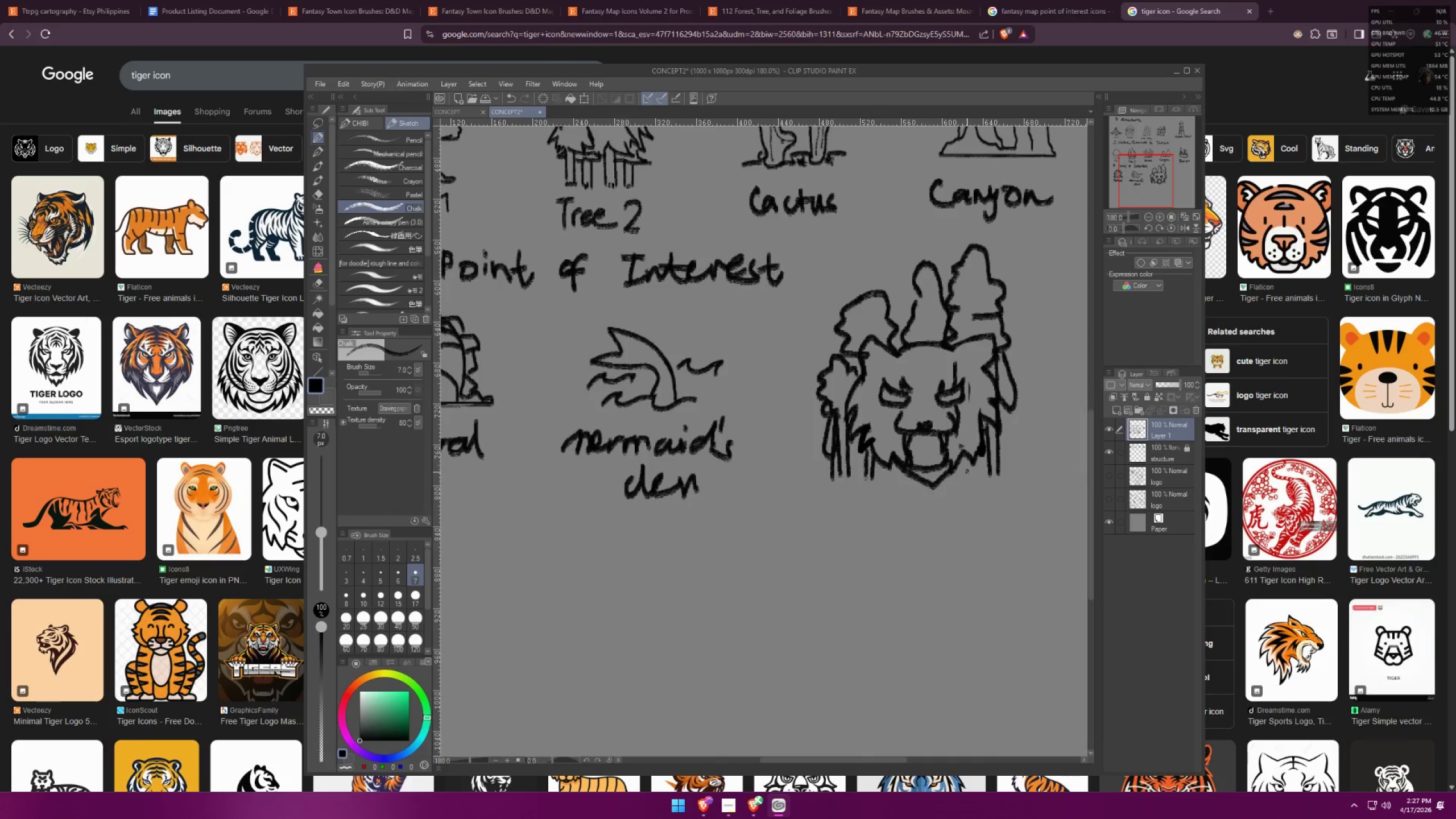 
scroll: coordinate [940, 421], scroll_direction: up, amount: 15.0
 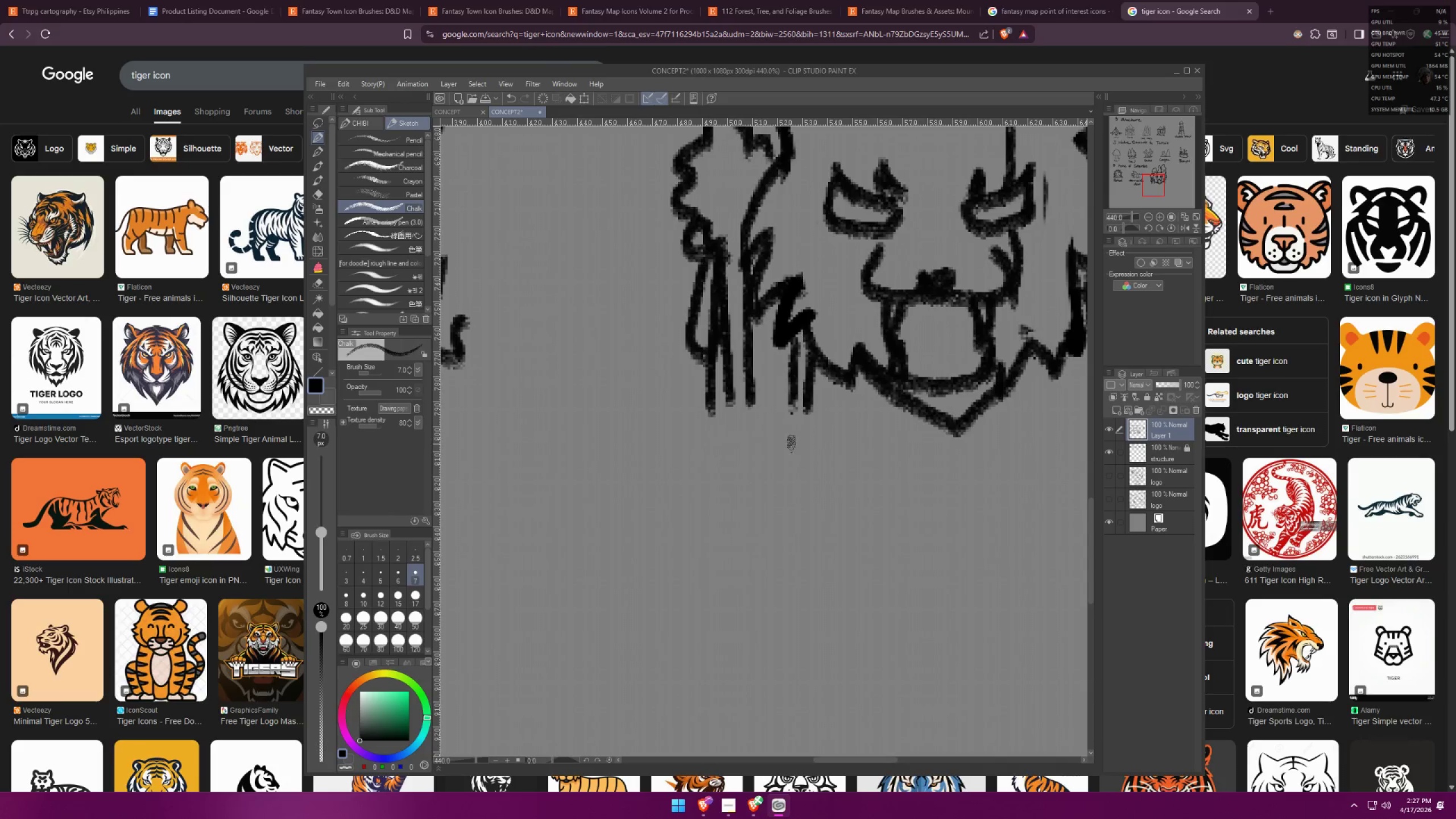 
left_click_drag(start_coordinate=[771, 455], to_coordinate=[765, 497])
 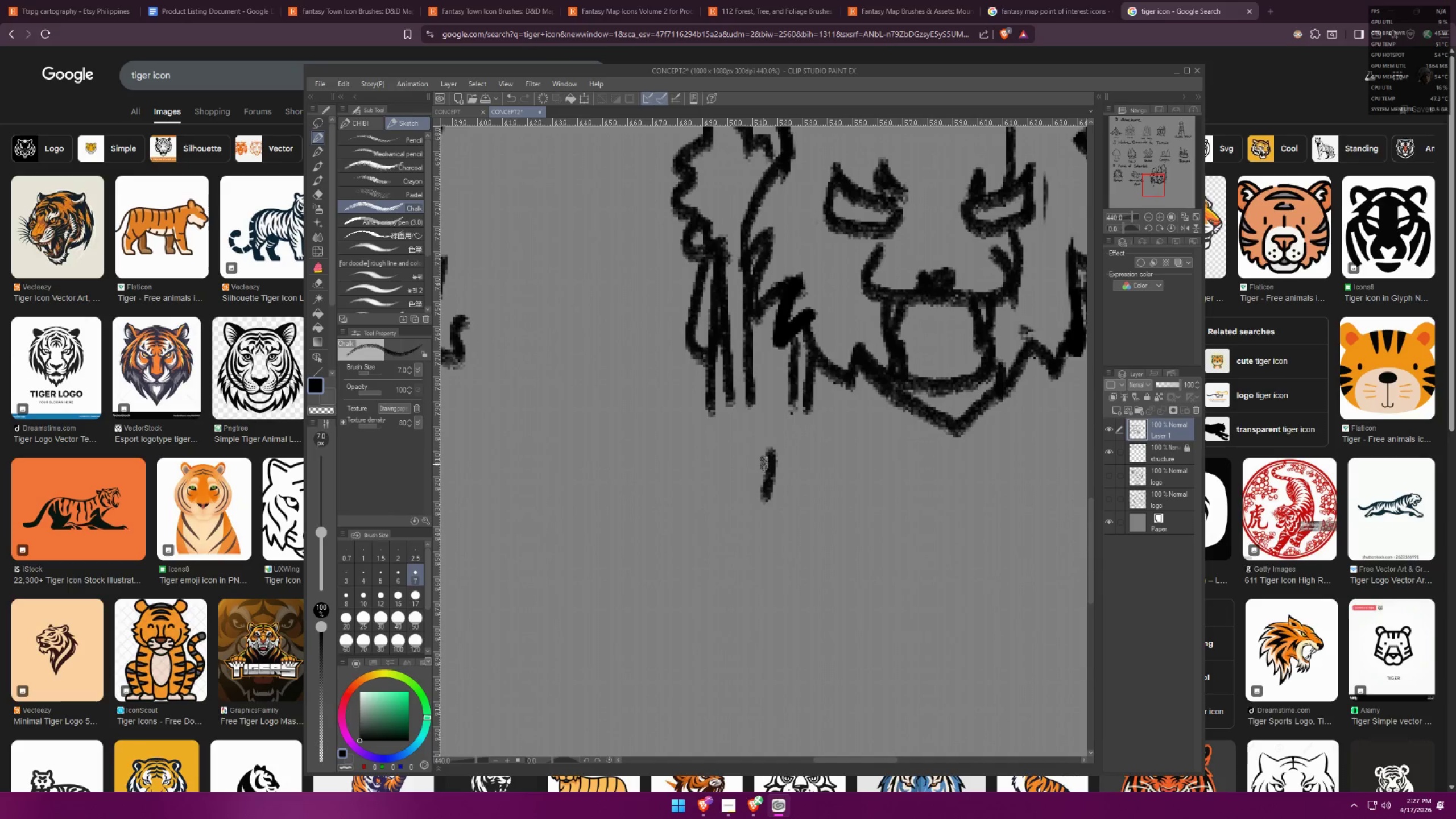 
key(Control+ControlLeft)
 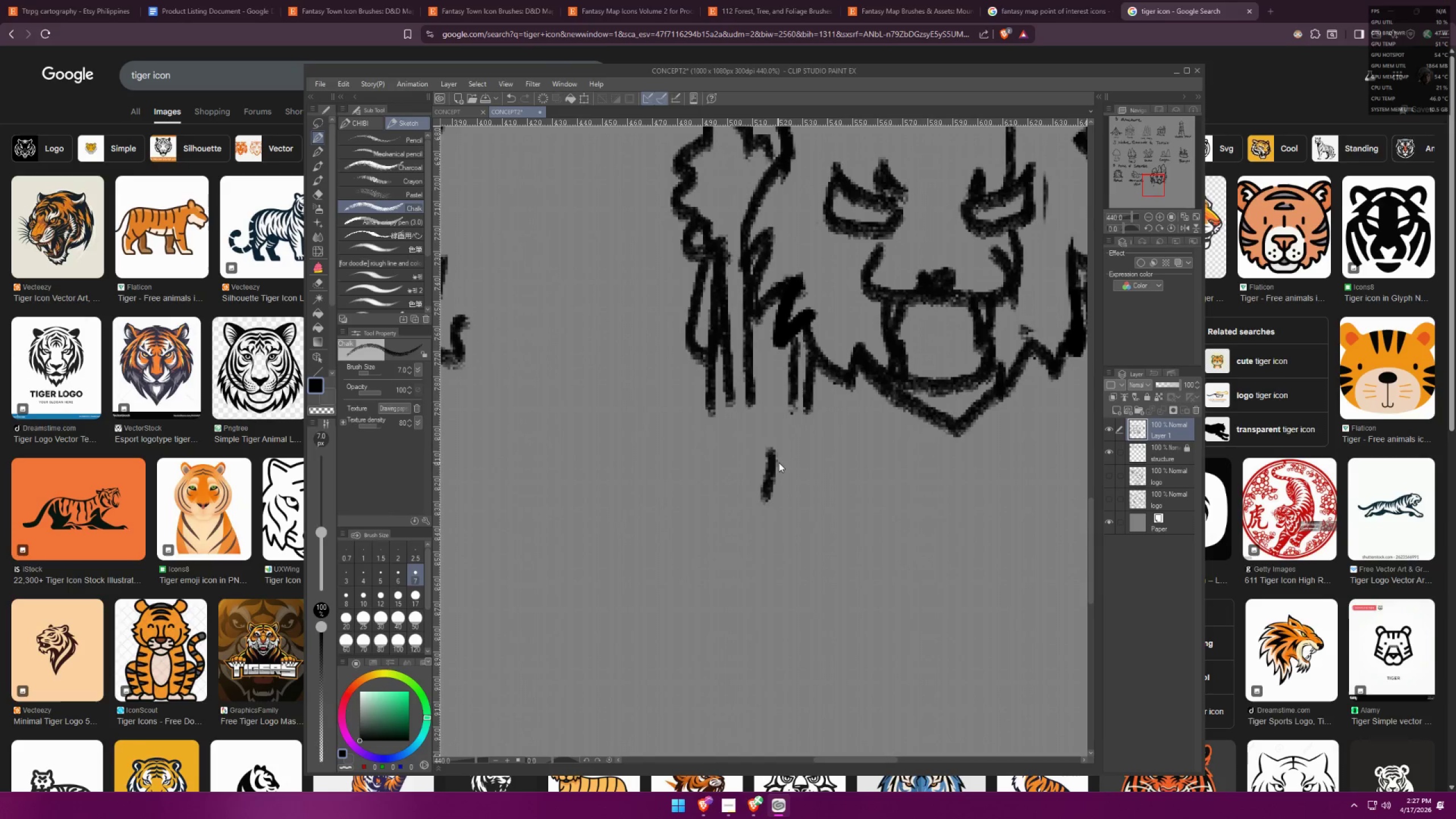 
key(Control+Z)
 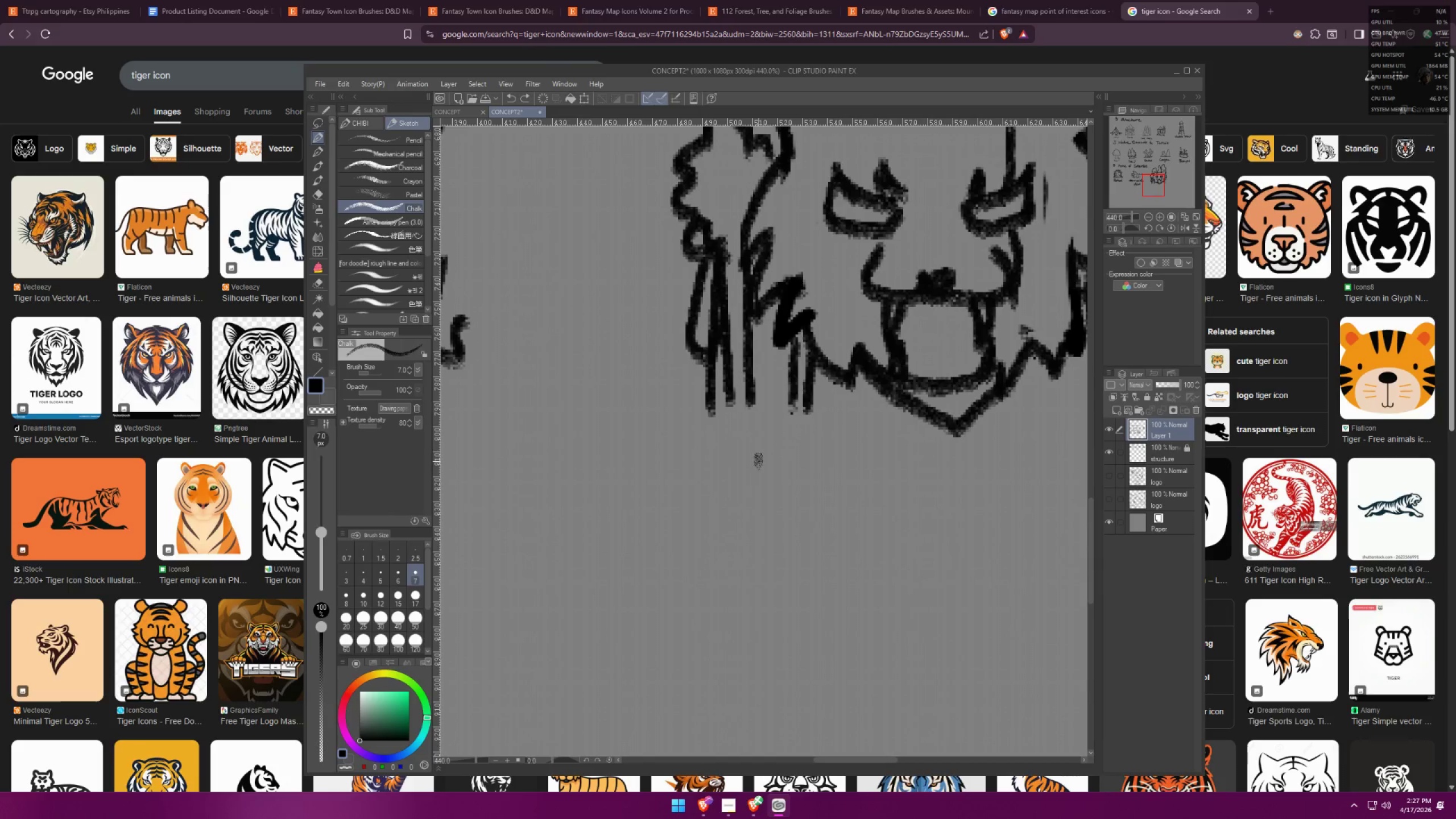 
left_click_drag(start_coordinate=[759, 459], to_coordinate=[748, 512])
 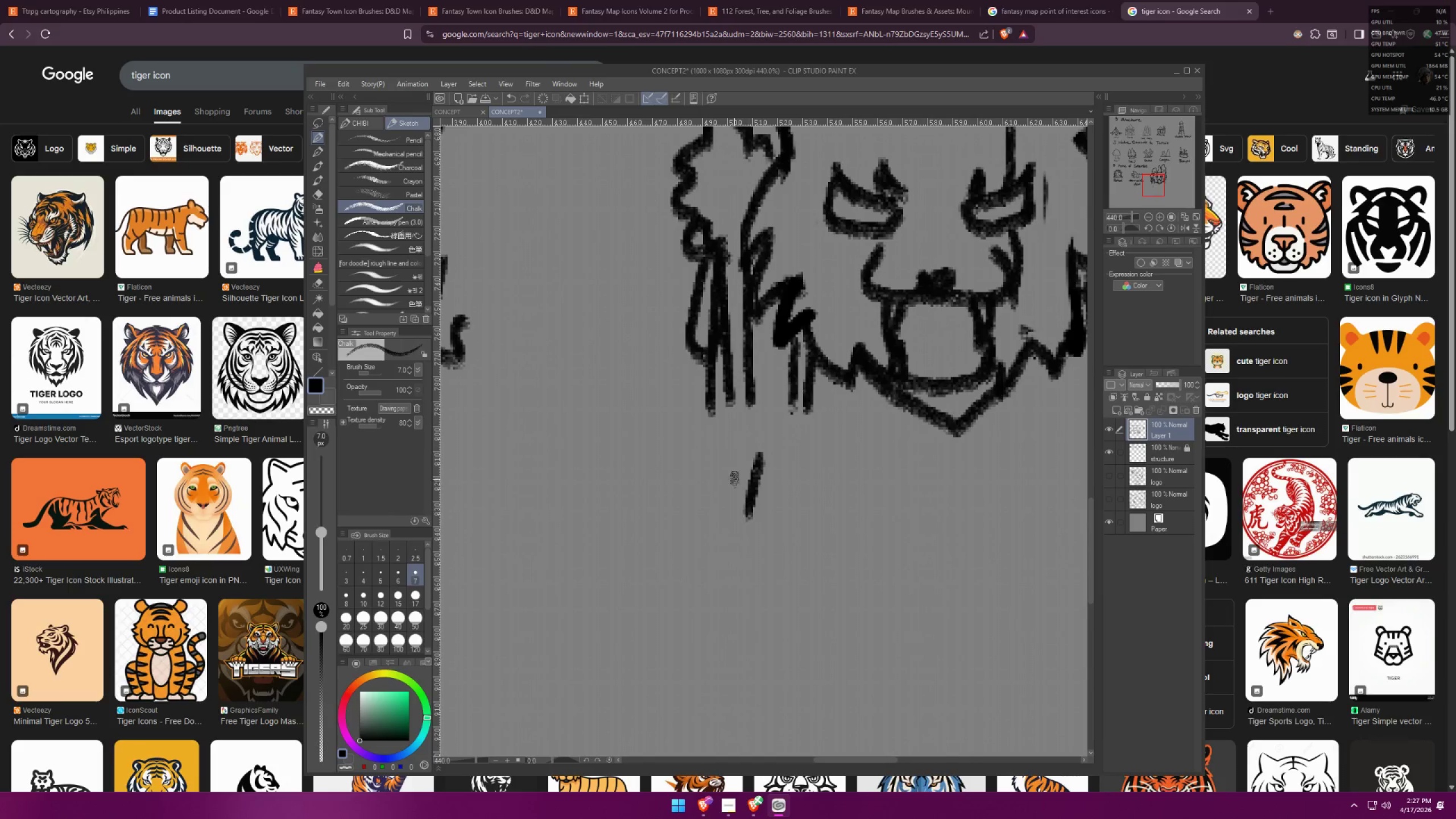 
left_click_drag(start_coordinate=[737, 475], to_coordinate=[742, 518])
 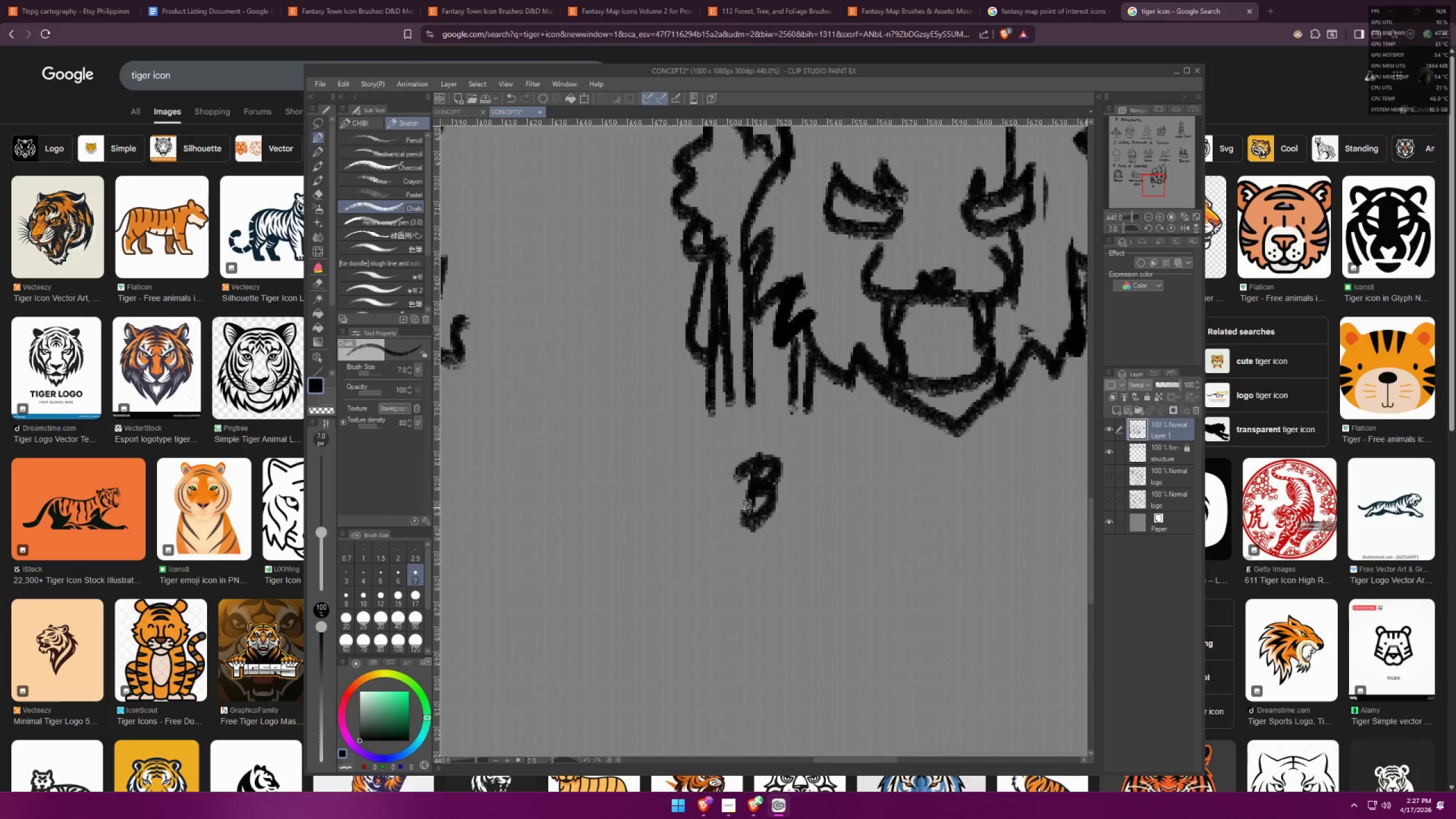 
left_click_drag(start_coordinate=[776, 507], to_coordinate=[853, 508])
 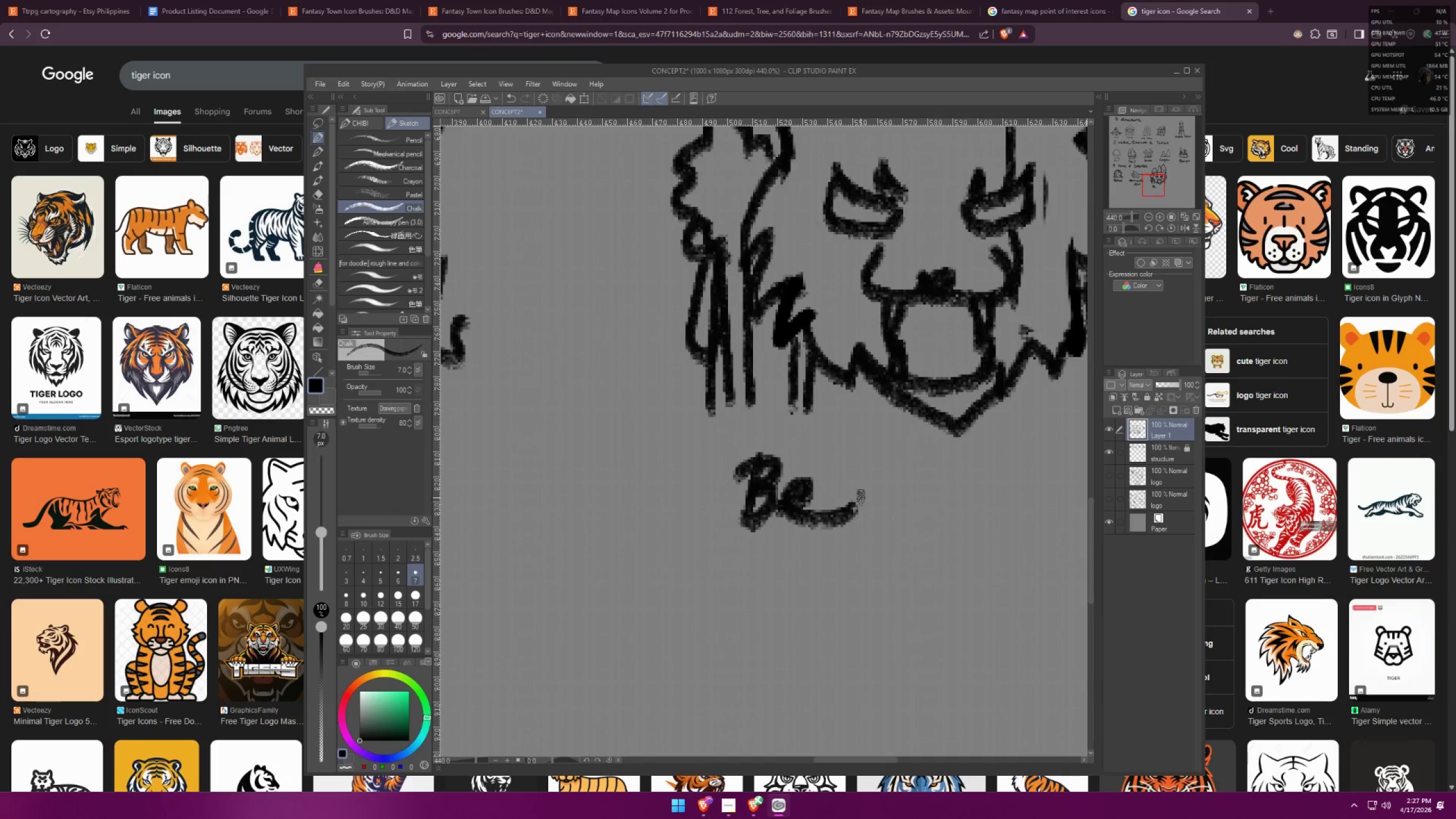 
left_click_drag(start_coordinate=[862, 494], to_coordinate=[876, 491])
 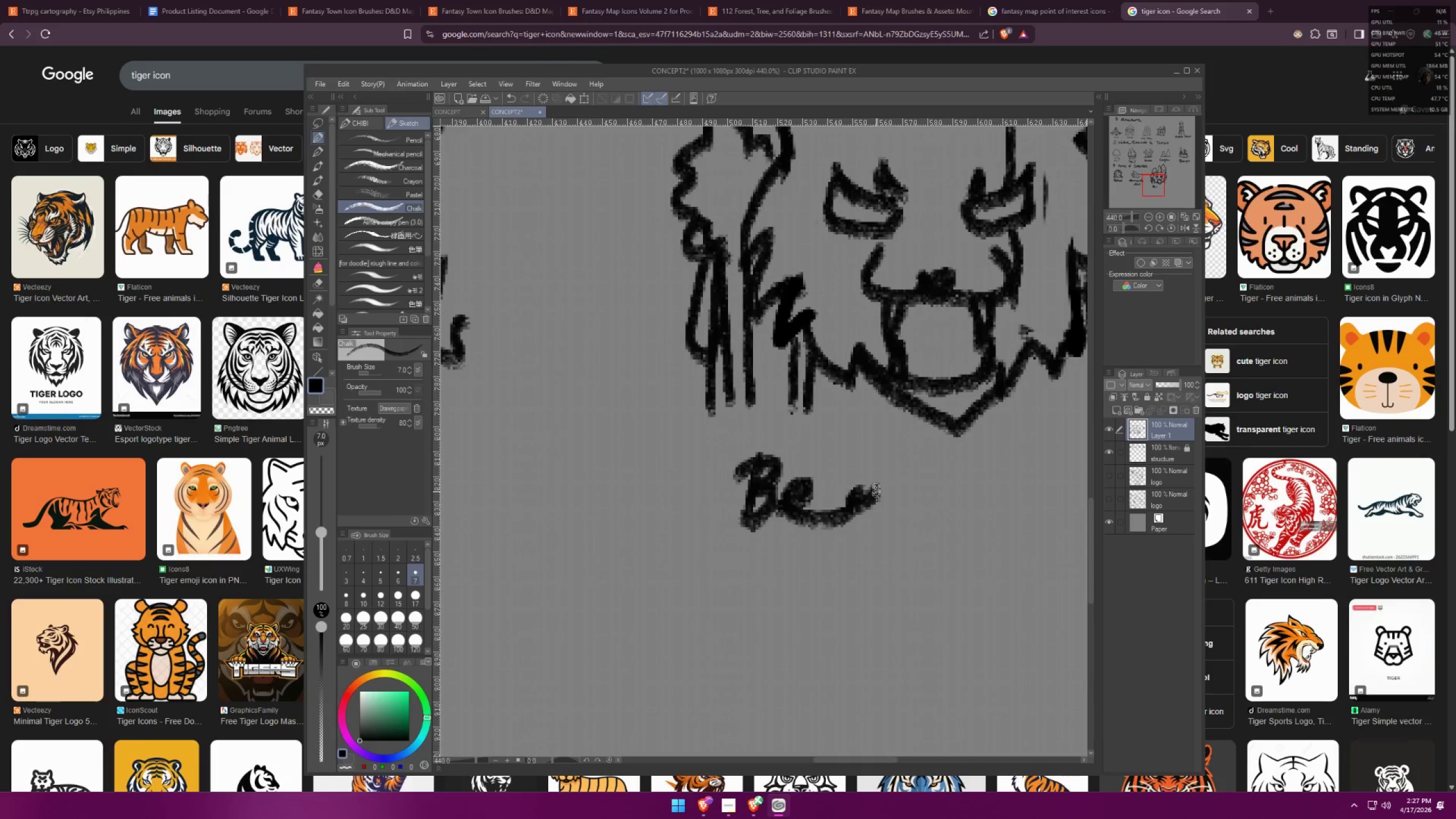 
key(Control+Z)
 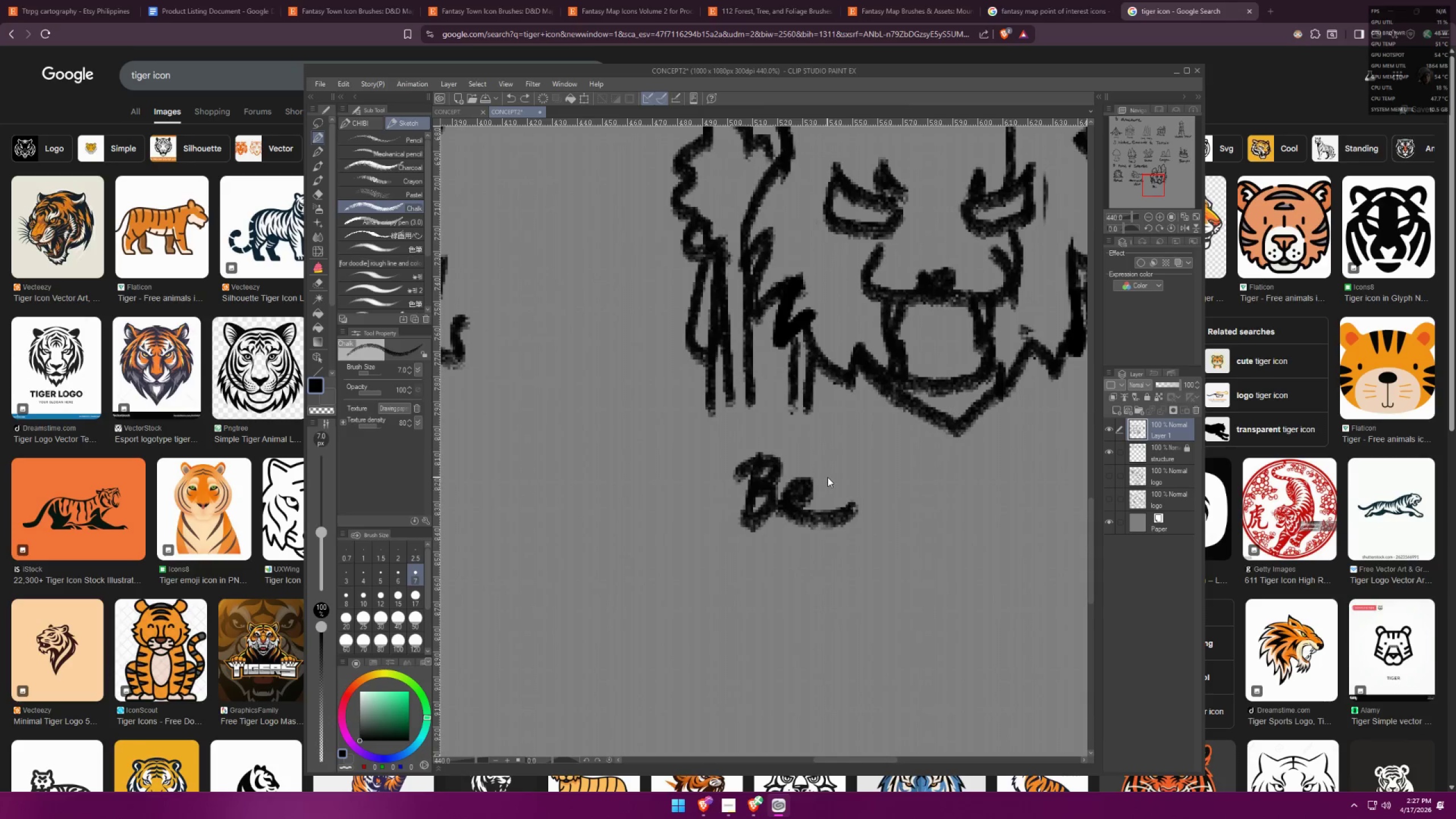 
key(Control+Z)
 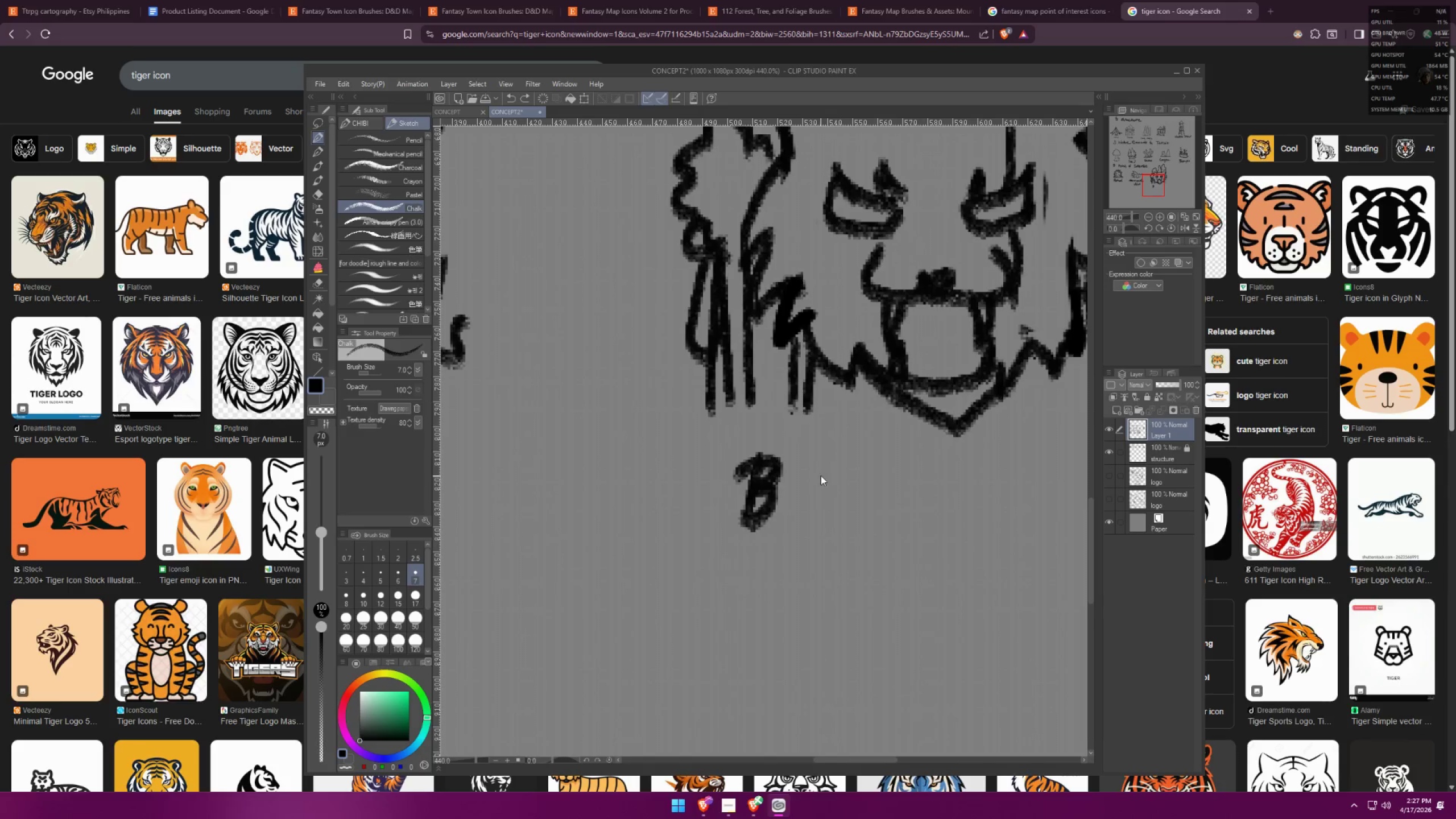 
key(Control+Z)
 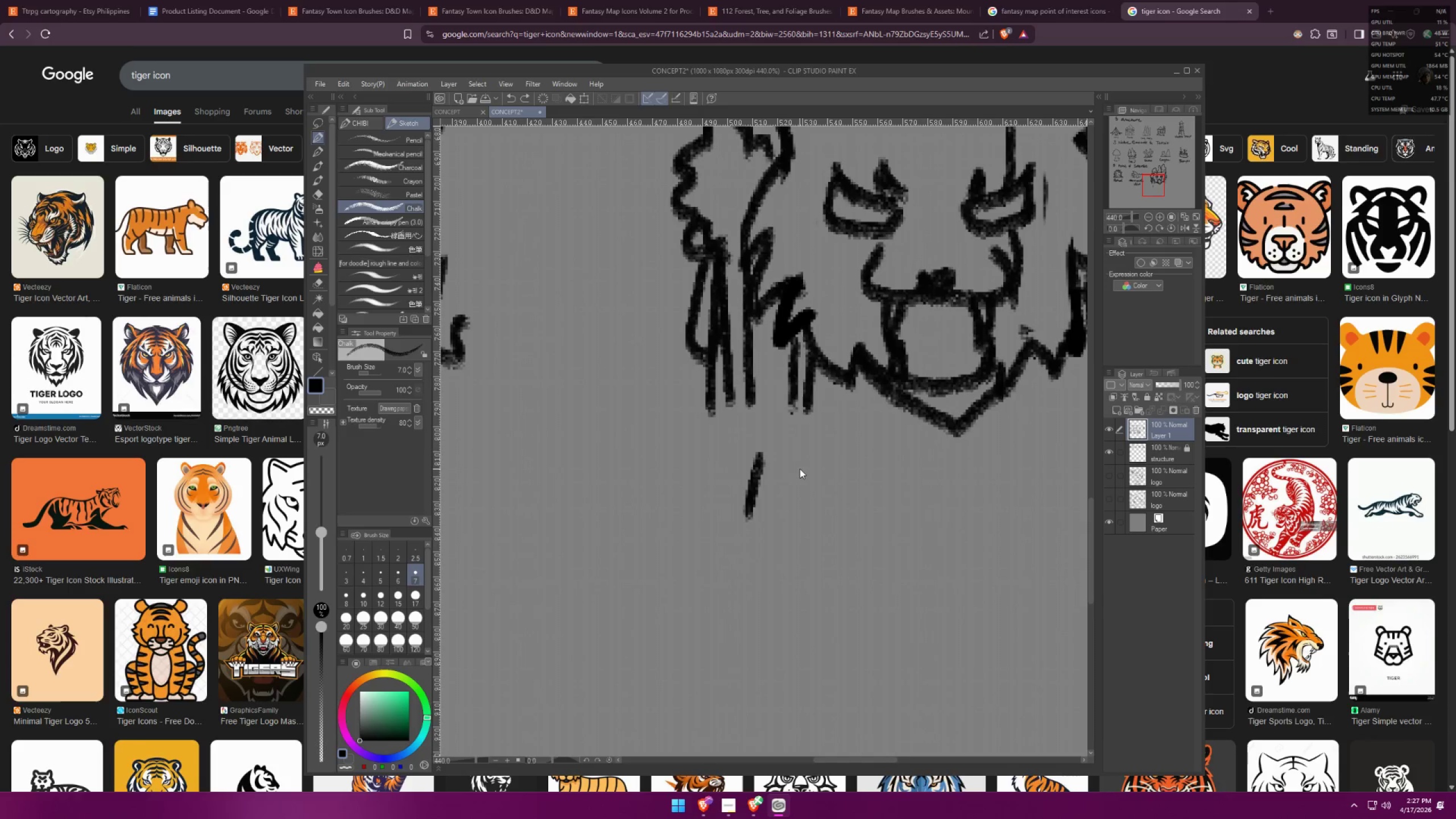 
key(Control+Z)
 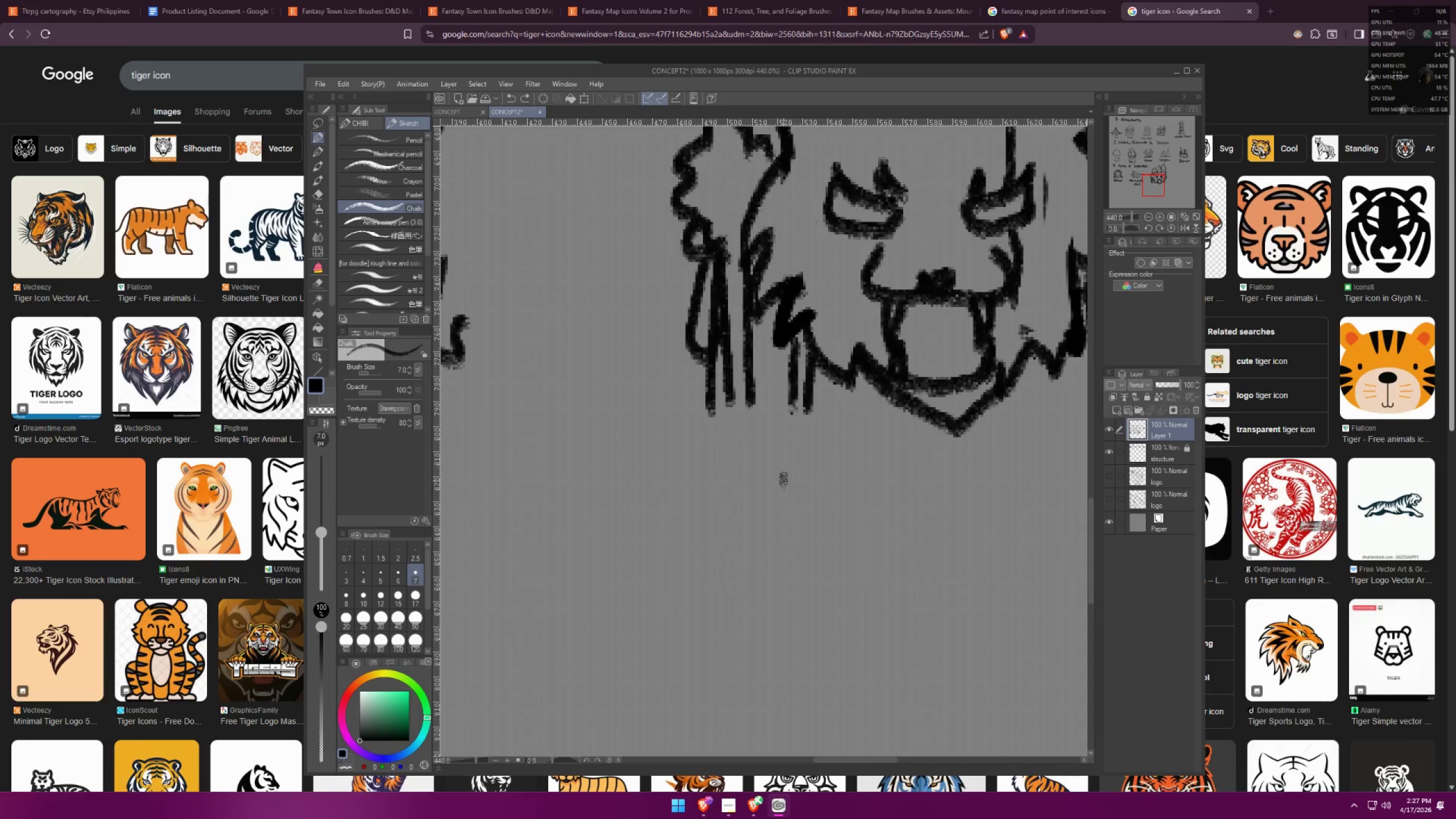 
key(Space)
 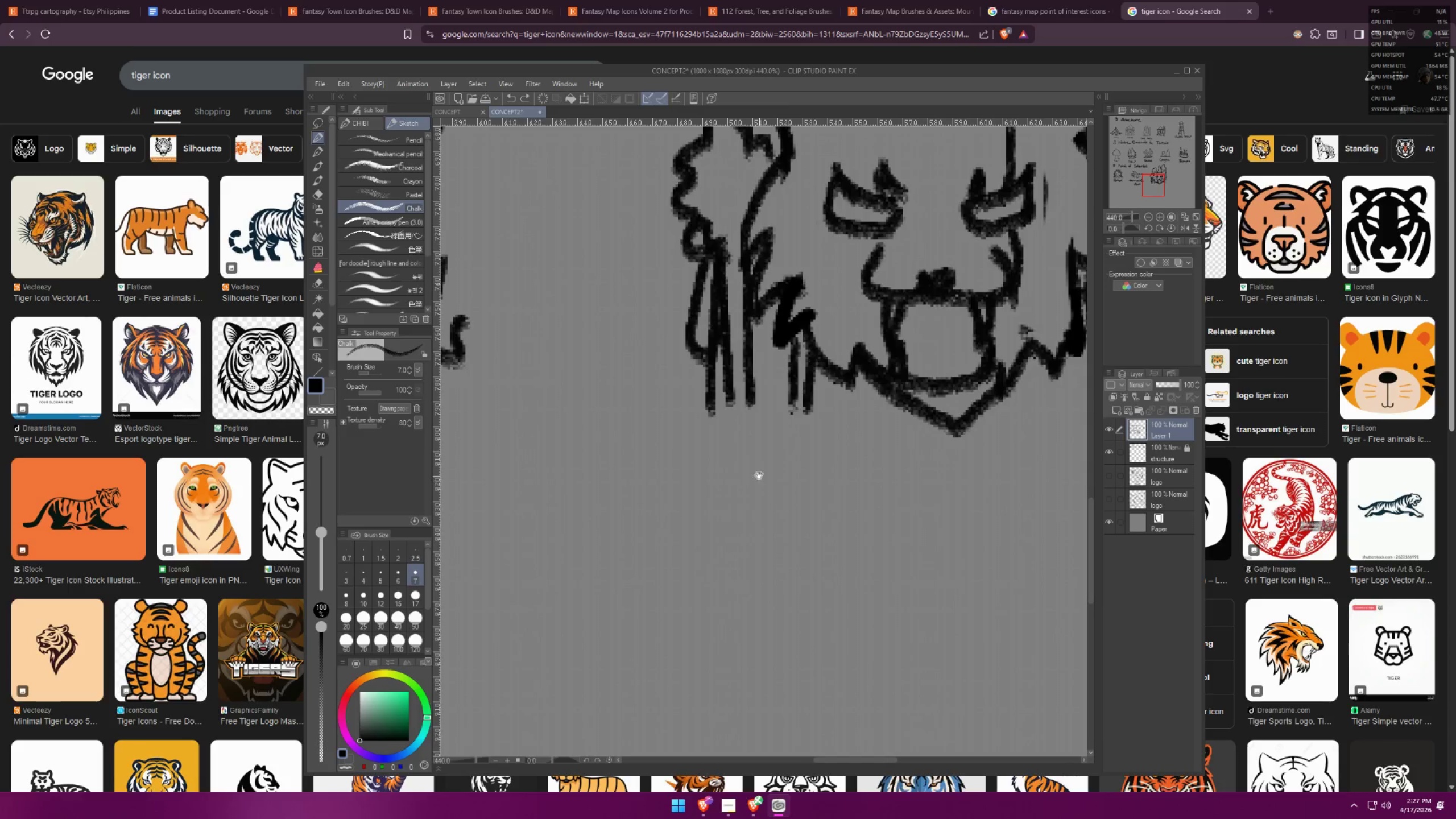 
left_click_drag(start_coordinate=[757, 475], to_coordinate=[719, 523])
 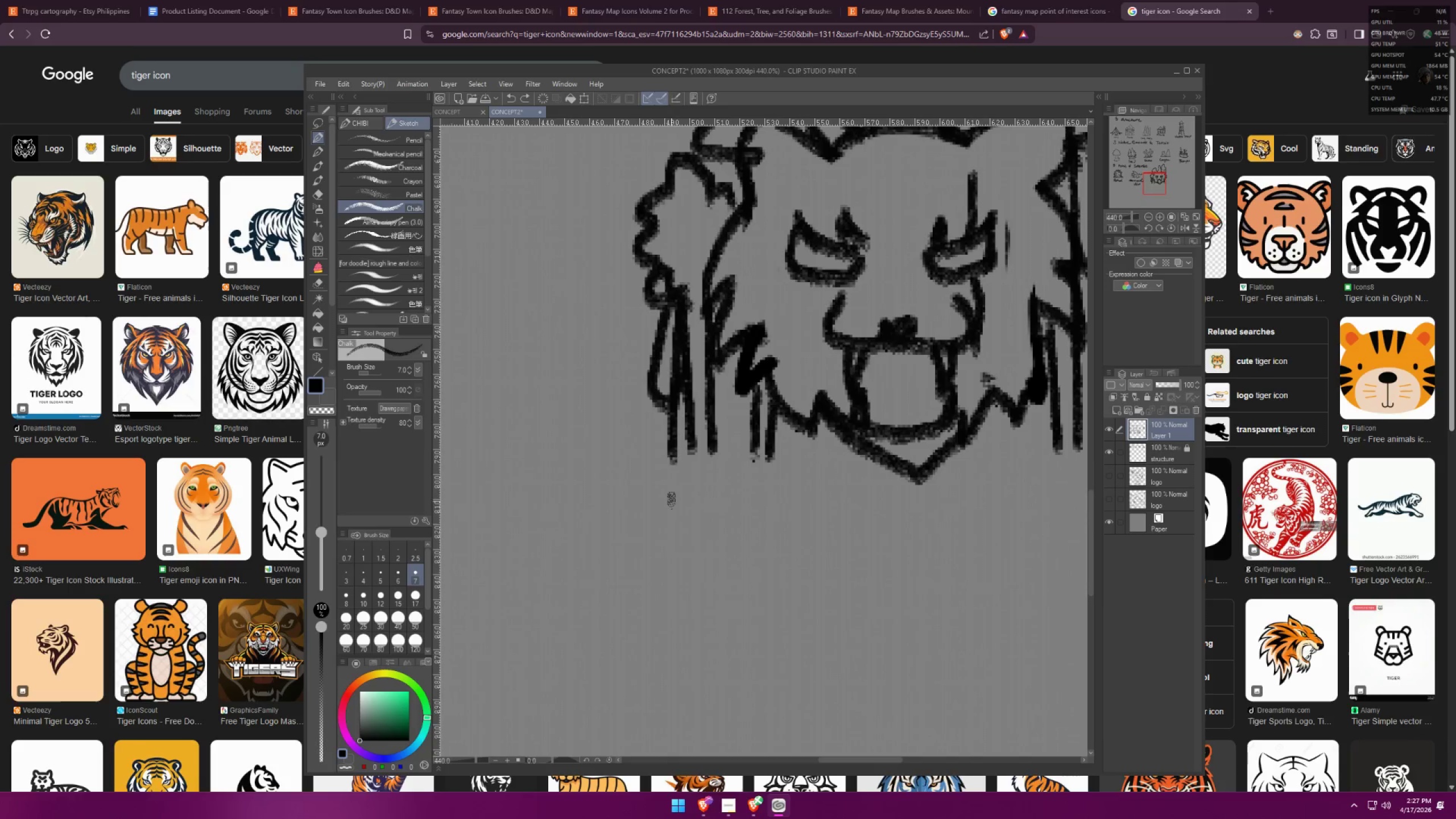 
left_click_drag(start_coordinate=[669, 493], to_coordinate=[660, 554])
 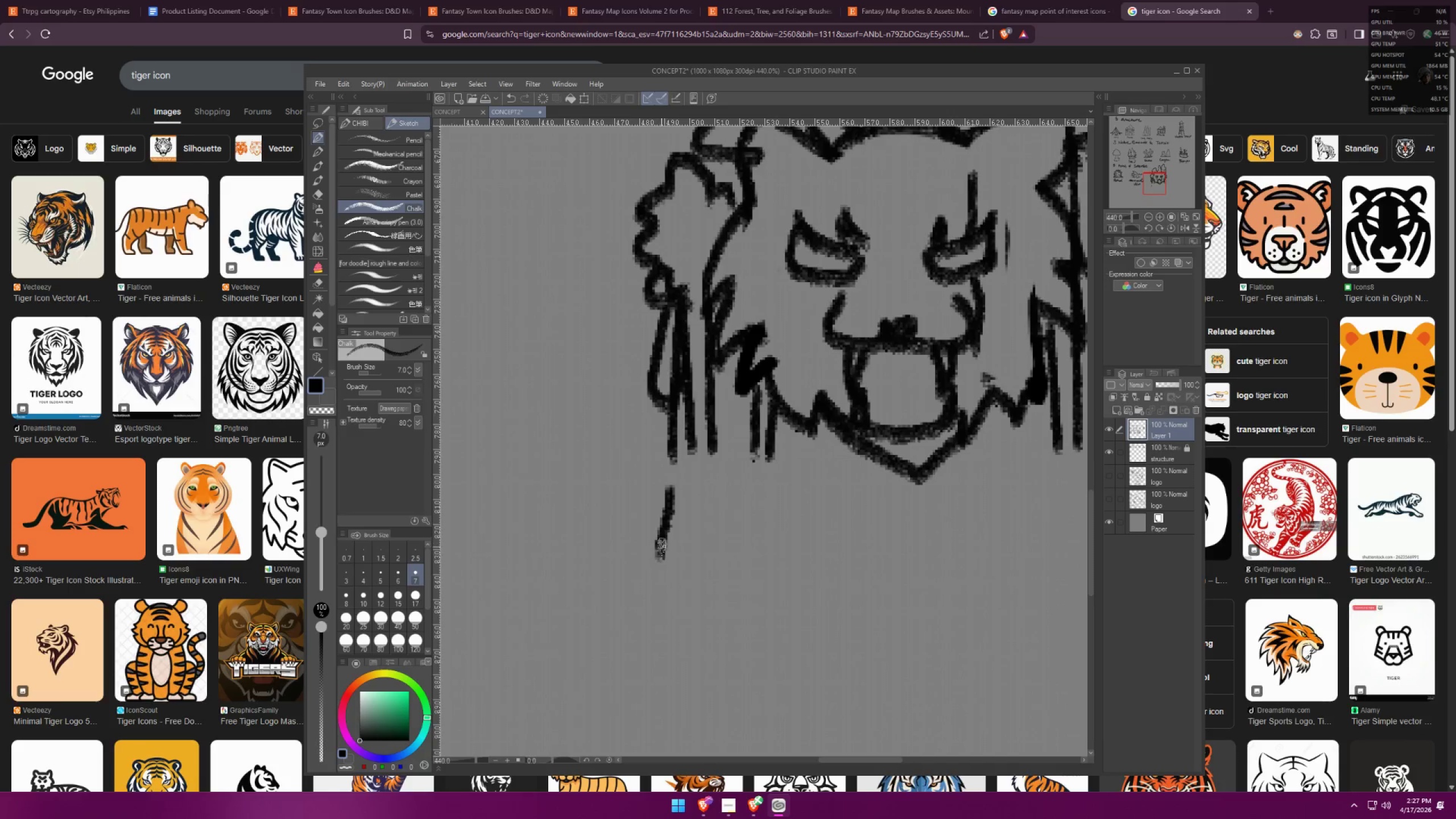 
key(Control+ControlLeft)
 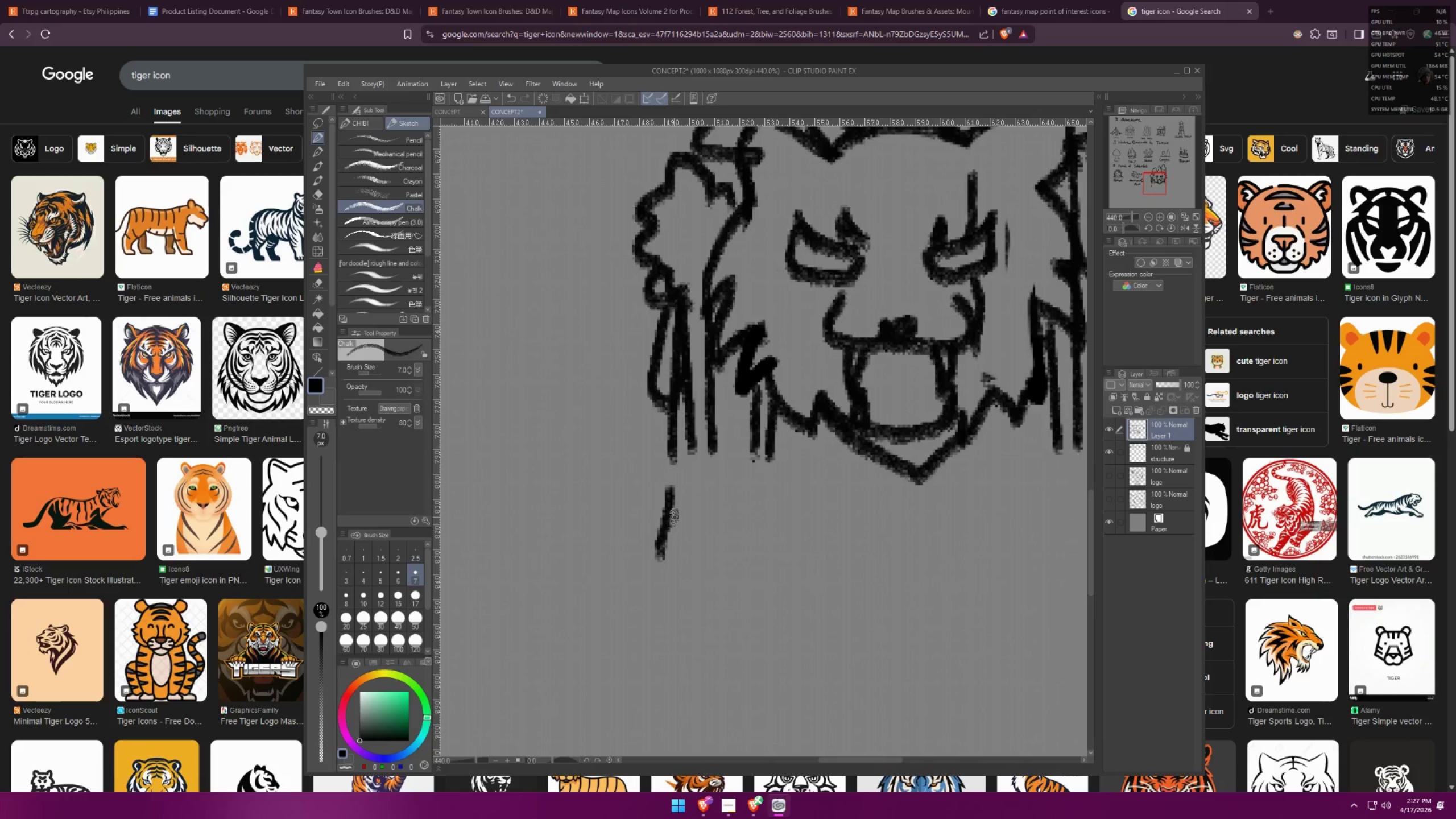 
key(Control+Z)
 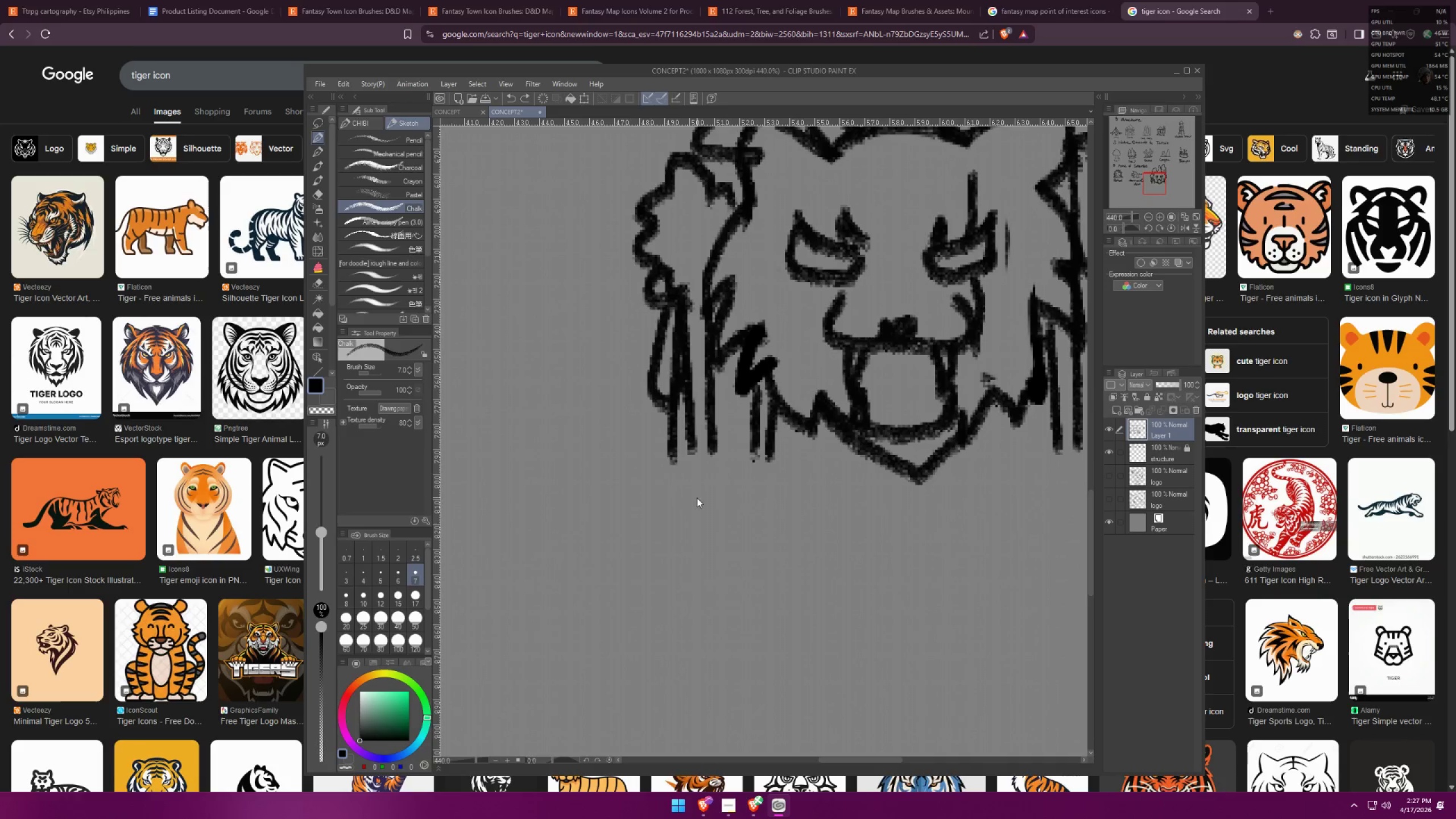 
left_click_drag(start_coordinate=[696, 502], to_coordinate=[679, 564])
 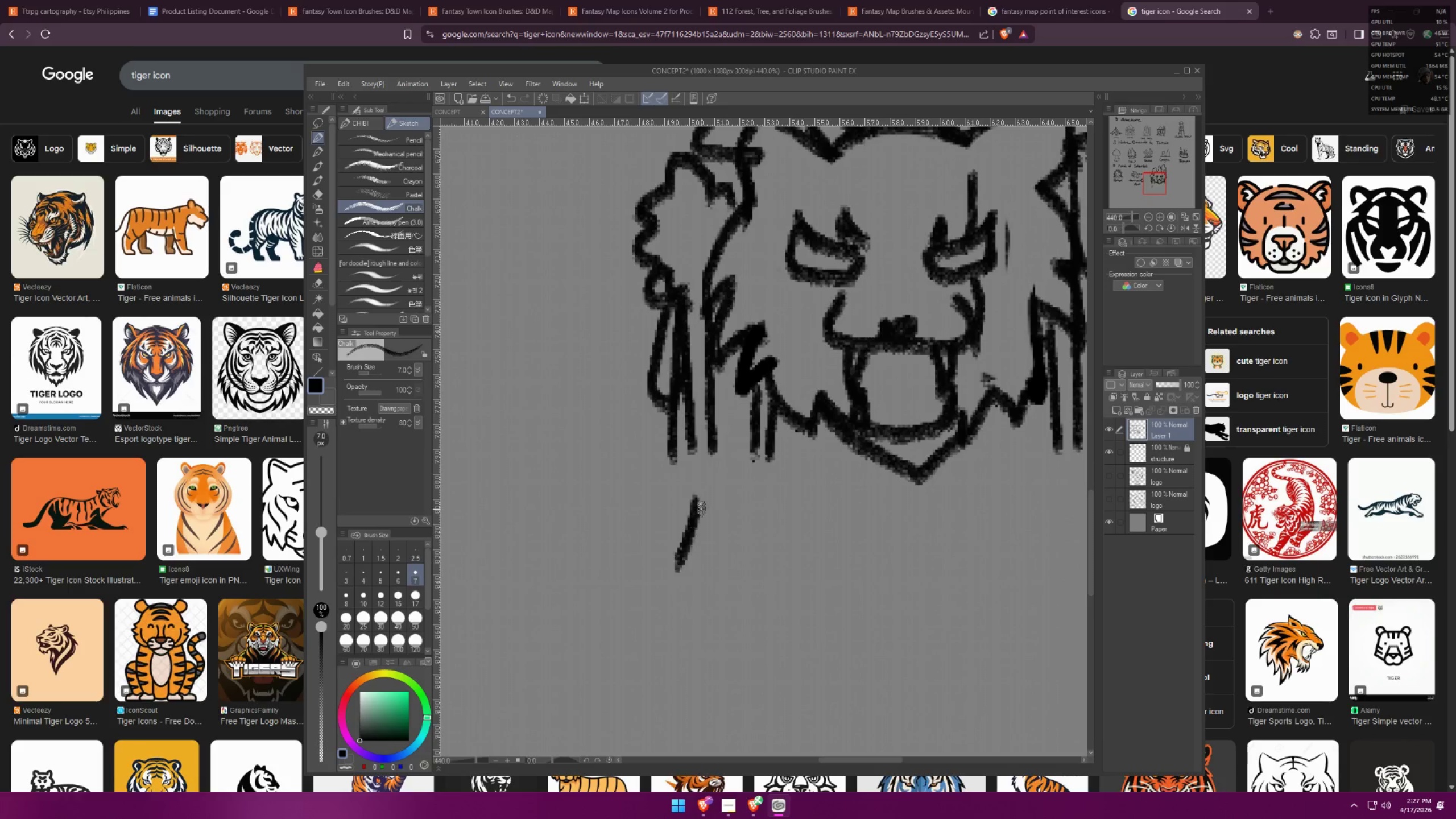 
left_click_drag(start_coordinate=[703, 508], to_coordinate=[693, 568])
 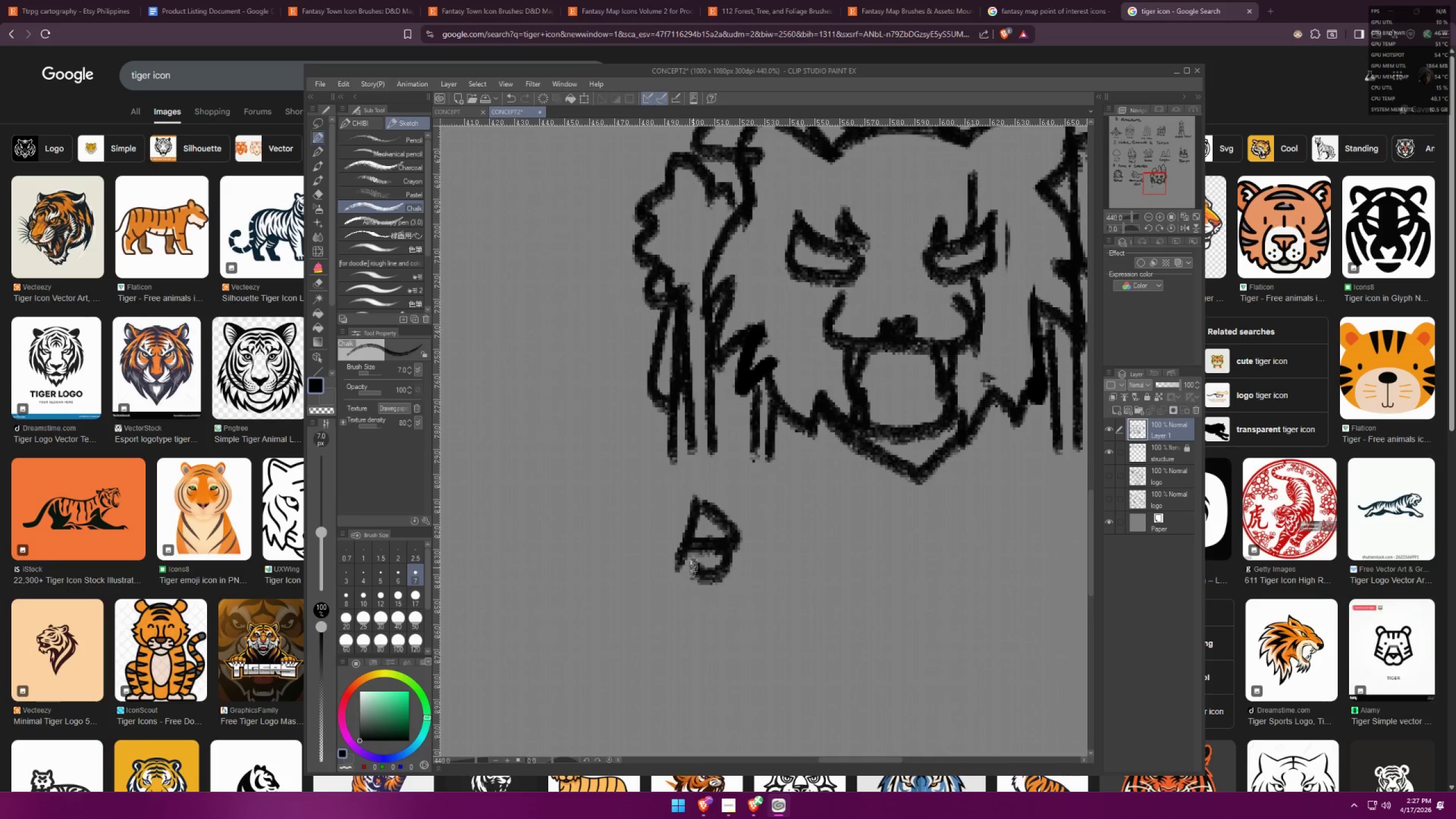 
key(Control+Z)
 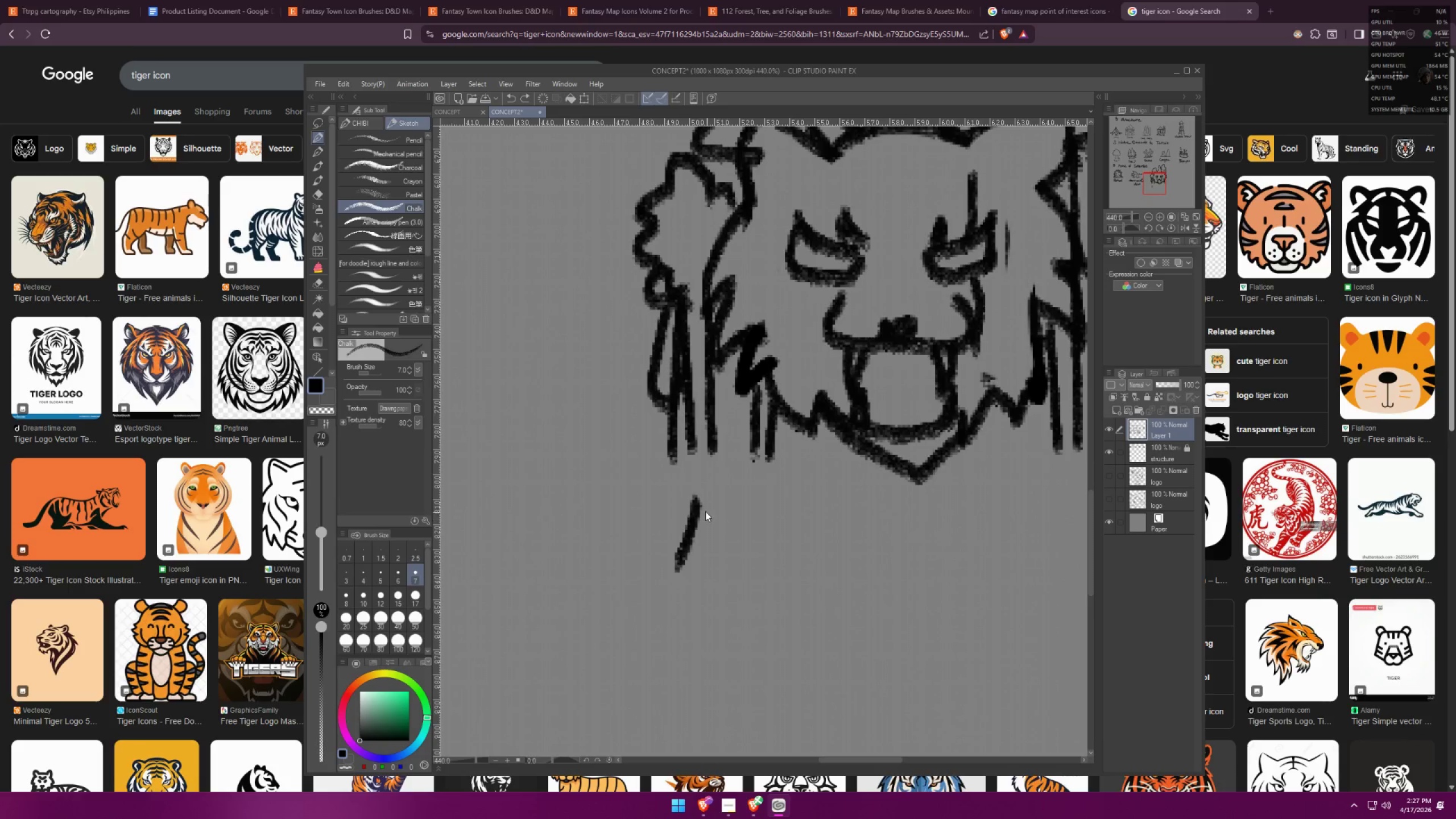 
key(Control+Z)
 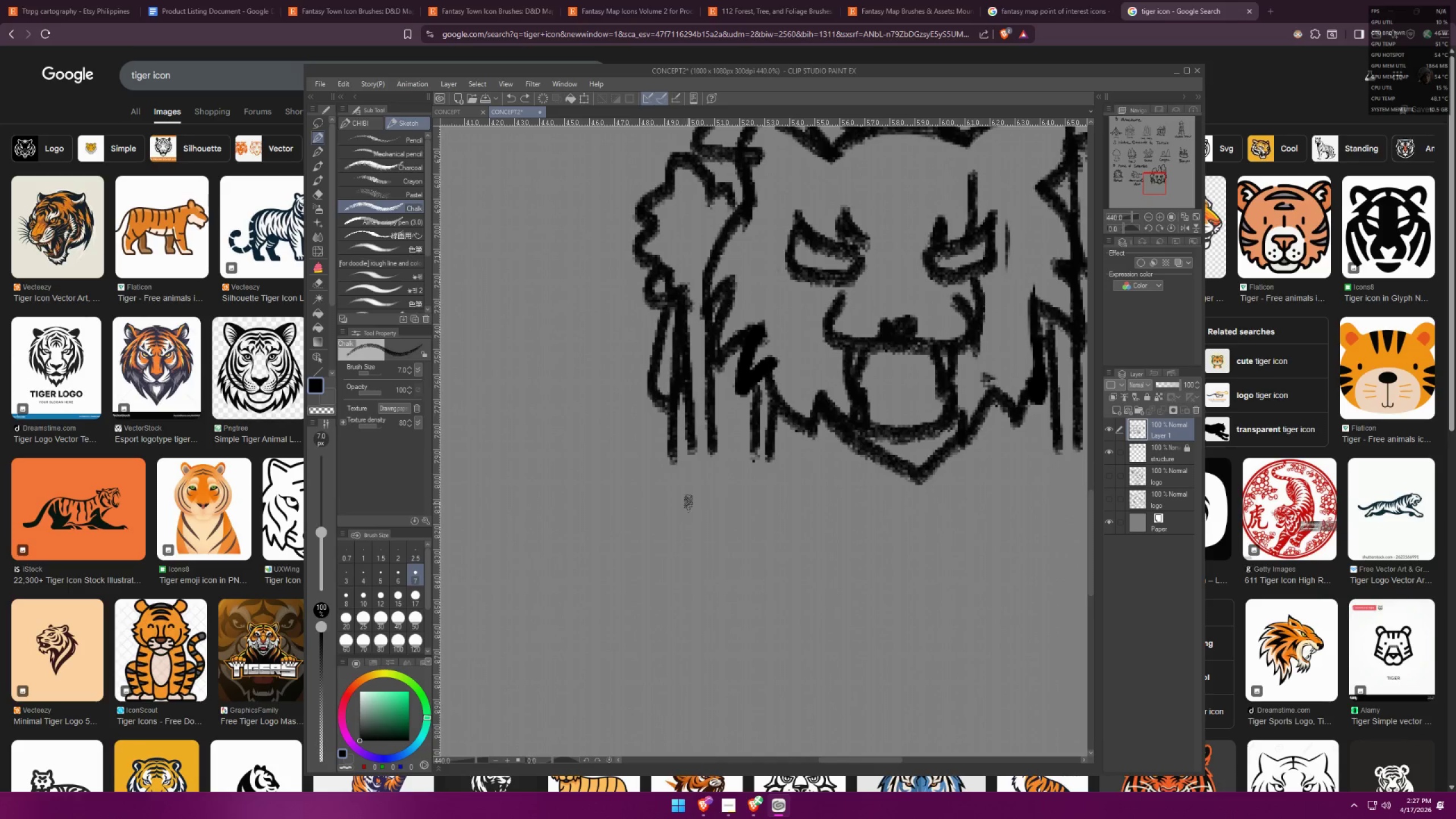 
left_click_drag(start_coordinate=[689, 503], to_coordinate=[714, 561])
 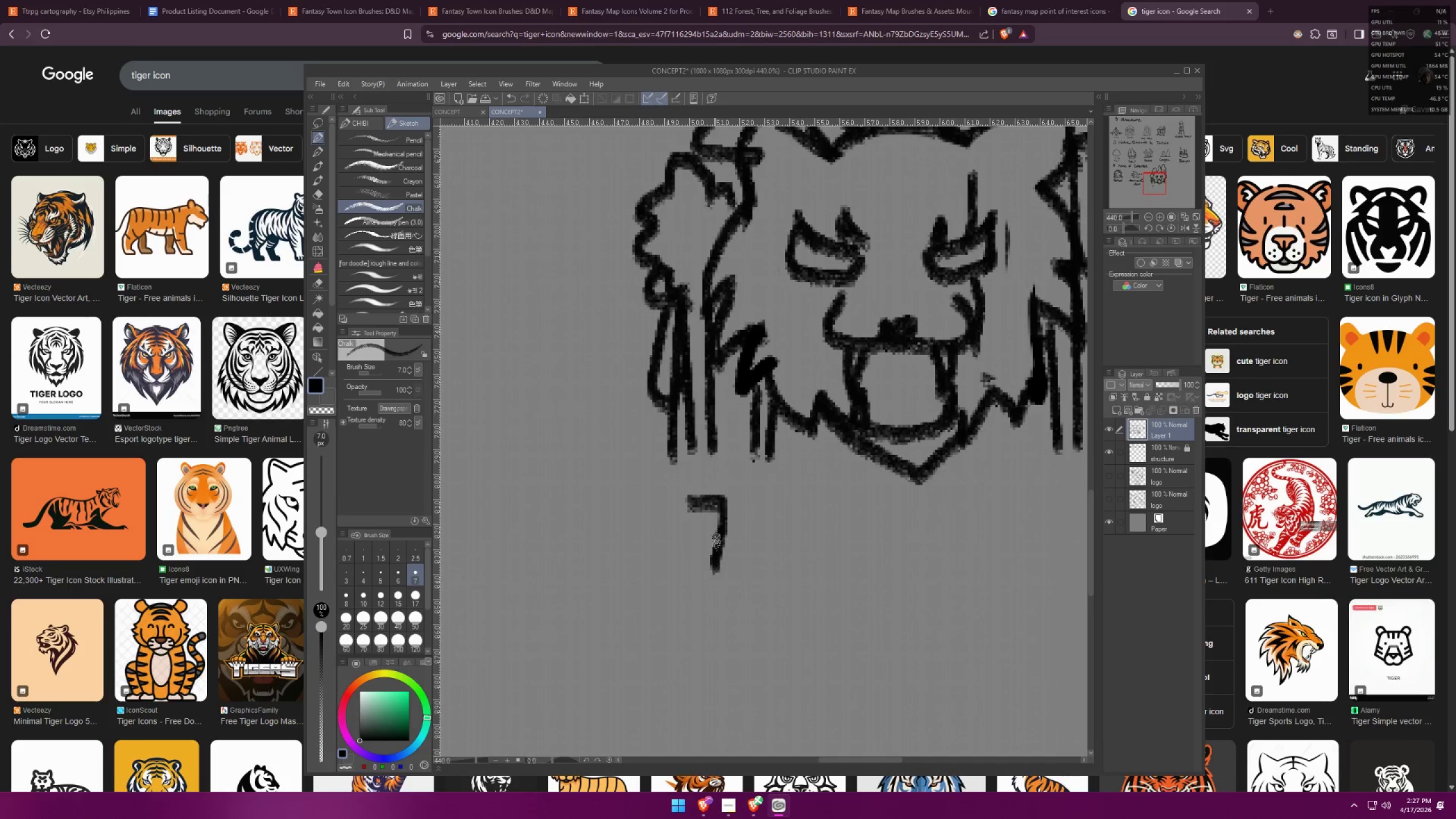 
key(Control+ControlLeft)
 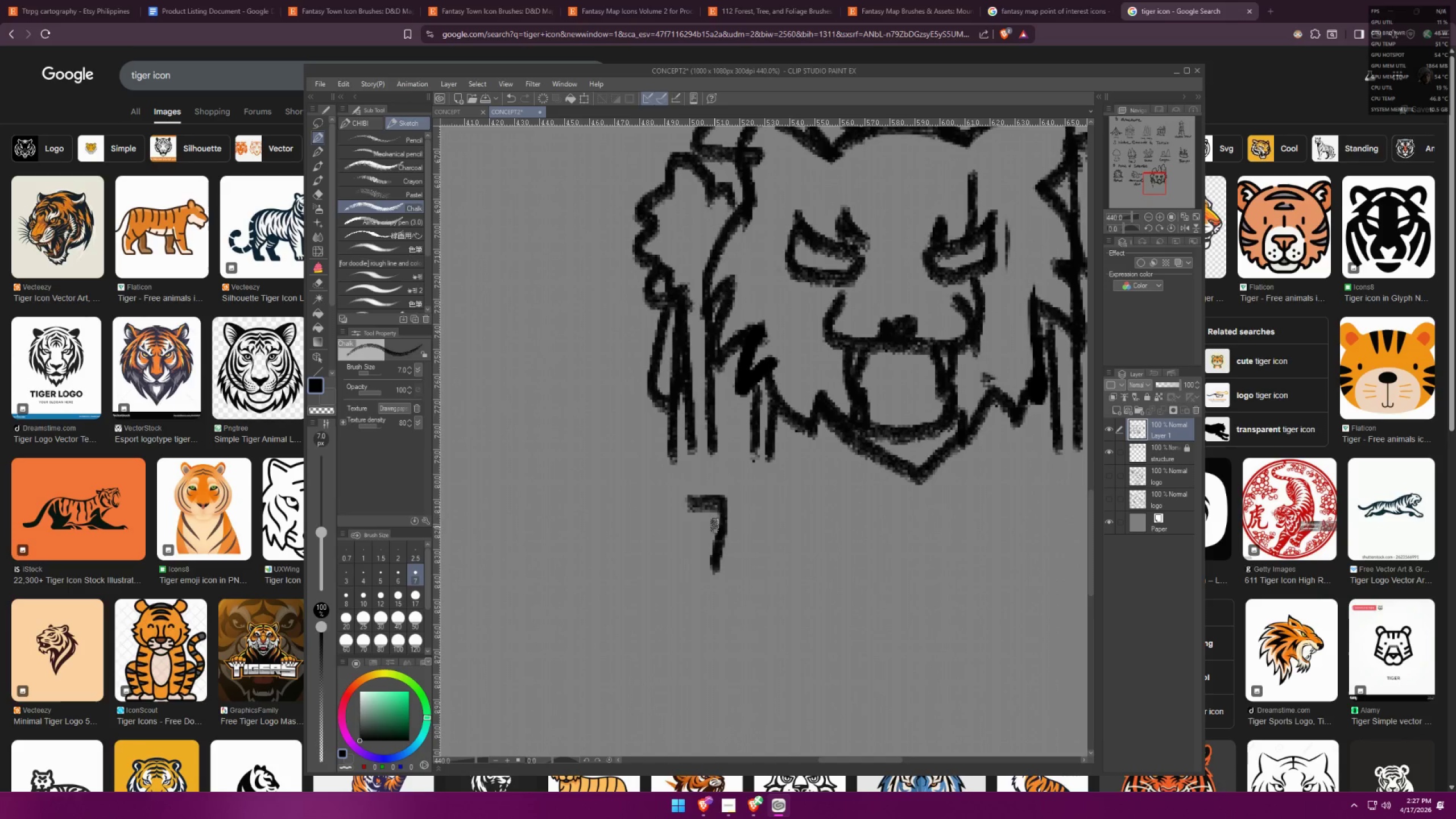 
key(Control+Z)
 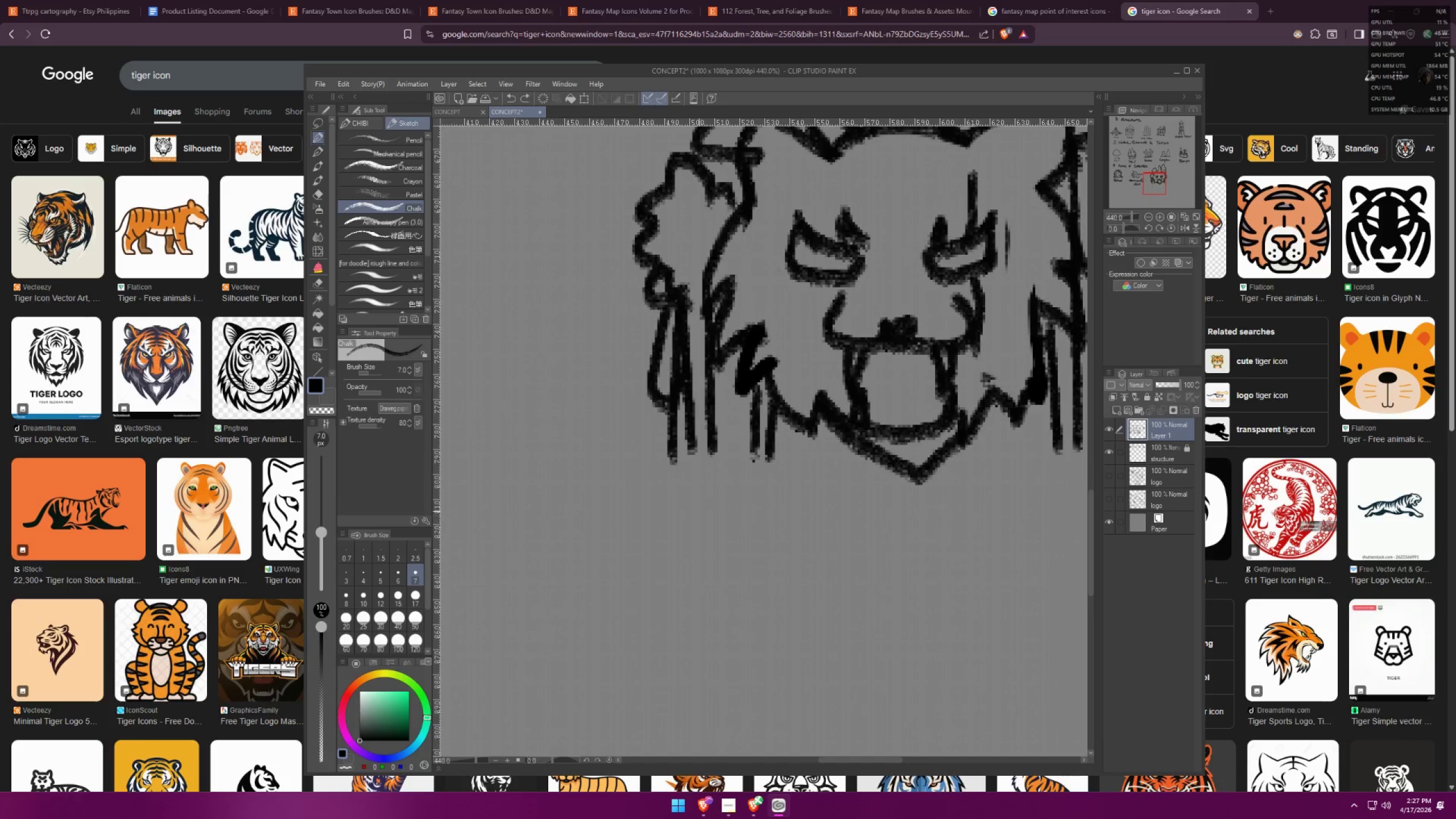 
left_click_drag(start_coordinate=[701, 512], to_coordinate=[696, 559])
 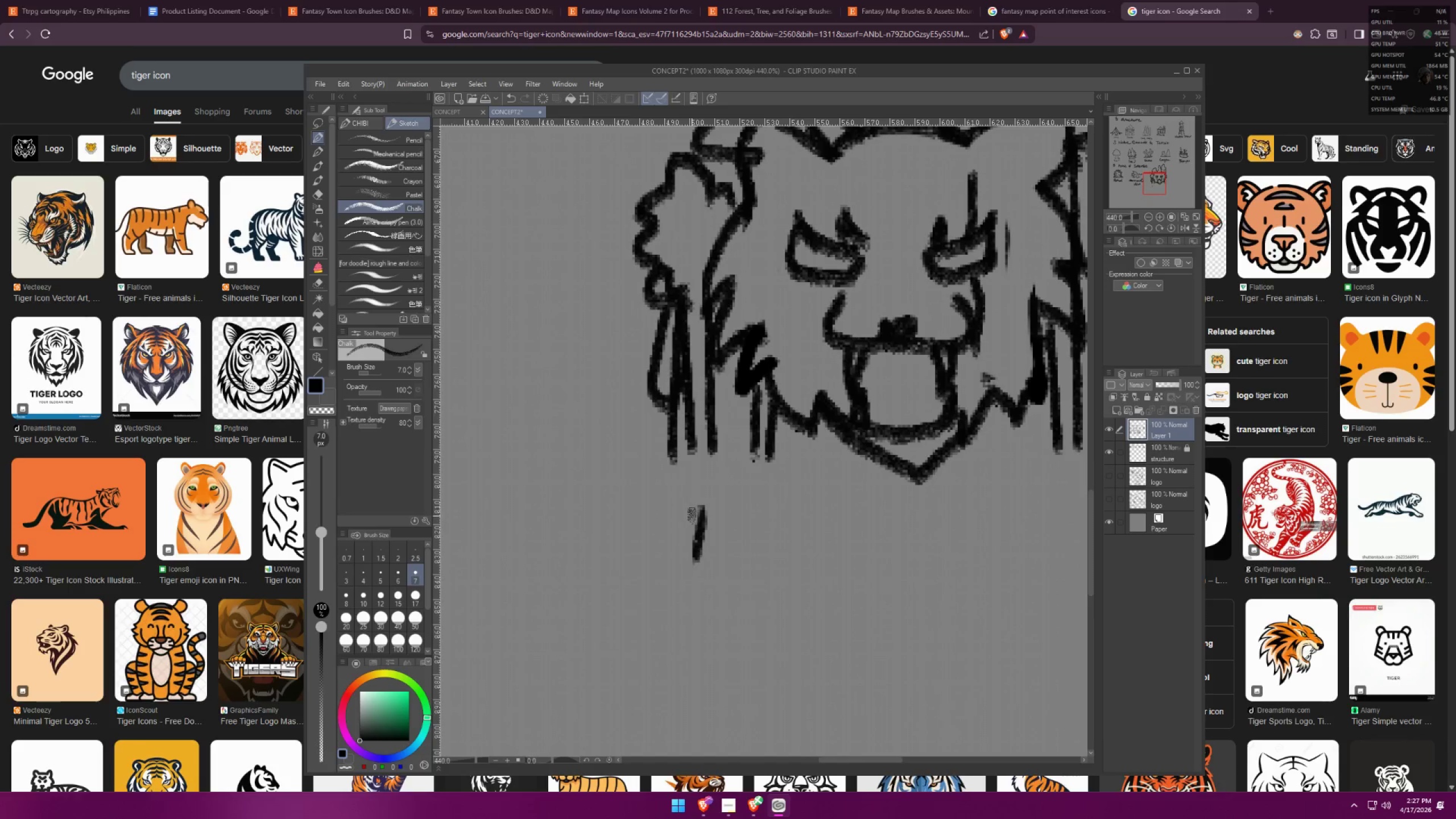 
left_click_drag(start_coordinate=[710, 512], to_coordinate=[697, 552])
 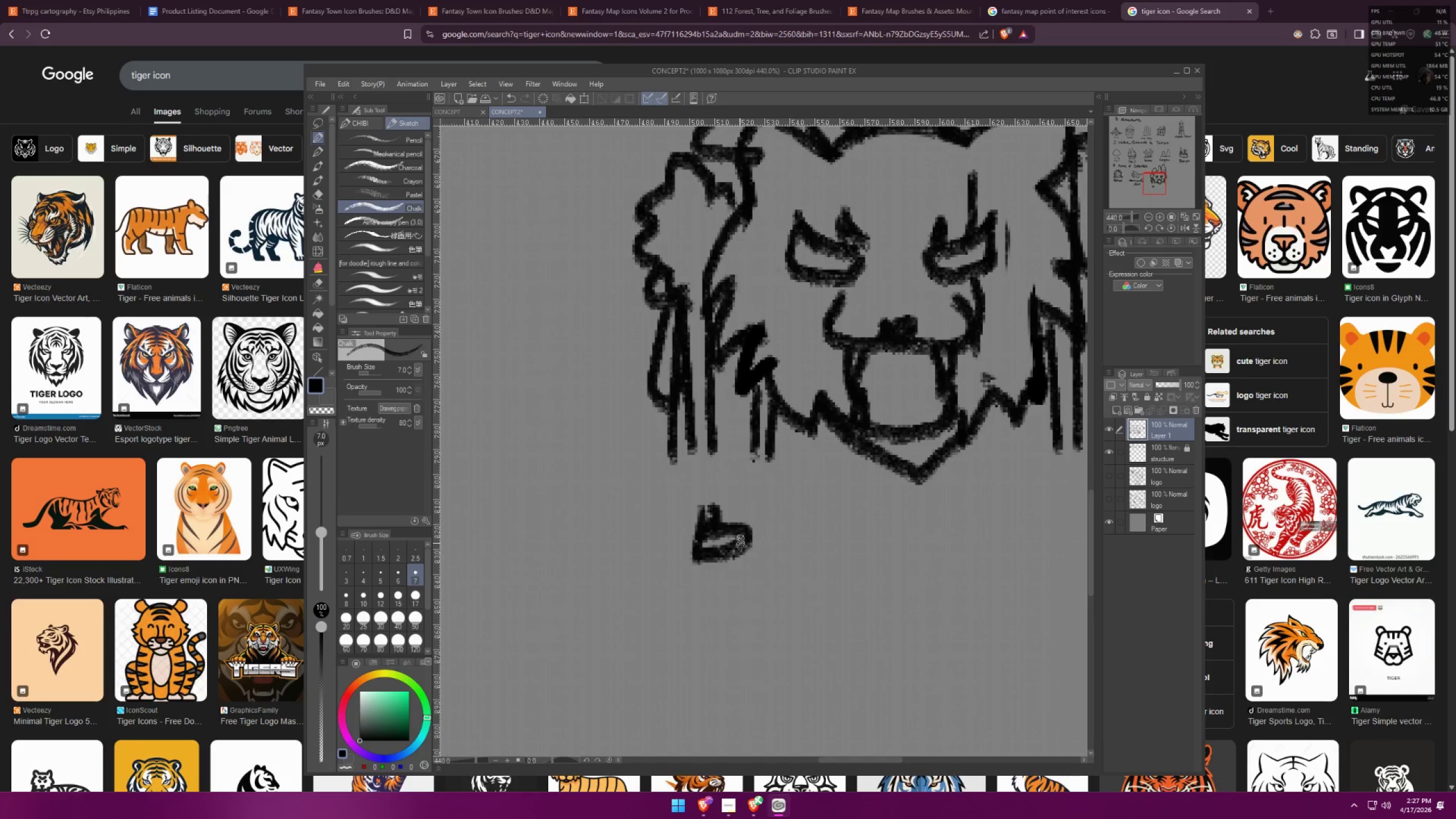 
left_click_drag(start_coordinate=[748, 543], to_coordinate=[816, 548])
 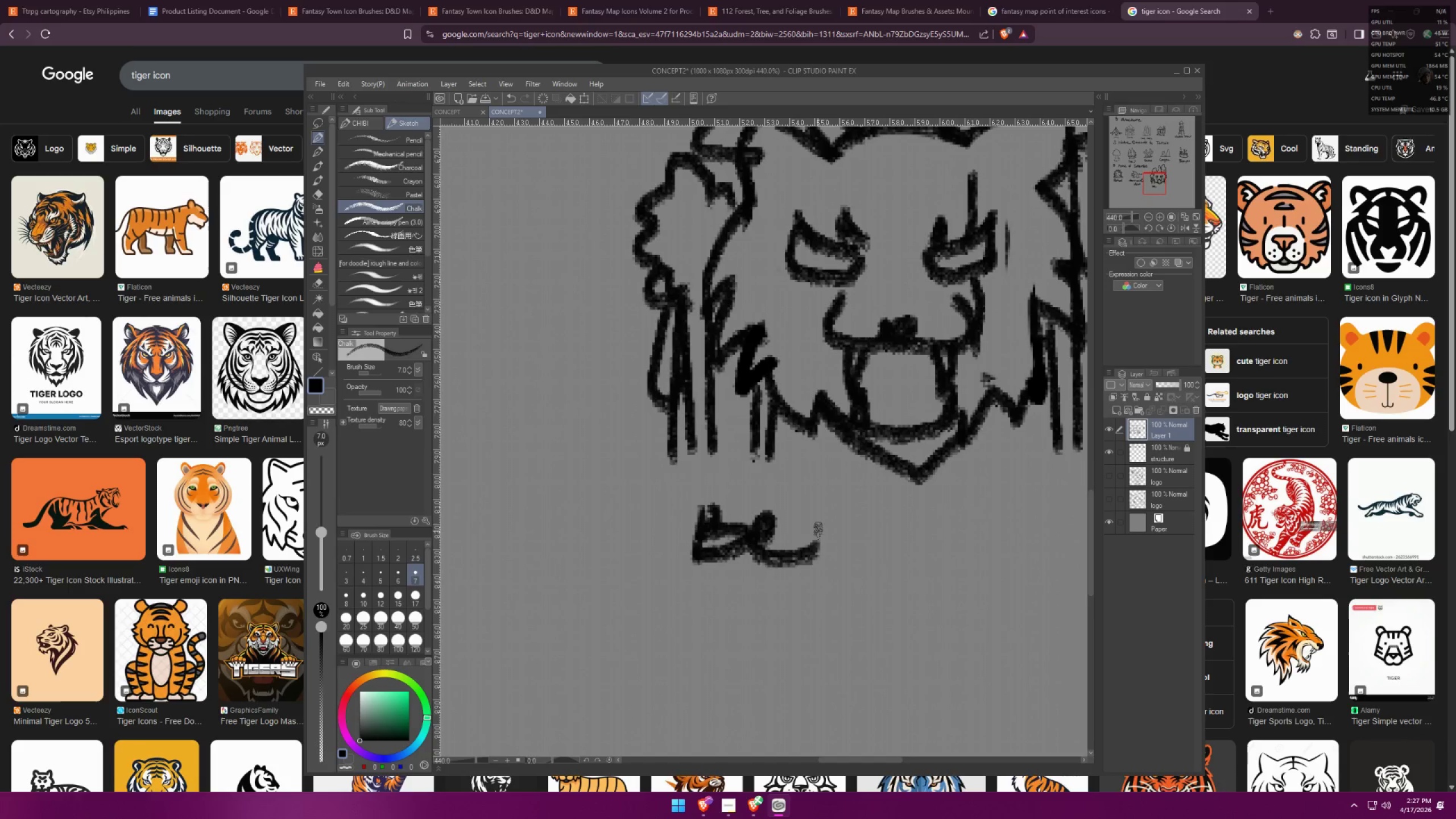 
left_click_drag(start_coordinate=[816, 531], to_coordinate=[816, 526])
 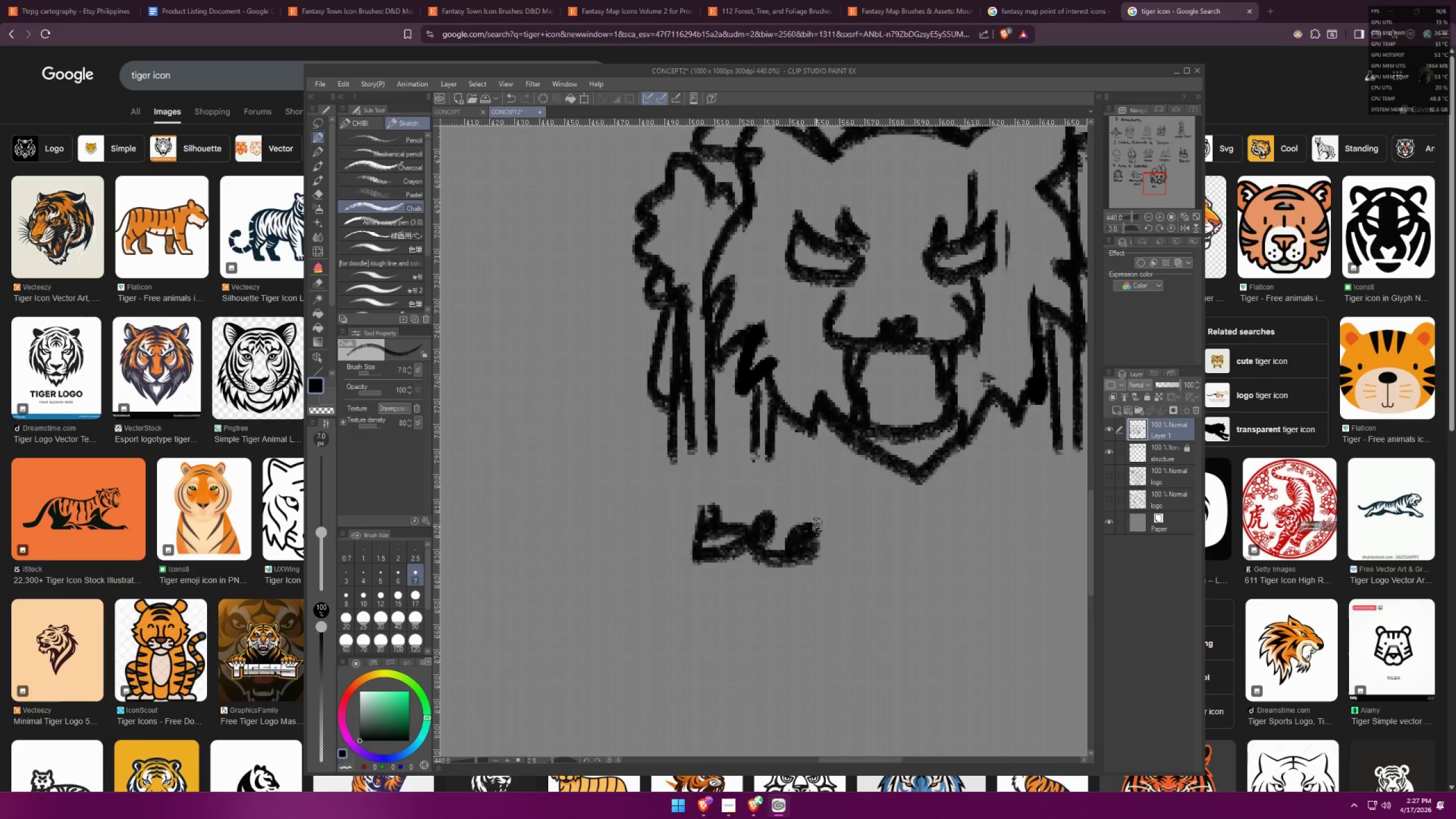 
key(Control+Z)
 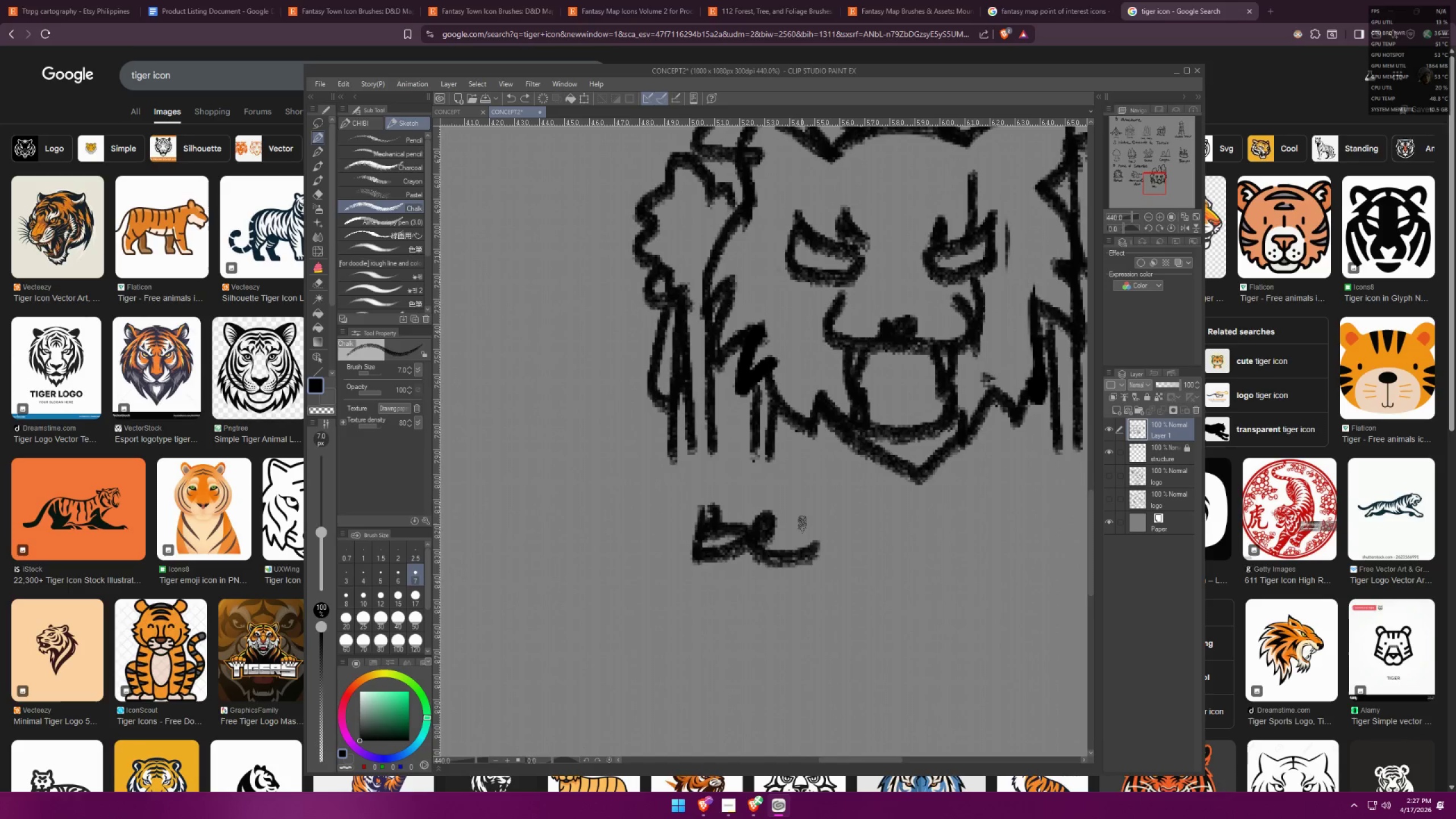 
left_click_drag(start_coordinate=[806, 536], to_coordinate=[841, 548])
 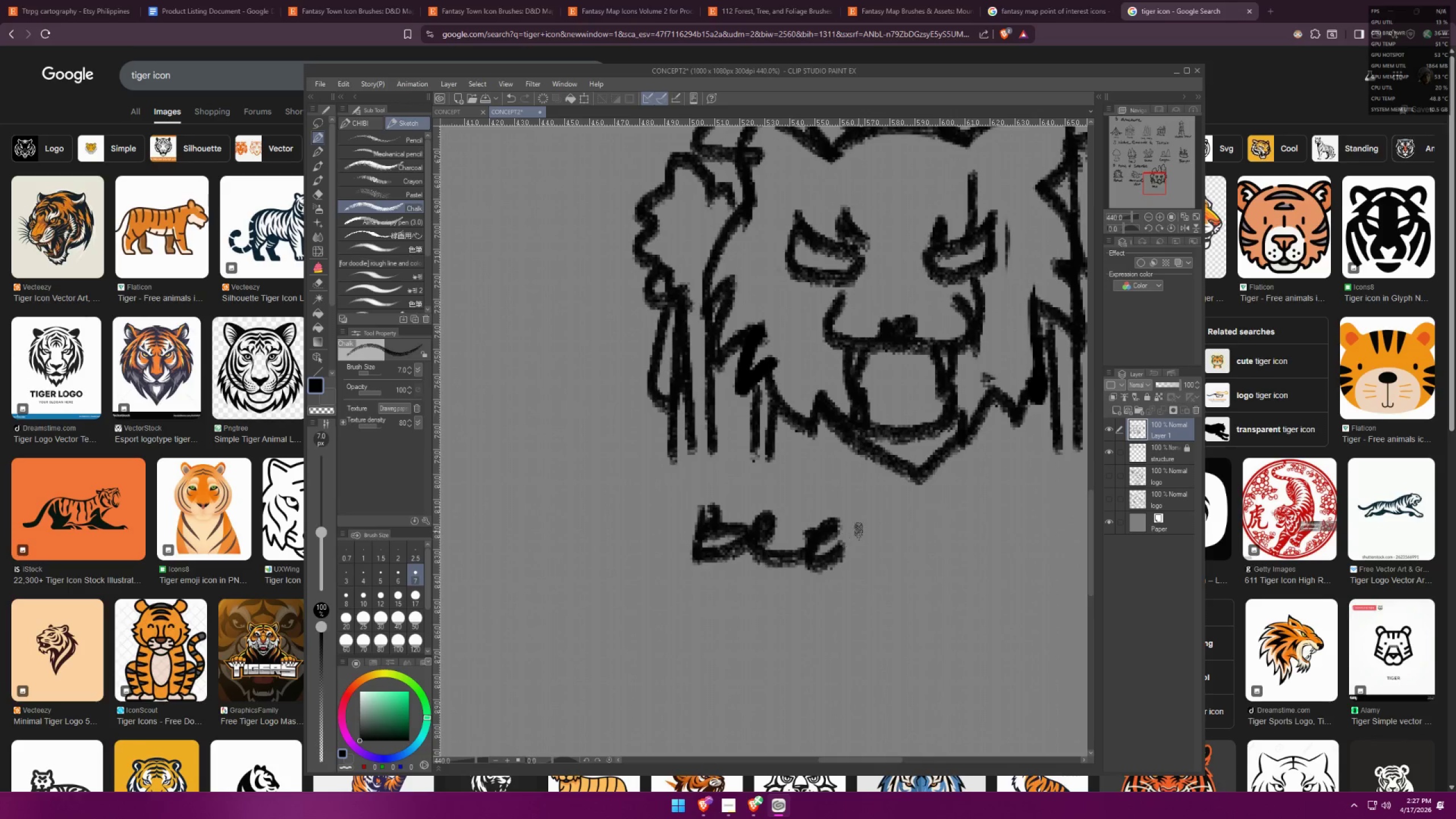 
left_click_drag(start_coordinate=[857, 529], to_coordinate=[861, 529])
 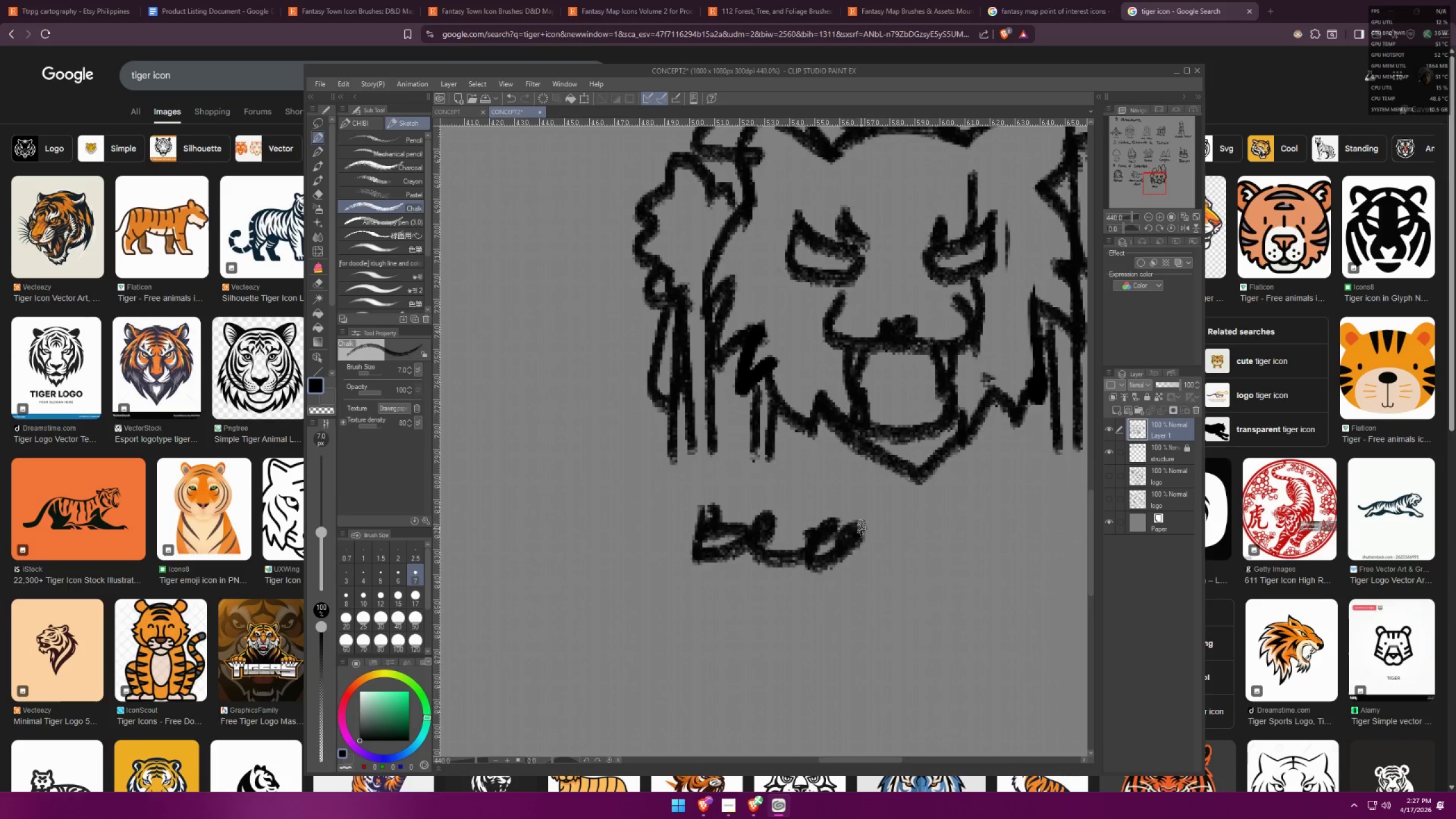 
key(Control+Z)
 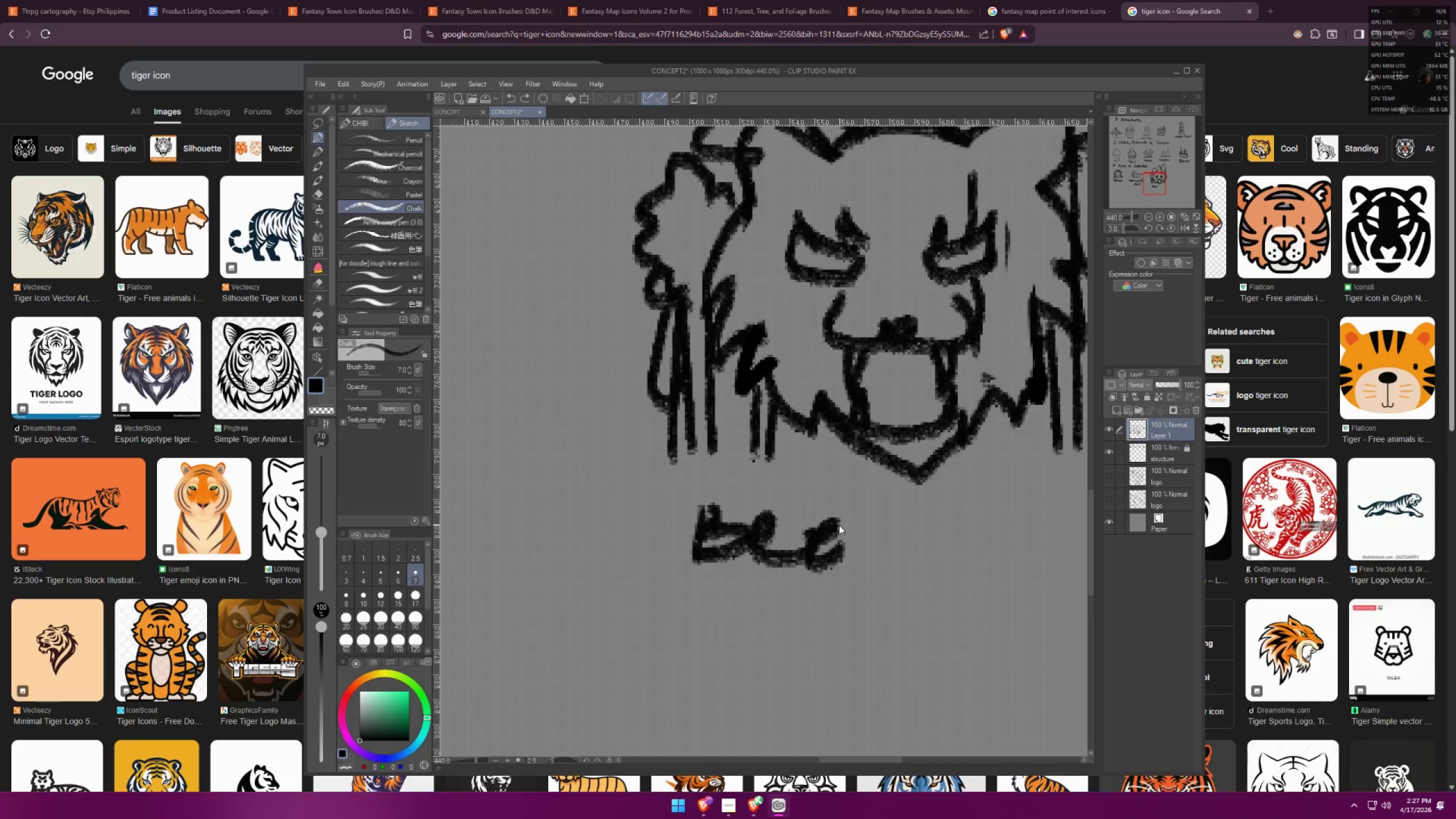 
key(Control+Z)
 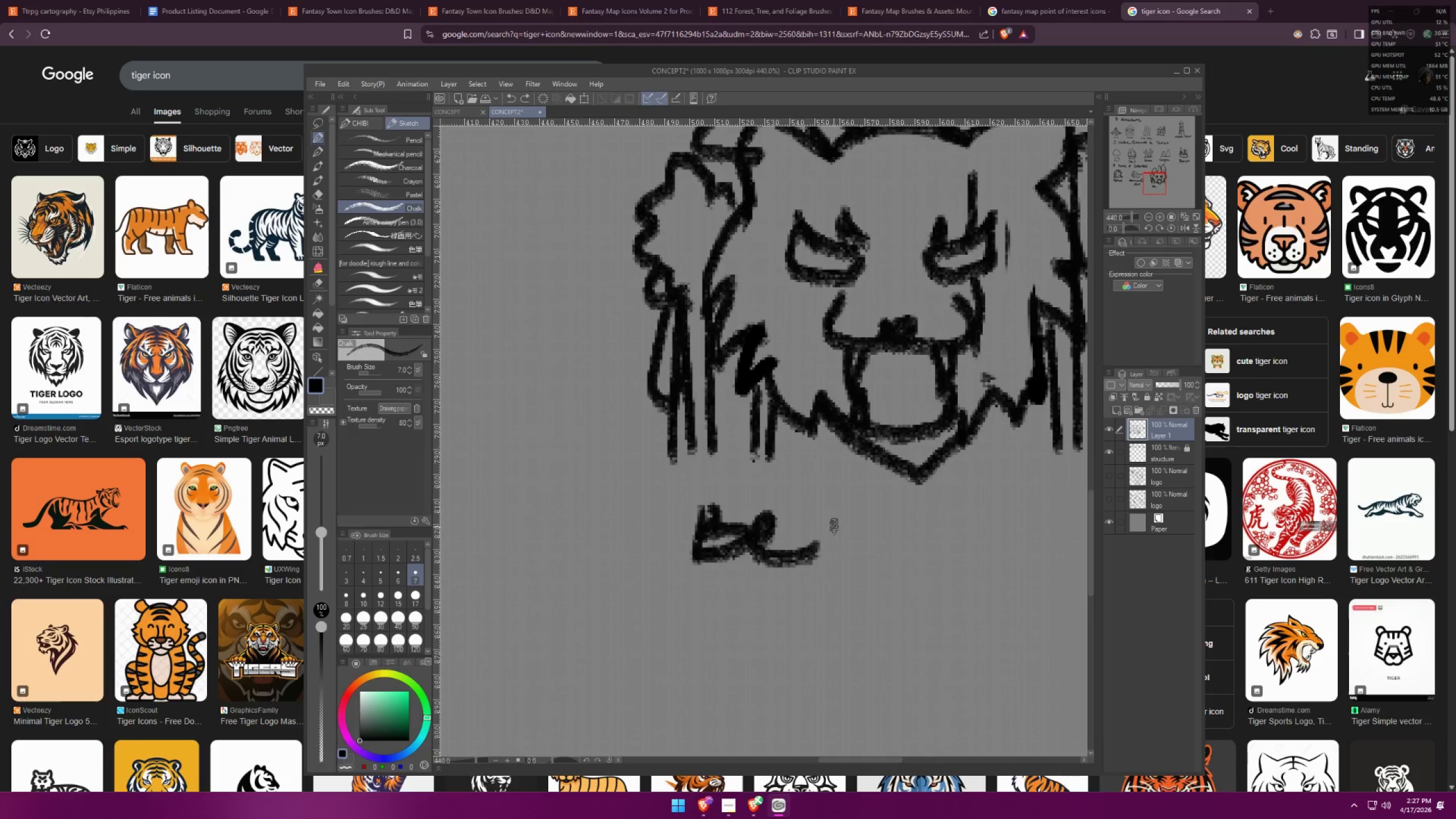 
left_click_drag(start_coordinate=[833, 525], to_coordinate=[838, 549])
 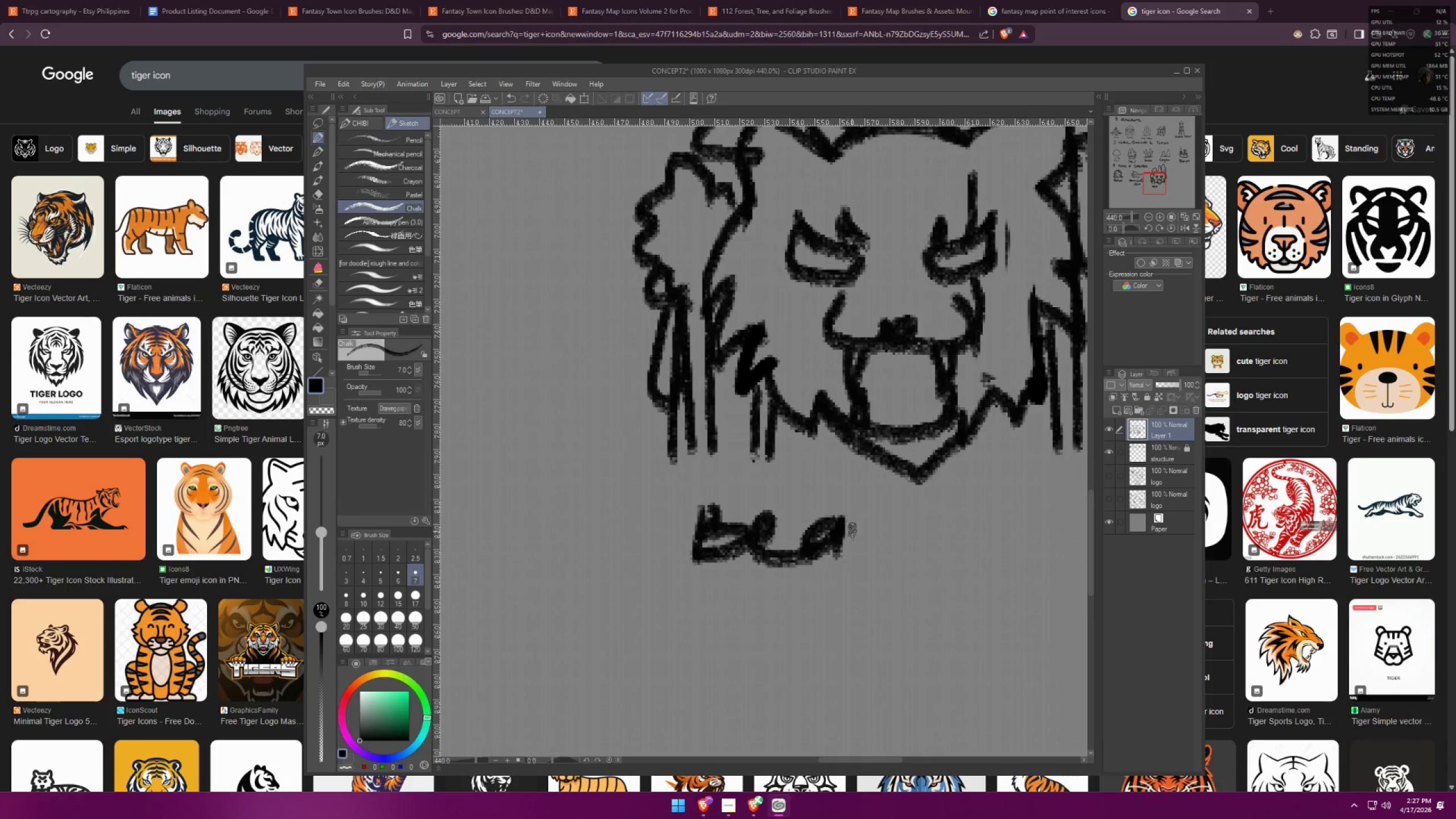 
left_click_drag(start_coordinate=[853, 526], to_coordinate=[894, 532])
 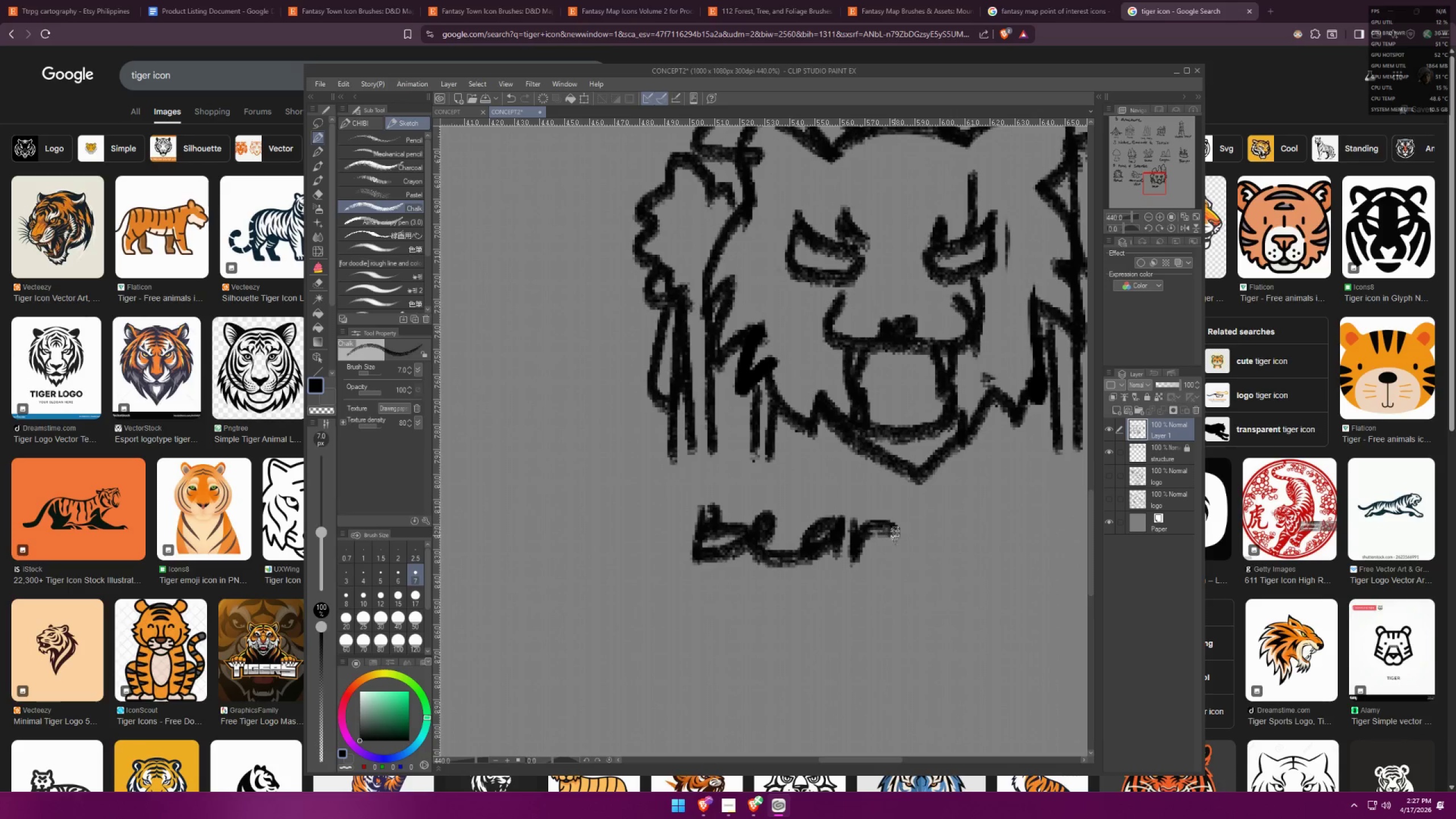 
hold_key(key=Space, duration=0.38)
 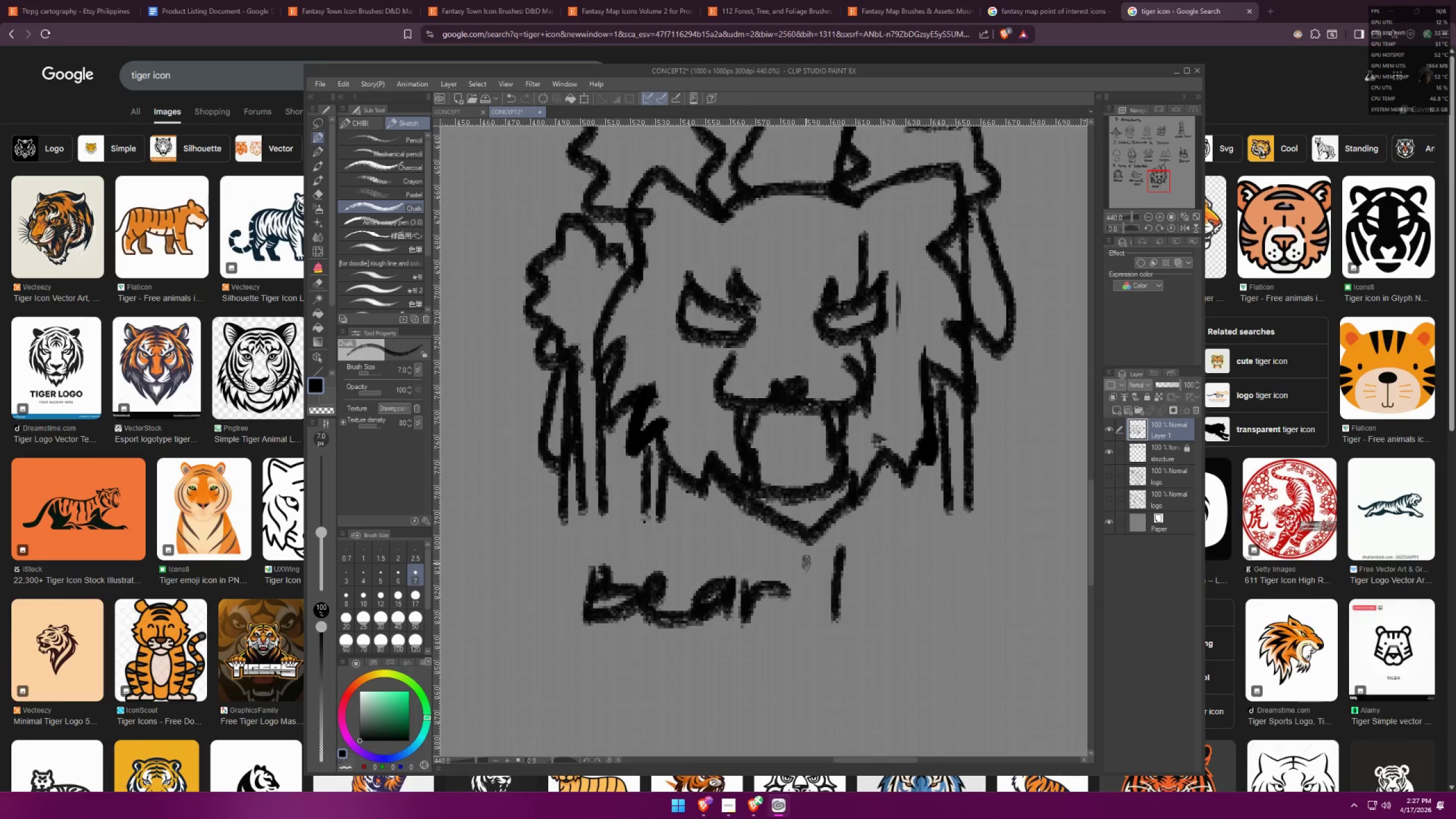 
left_click_drag(start_coordinate=[890, 551], to_coordinate=[780, 612])
 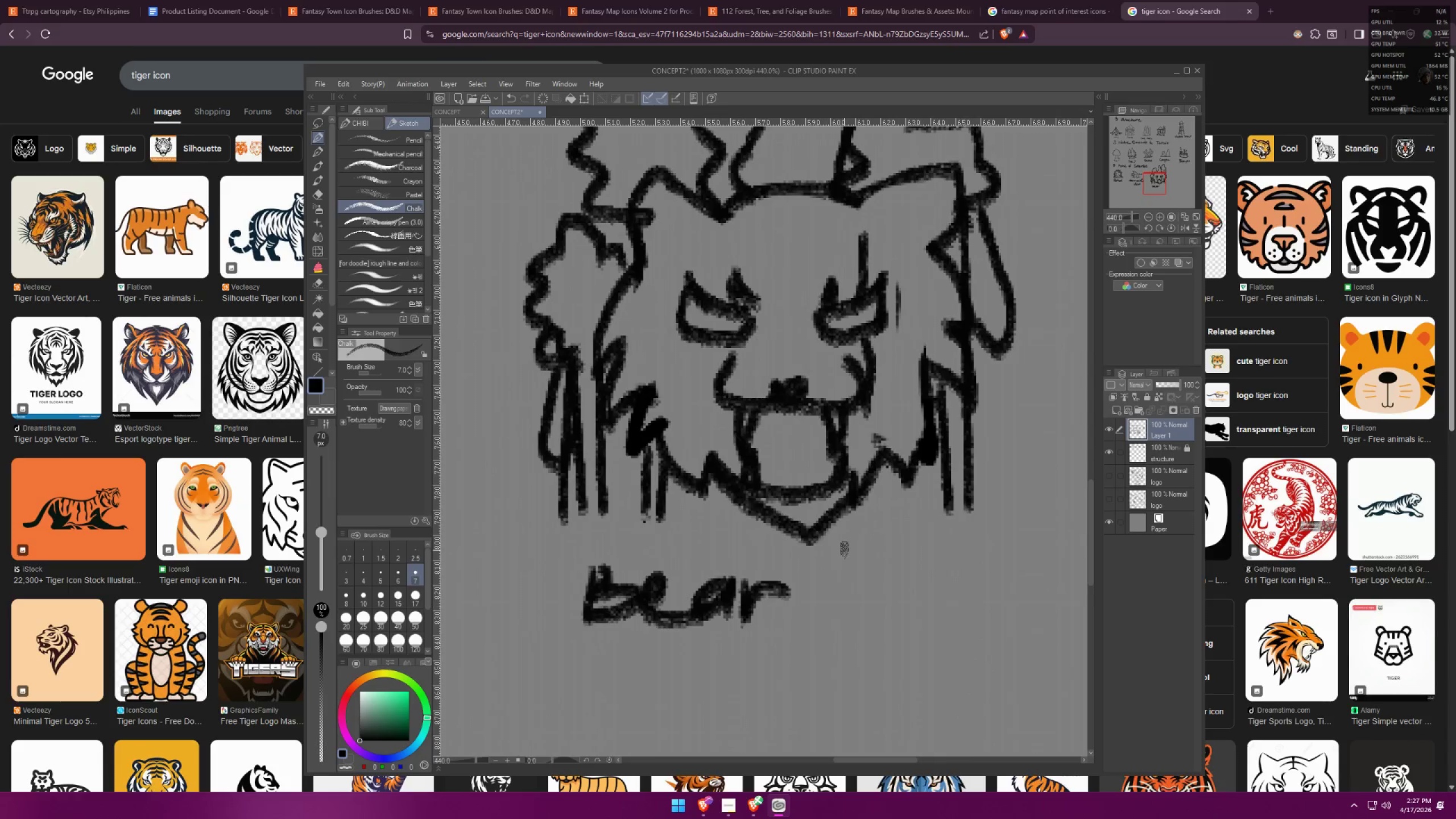 
left_click_drag(start_coordinate=[841, 551], to_coordinate=[835, 613])
 